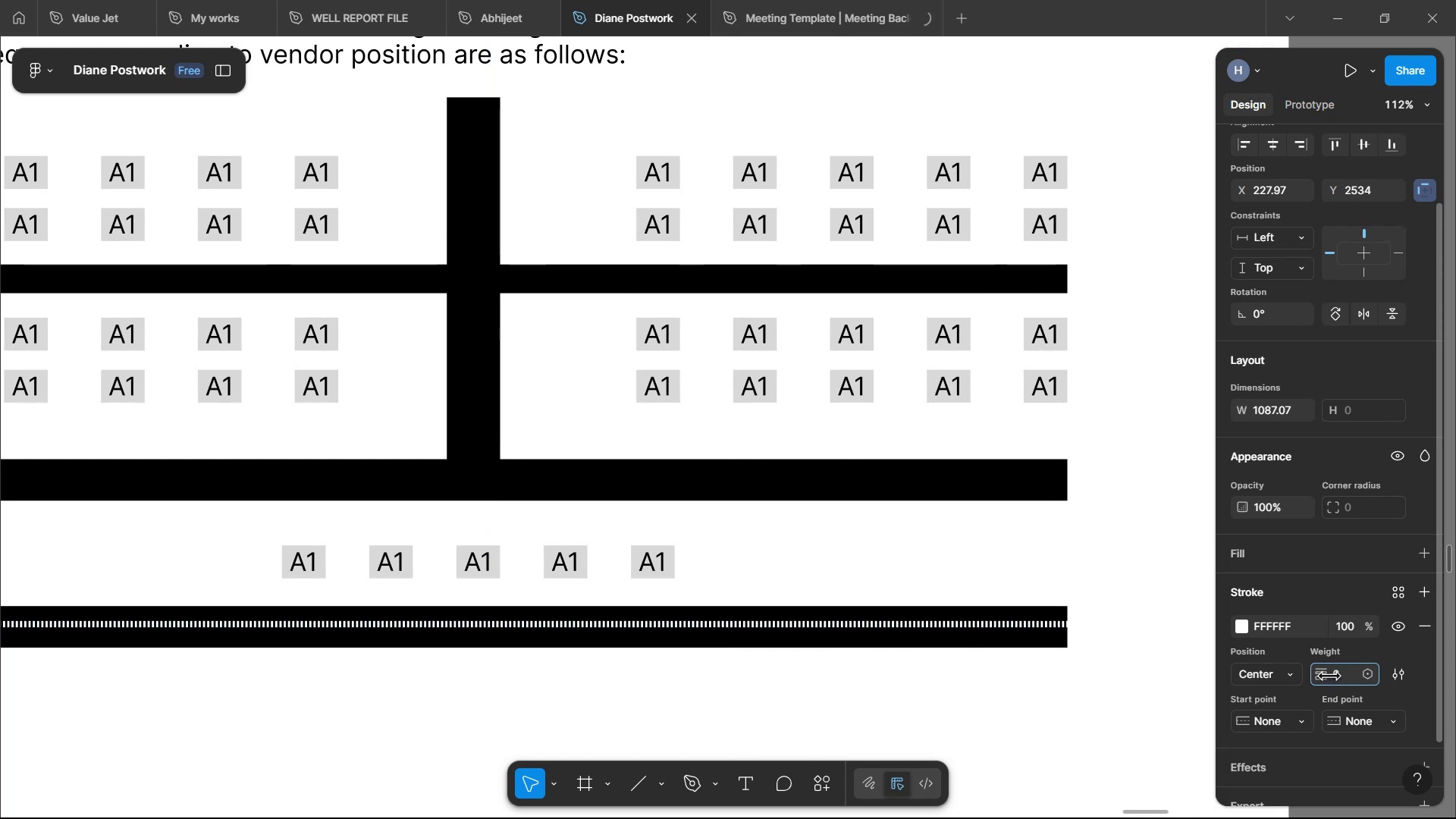 
wait(8.28)
 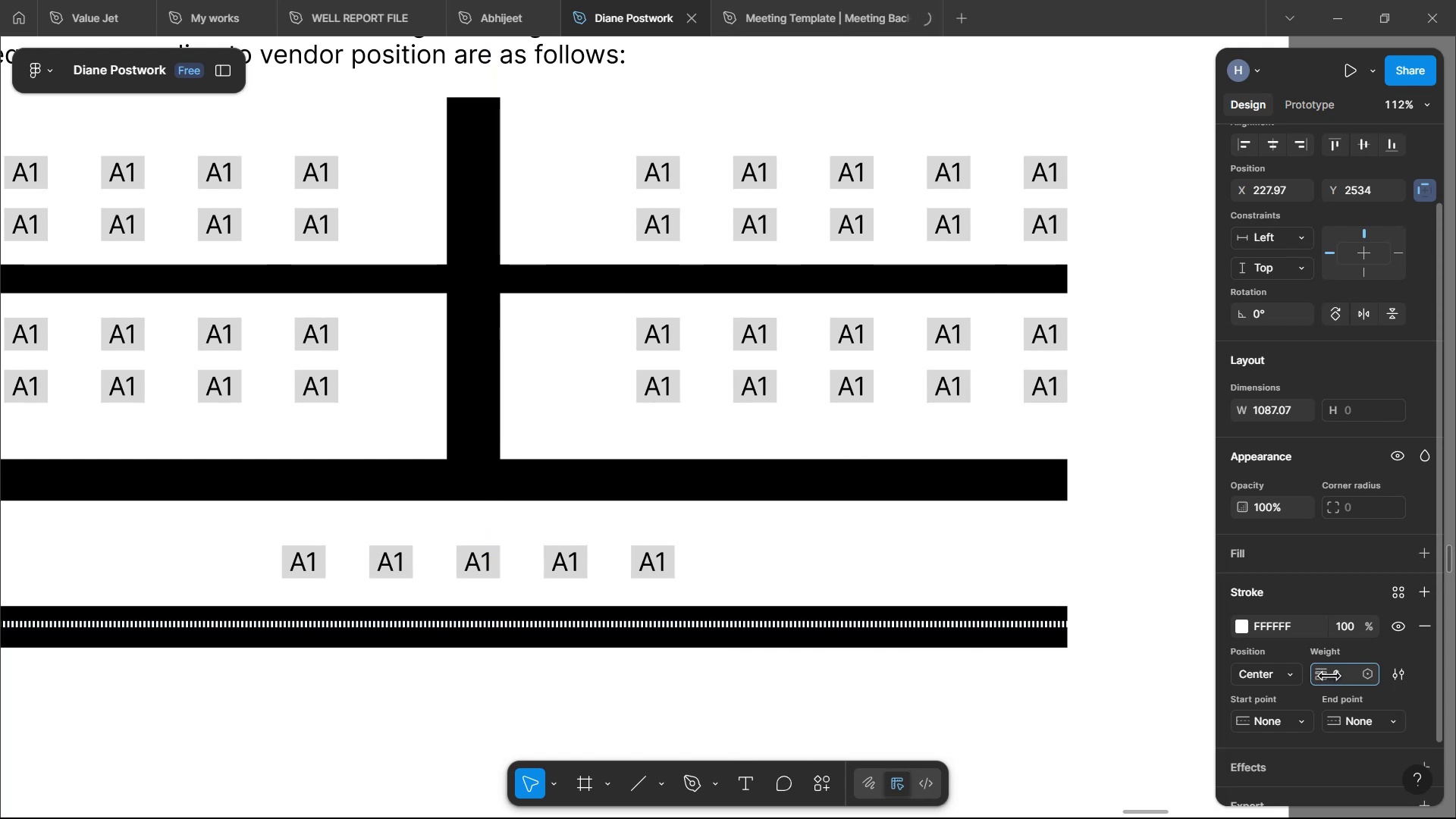 
mouse_move([1296, 700])
 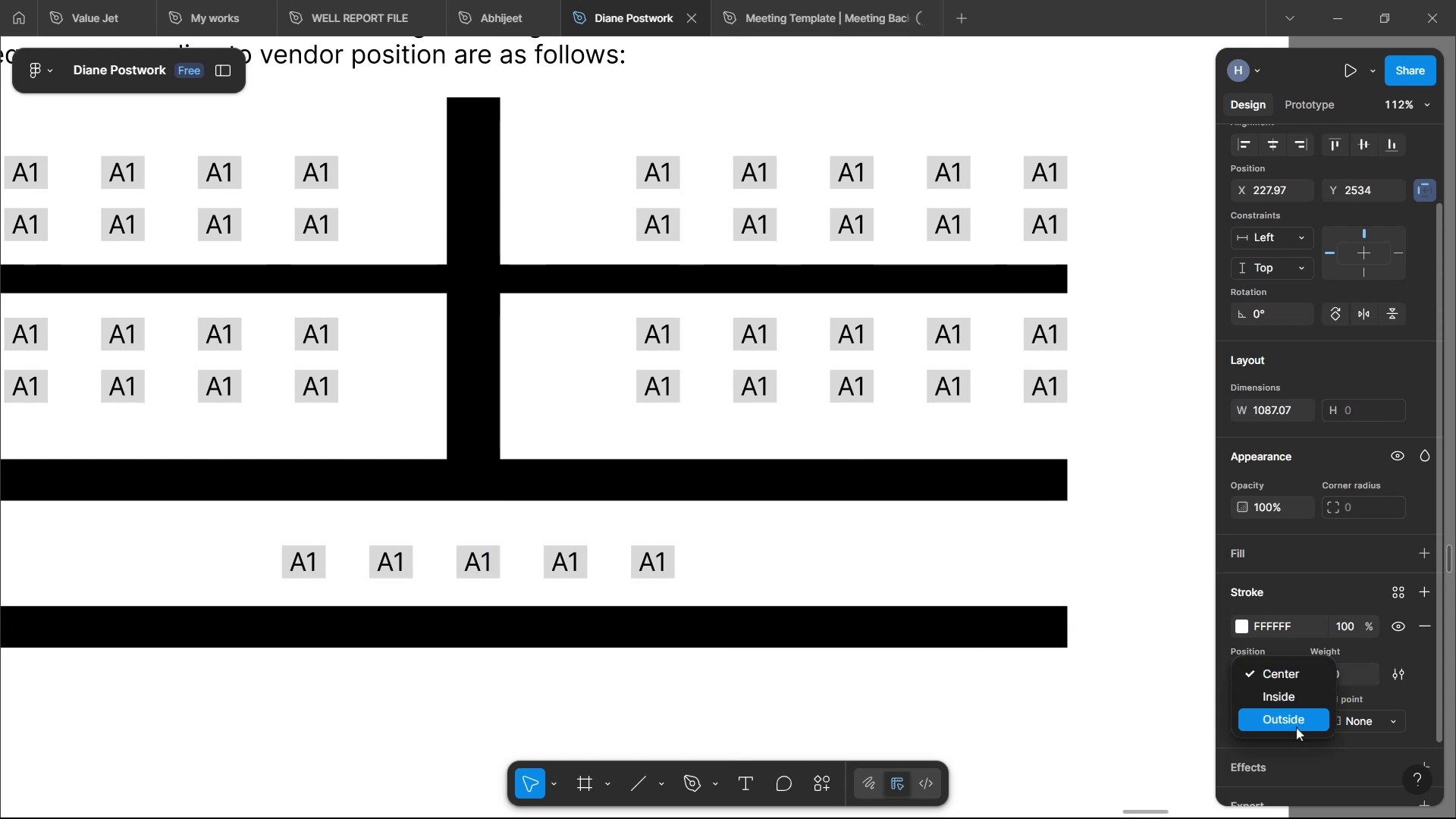 
left_click([1294, 710])
 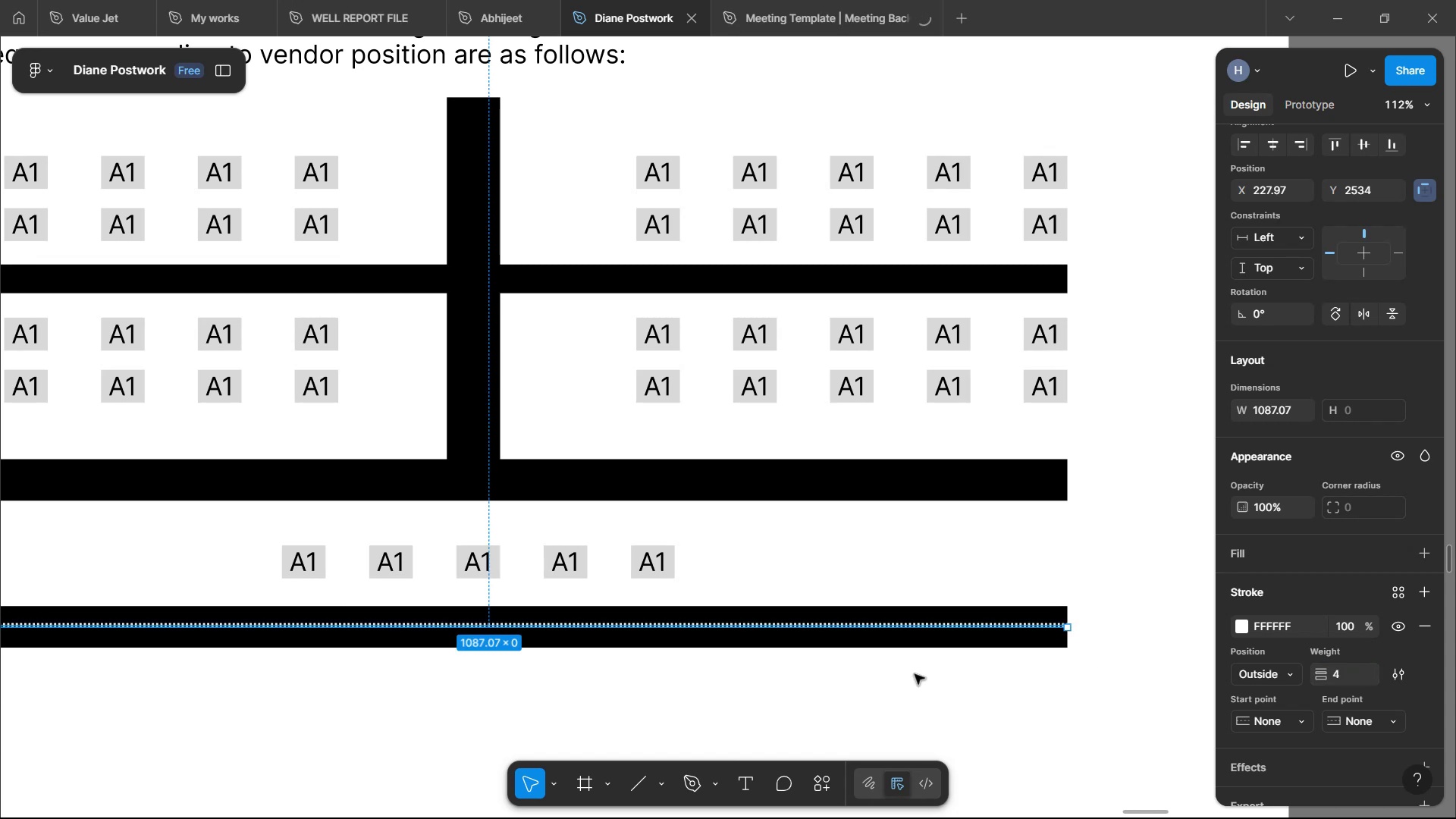 
hold_key(key=ControlLeft, duration=1.53)
scroll: coordinate [936, 657], scroll_direction: up, amount: 4.0
 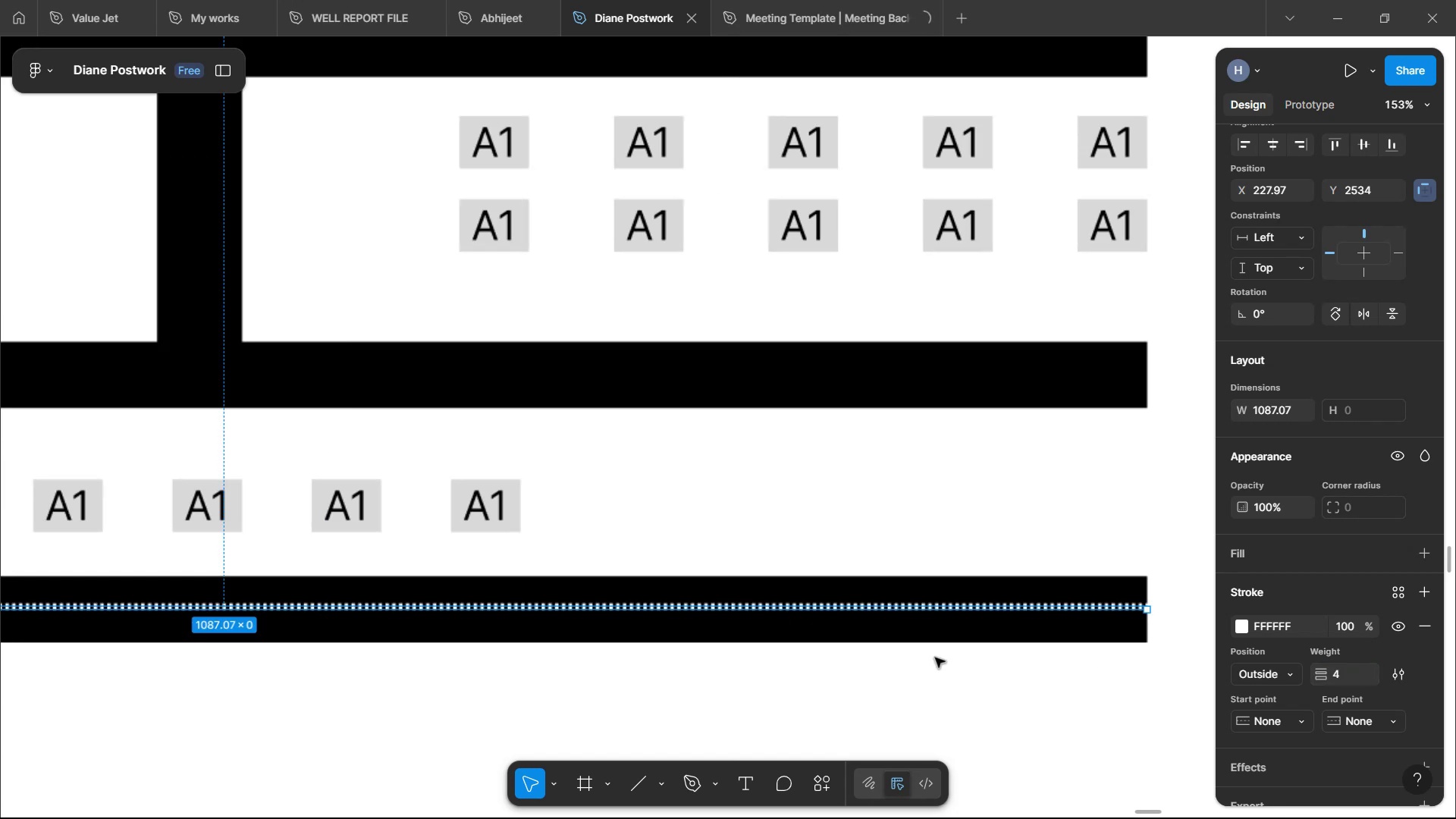 
scroll: coordinate [935, 657], scroll_direction: down, amount: 7.0
 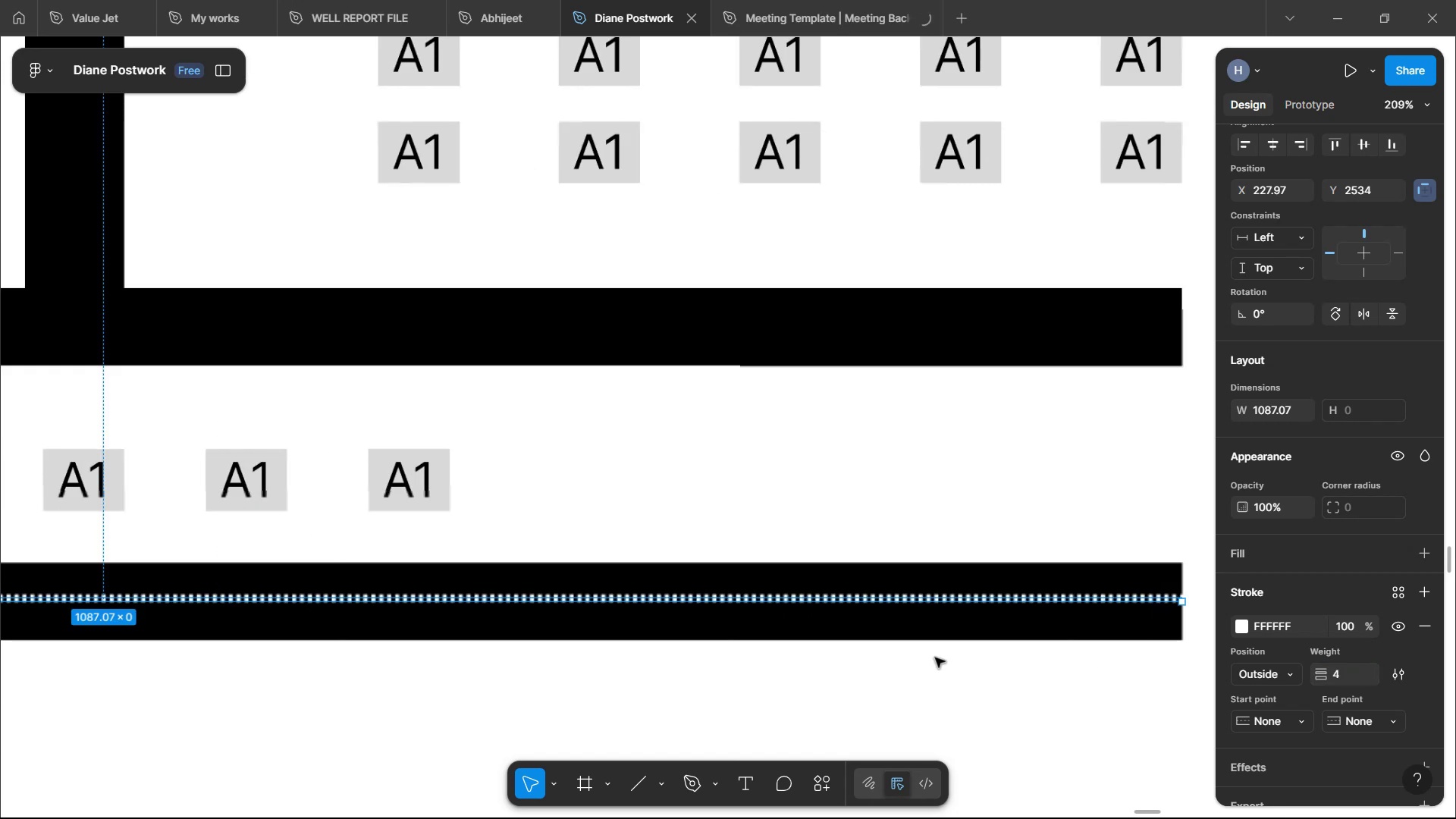 
hold_key(key=ControlLeft, duration=0.47)
 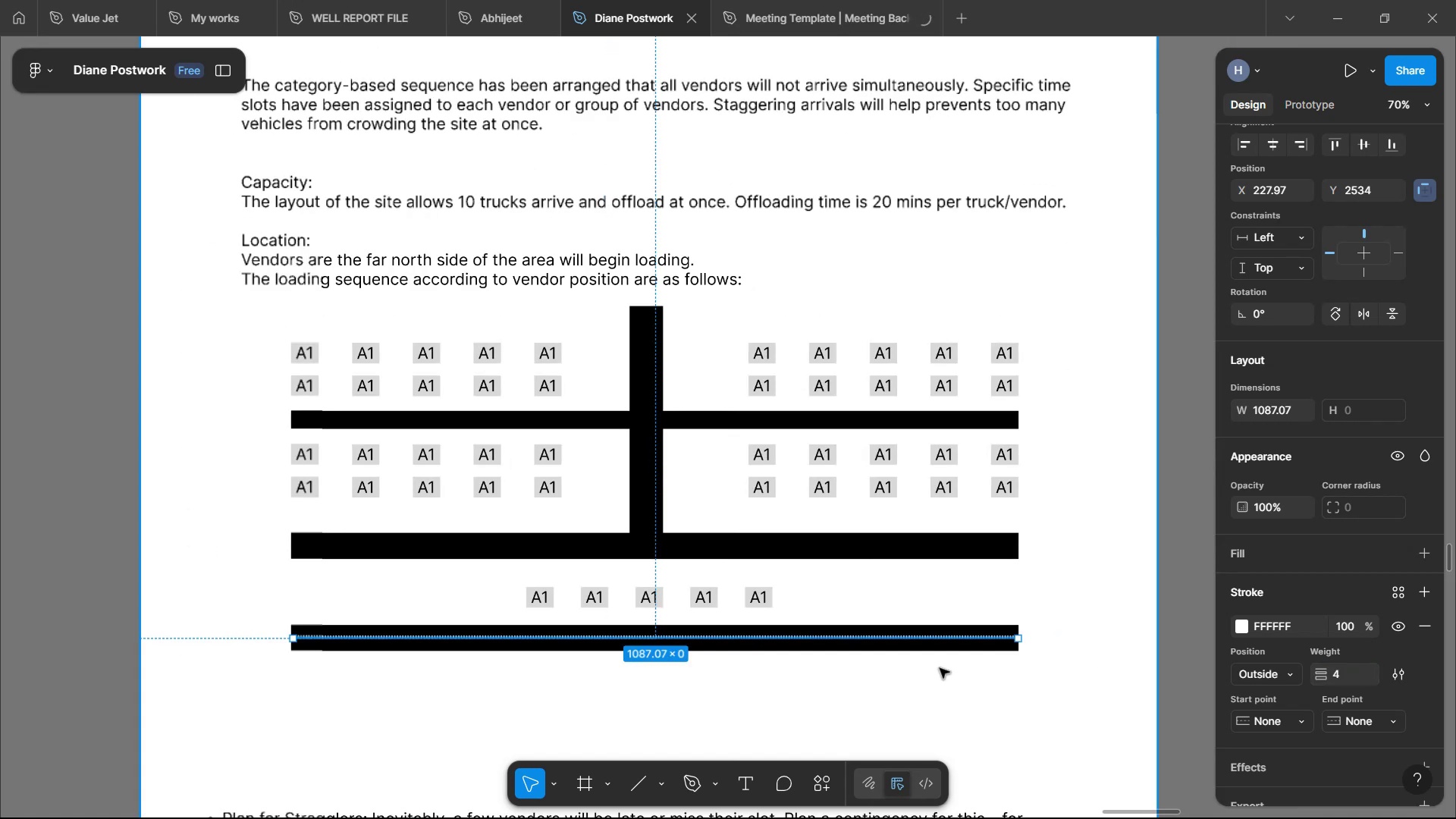 
left_click([943, 672])
 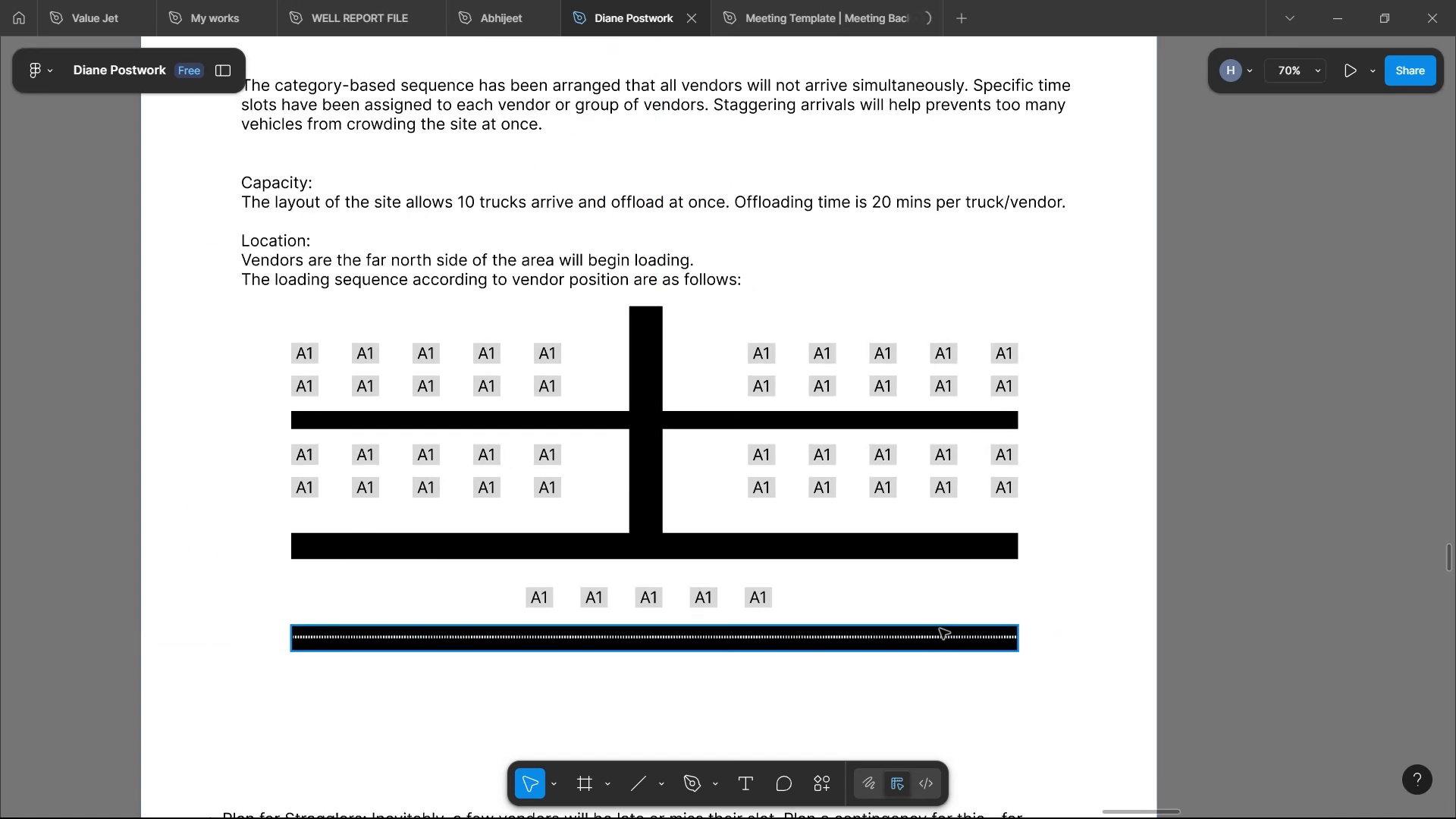 
left_click([947, 642])
 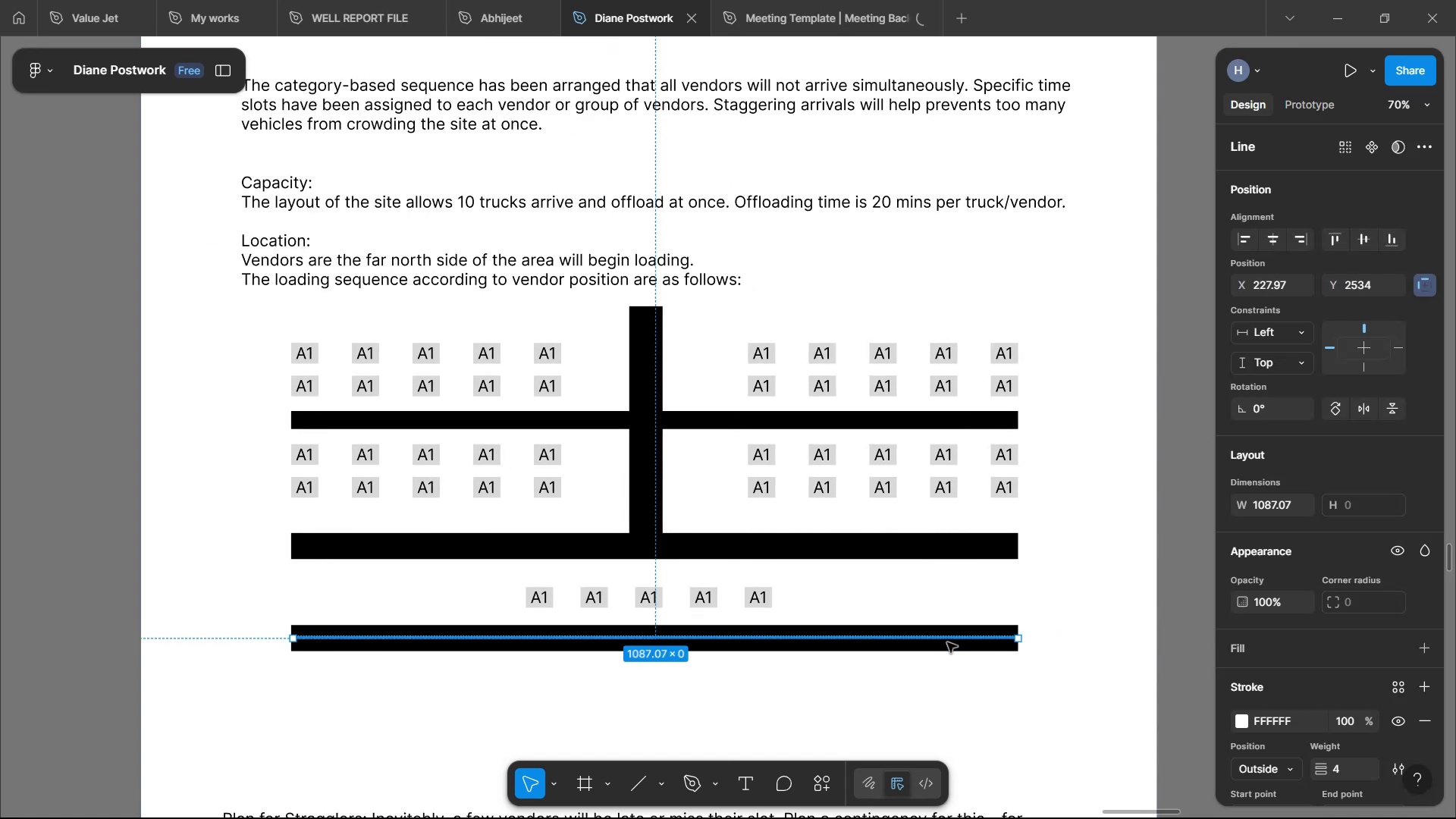 
hold_key(key=AltLeft, duration=1.52)
 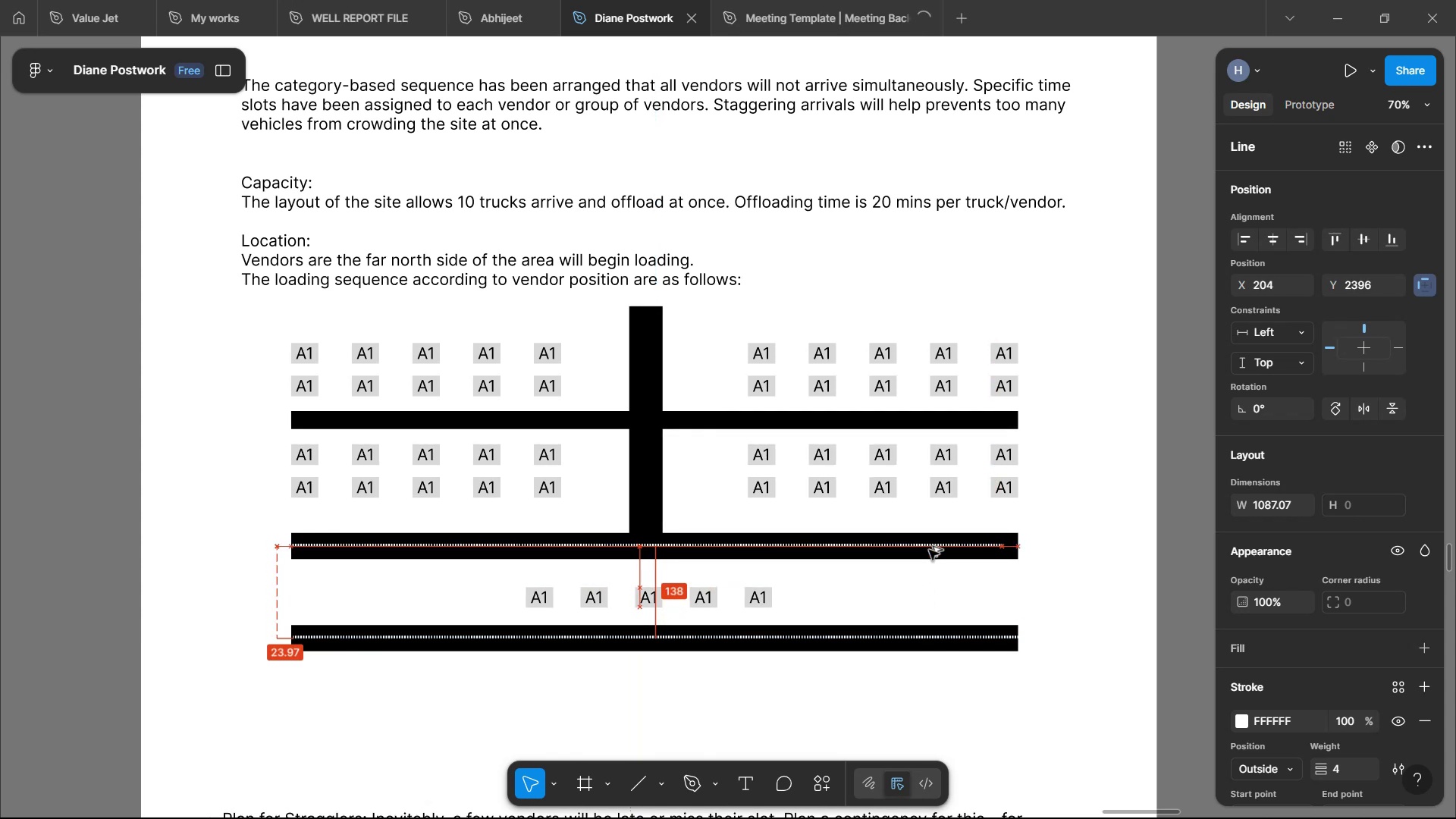 
hold_key(key=AltLeft, duration=1.3)
 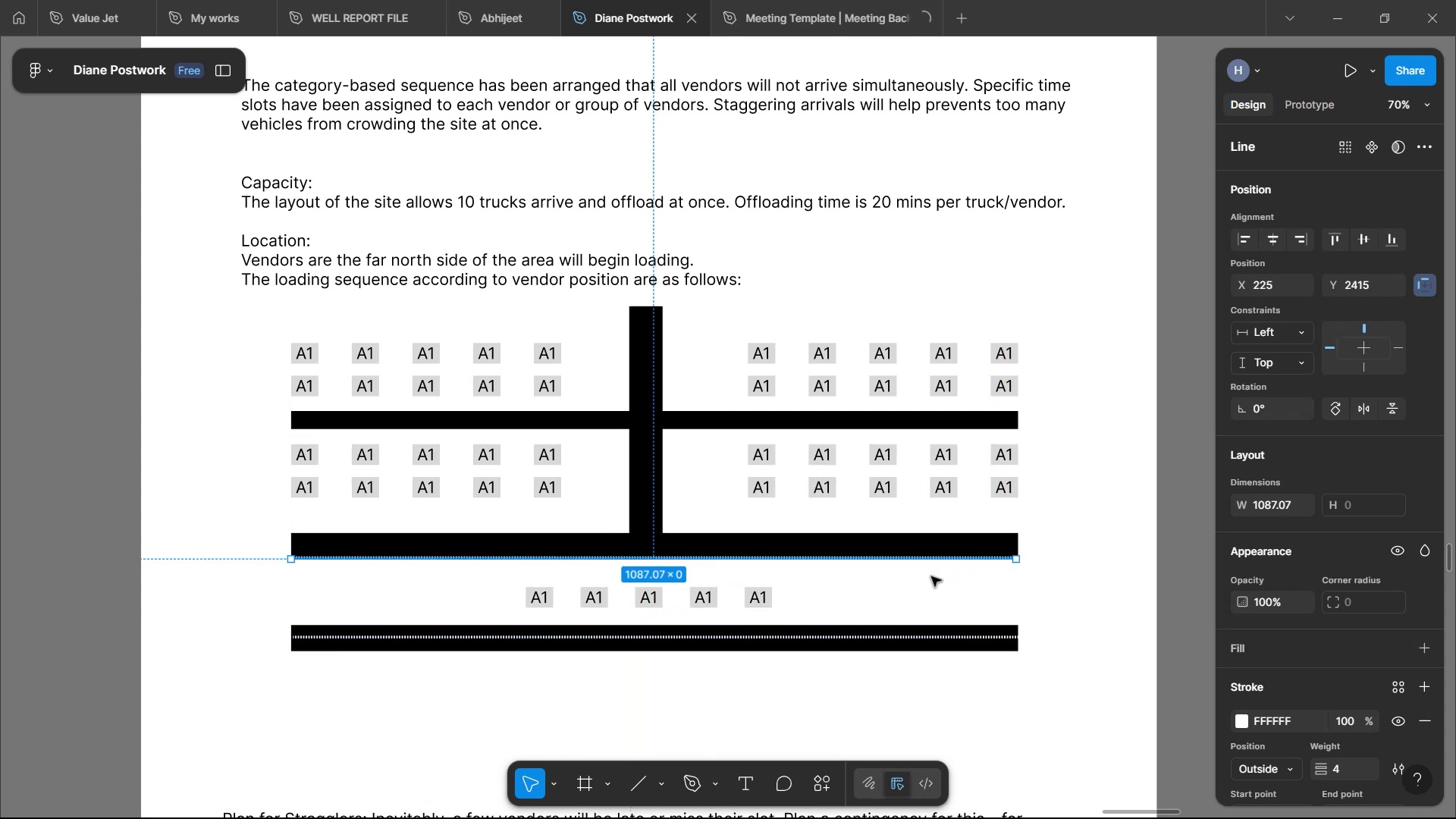 
hold_key(key=ControlLeft, duration=0.43)
scroll: coordinate [929, 557], scroll_direction: up, amount: 5.0
 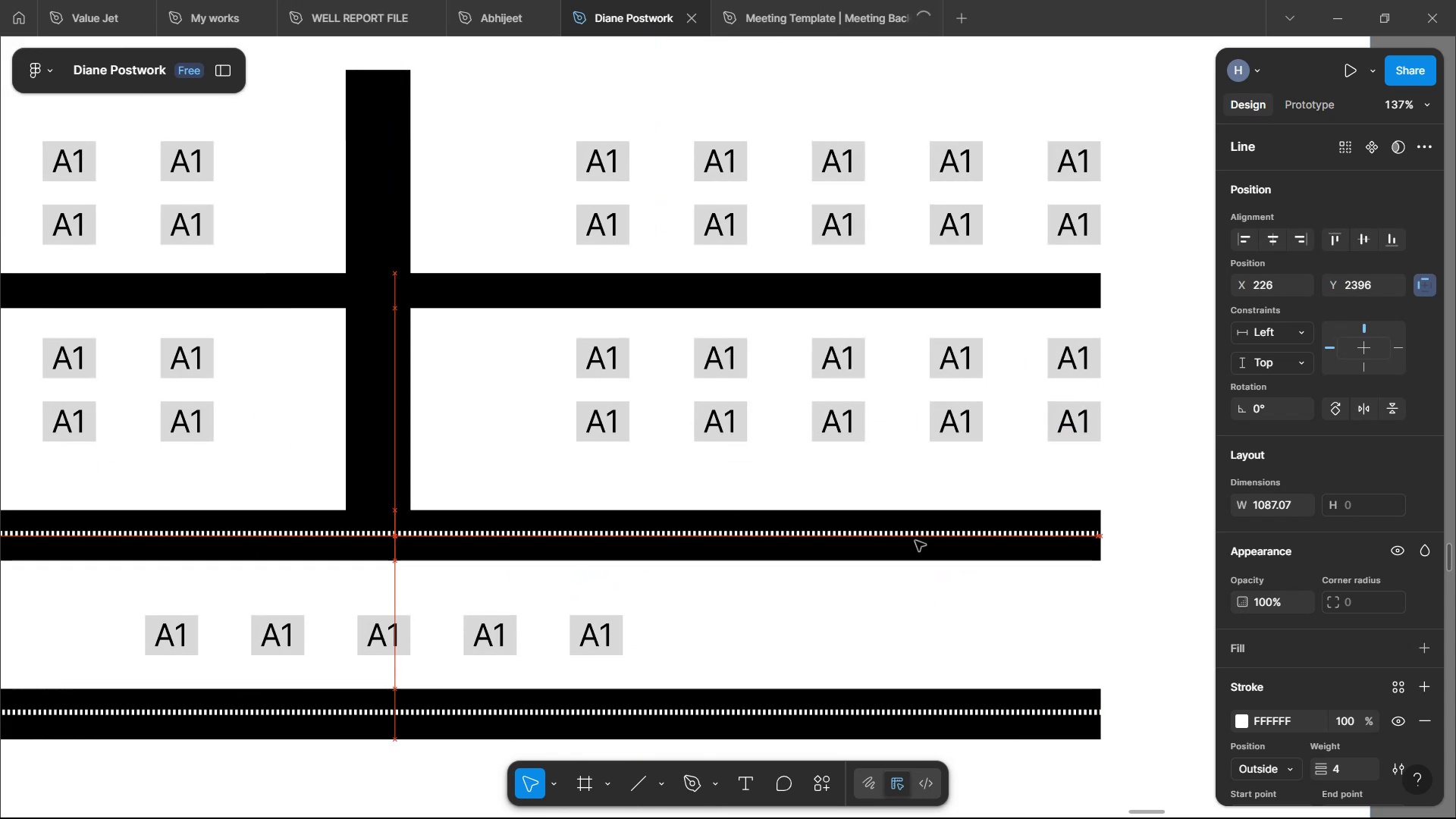 
hold_key(key=ShiftLeft, duration=0.42)
 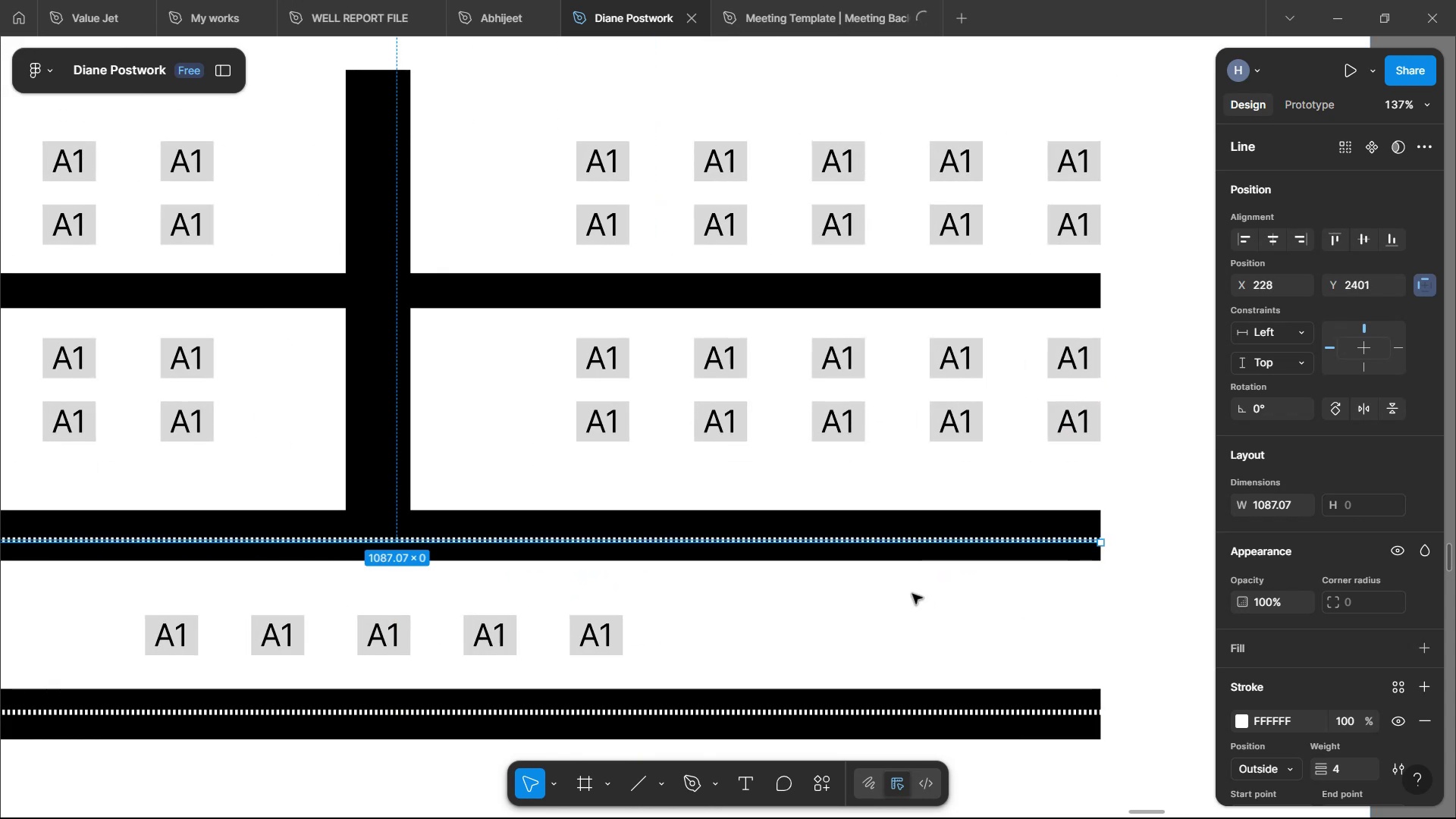 
hold_key(key=ControlLeft, duration=1.1)
scroll: coordinate [912, 594], scroll_direction: up, amount: 5.0
 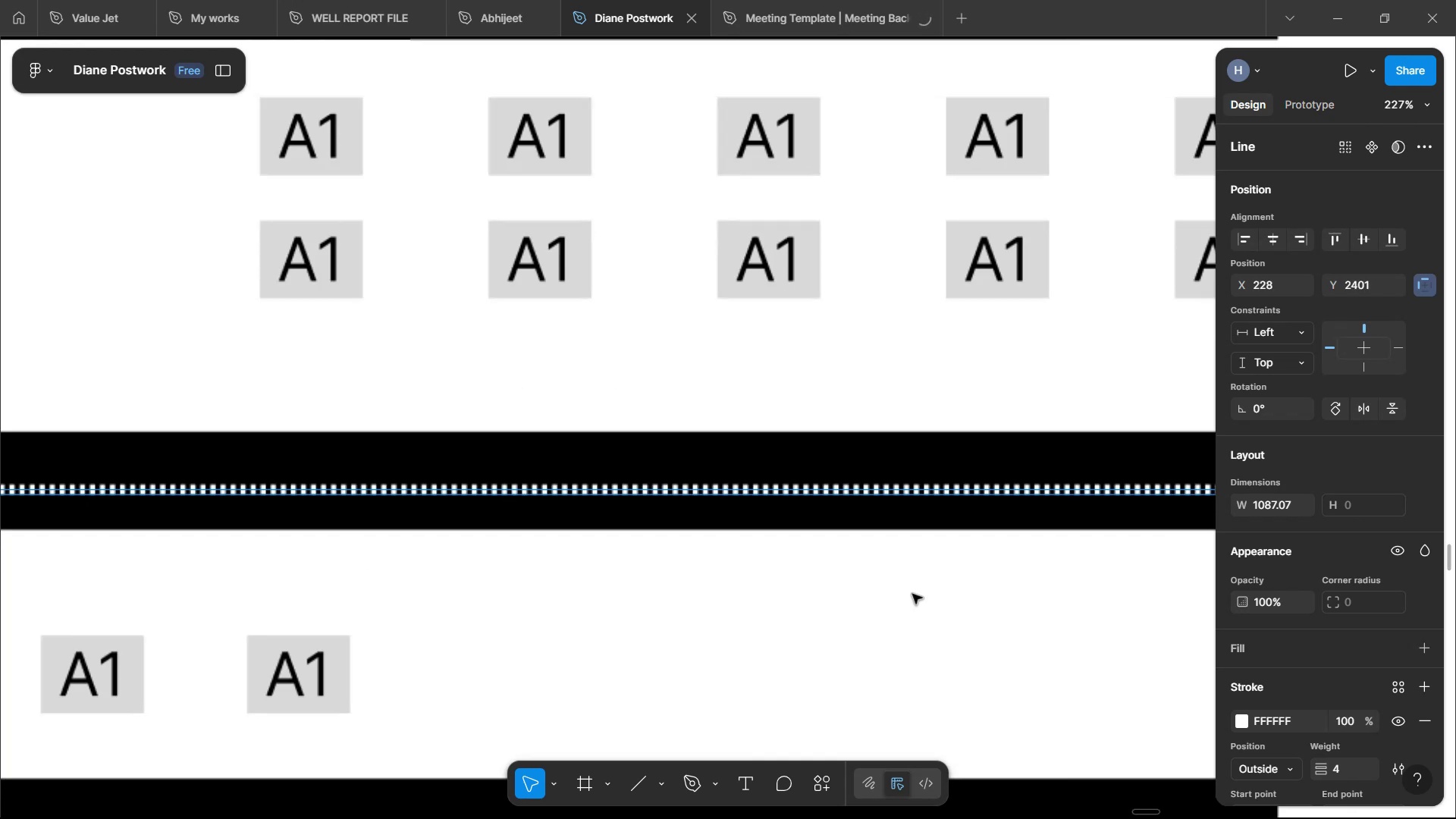 
left_click([912, 594])
 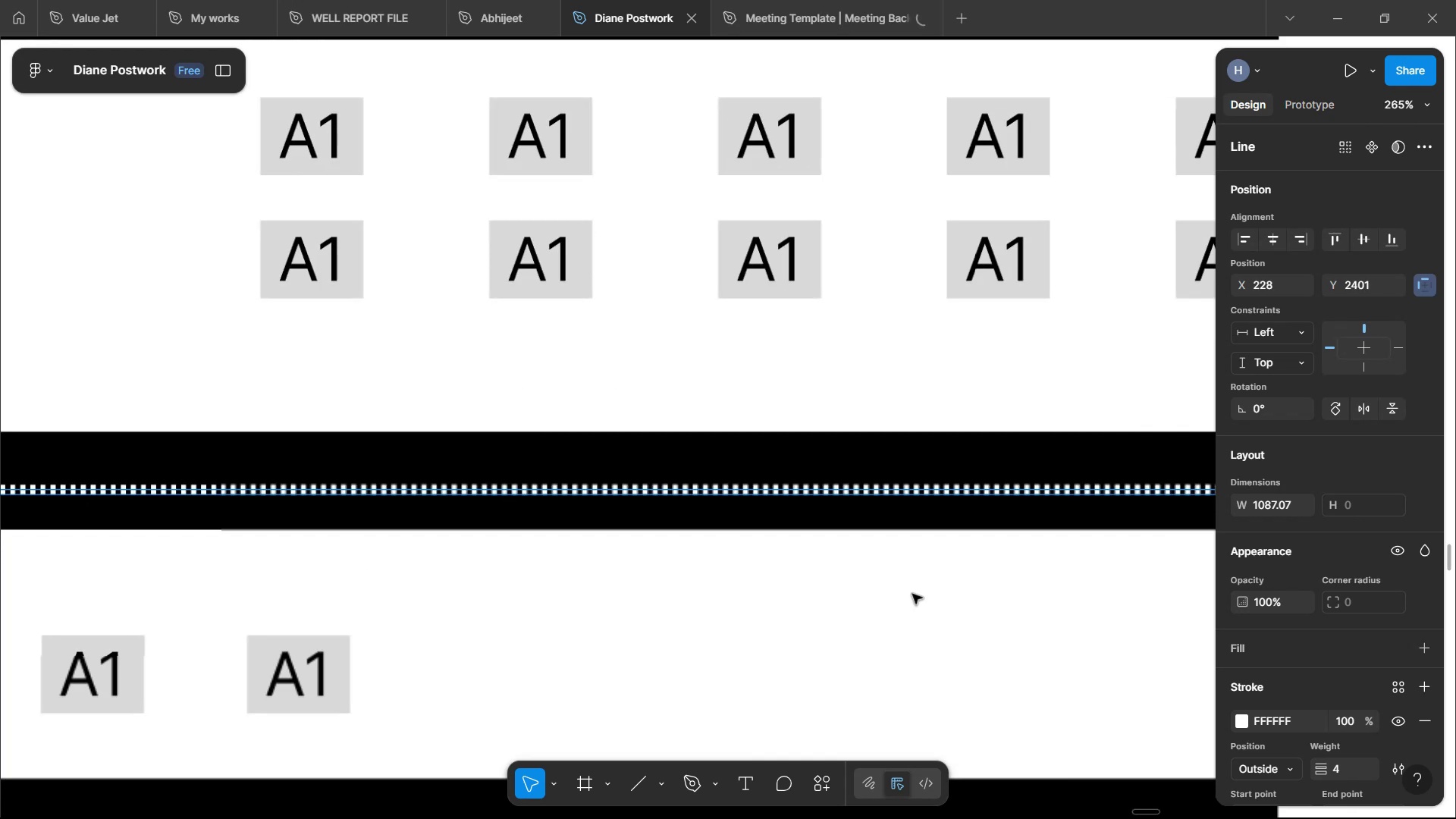 
hold_key(key=ControlLeft, duration=1.31)
scroll: coordinate [912, 594], scroll_direction: down, amount: 11.0
 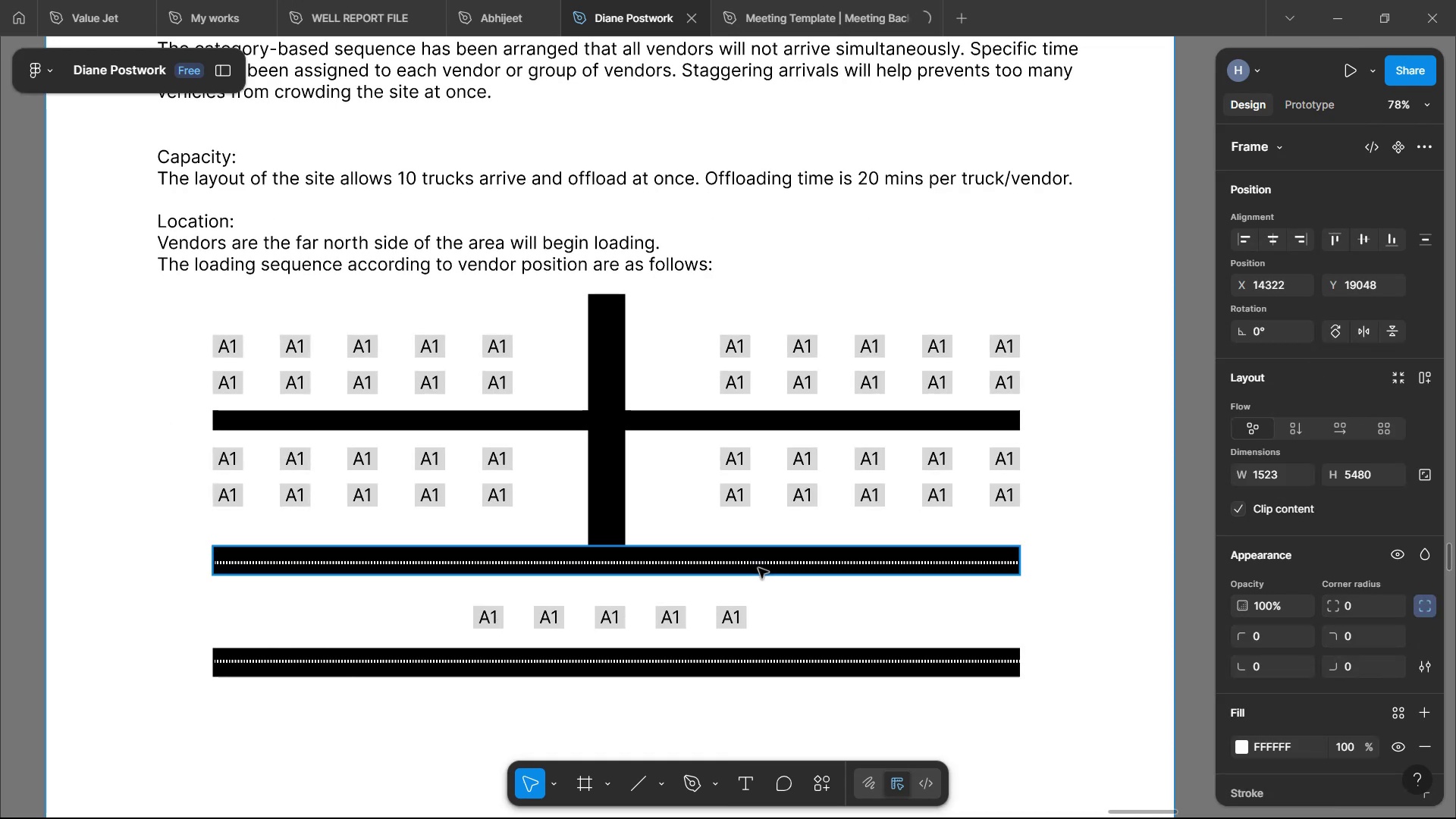 
left_click([752, 564])
 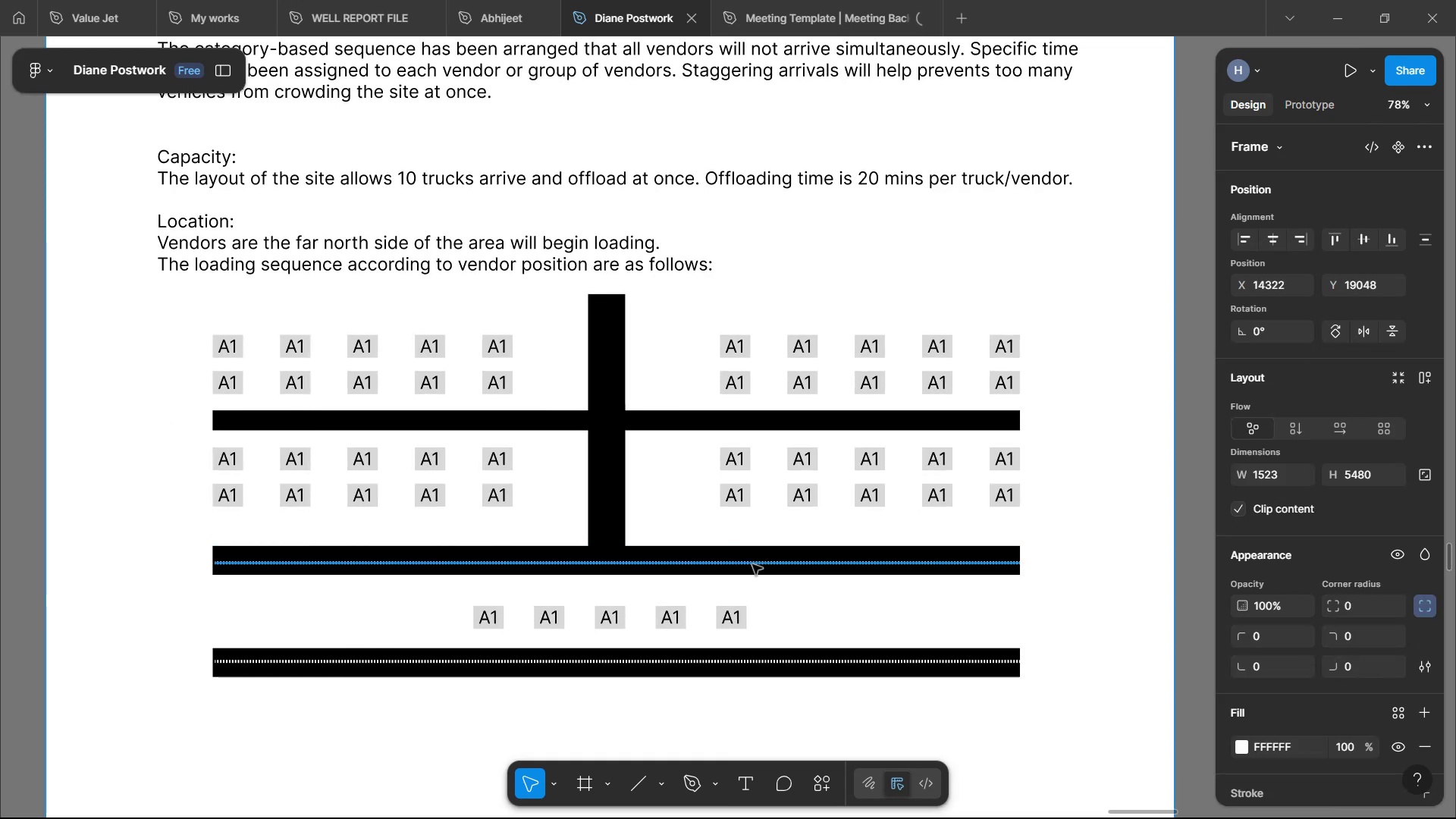 
key(Control+ControlLeft)
 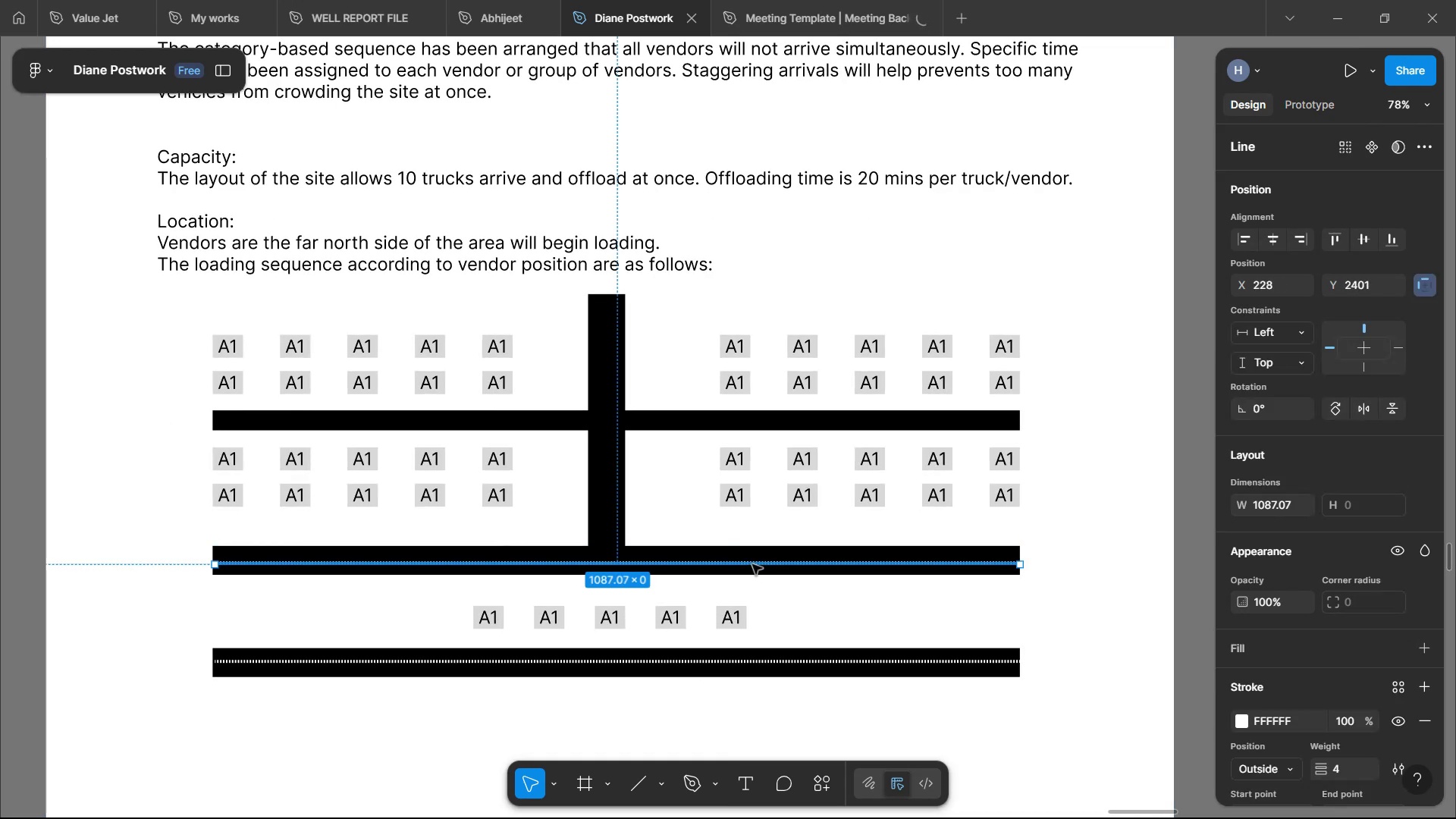 
hold_key(key=AltRight, duration=1.52)
 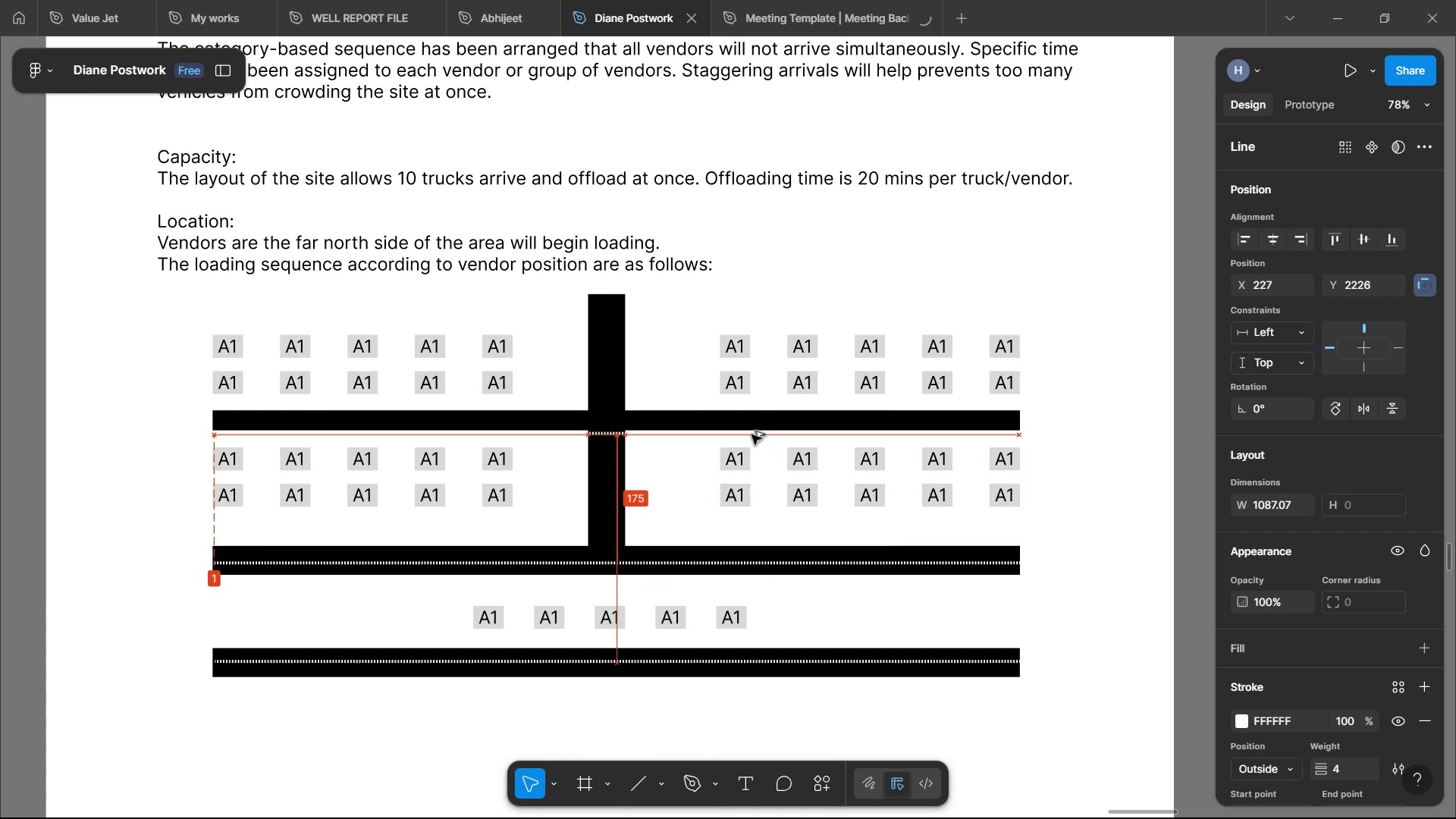 
hold_key(key=AltRight, duration=1.51)
 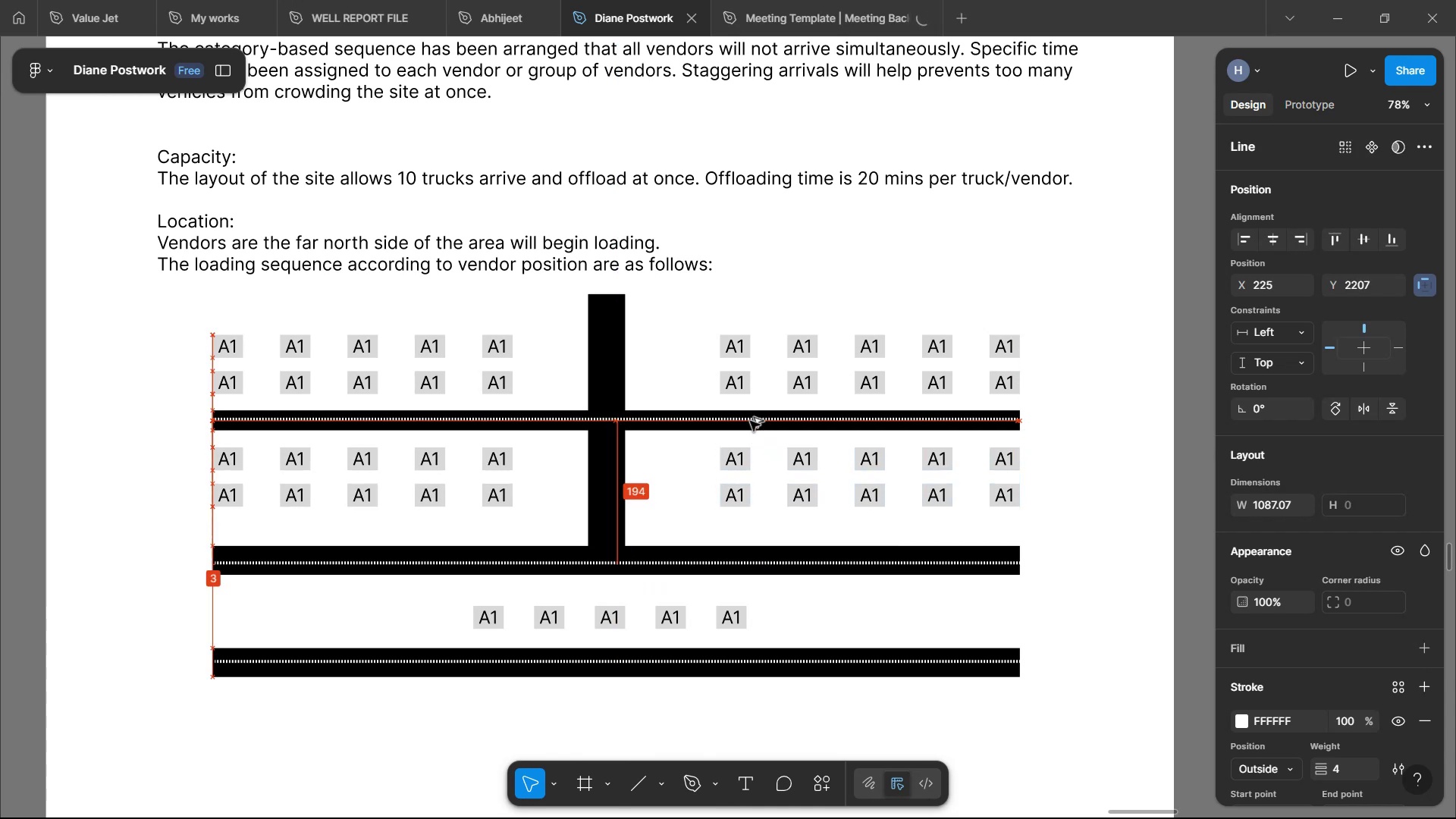 
key(Alt+AltRight)
 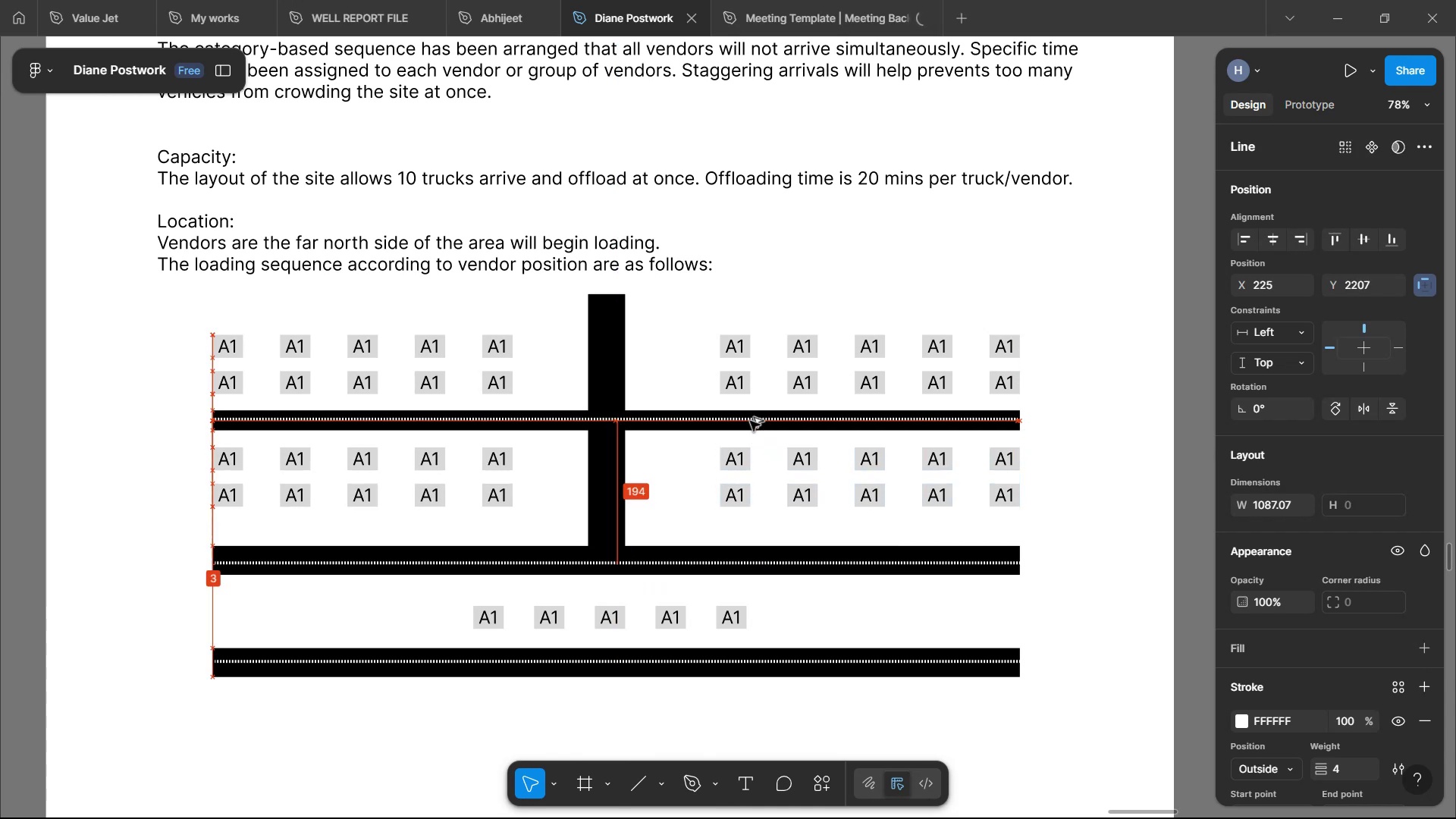 
key(Alt+AltRight)
 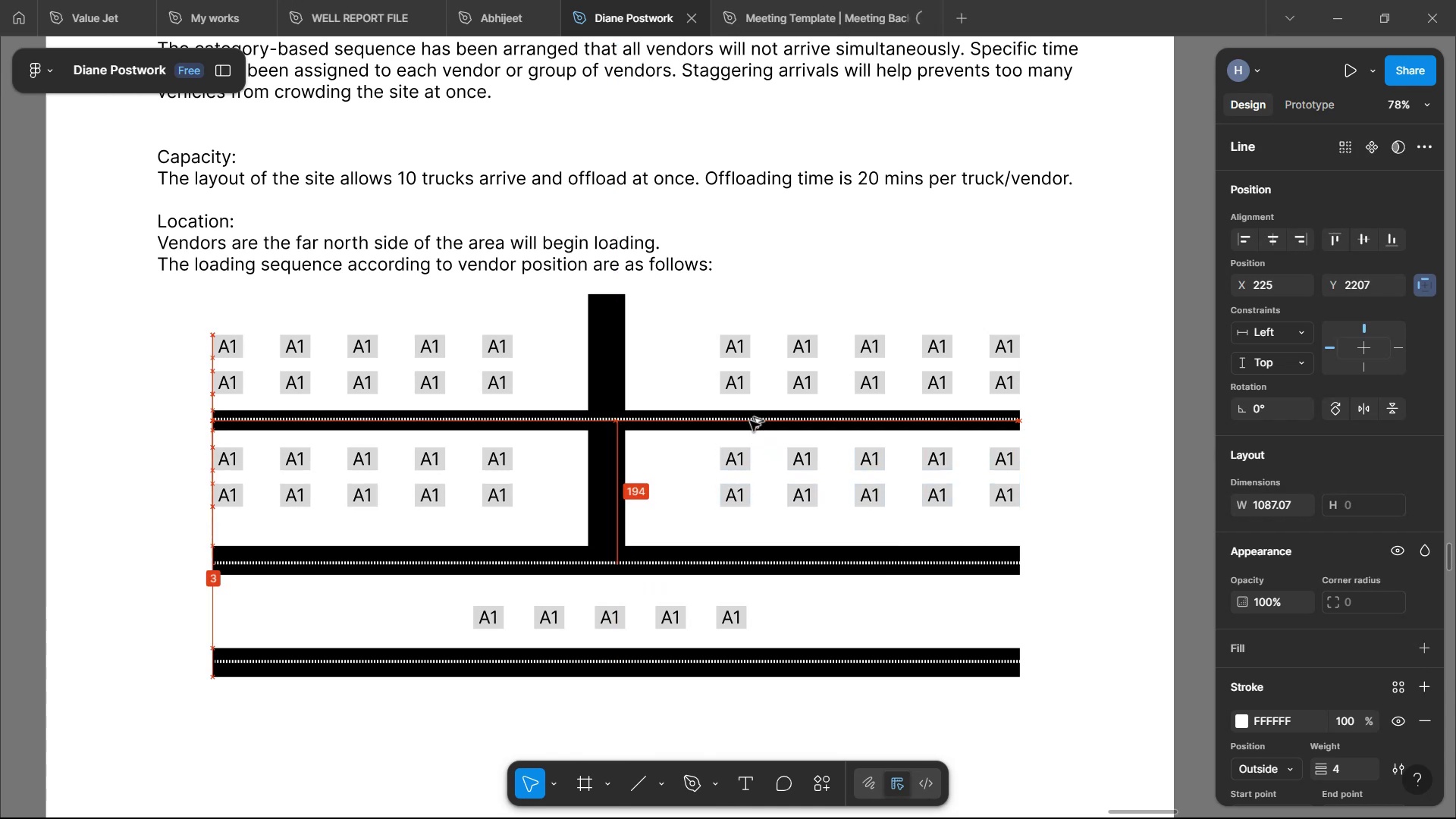 
key(Alt+AltRight)
 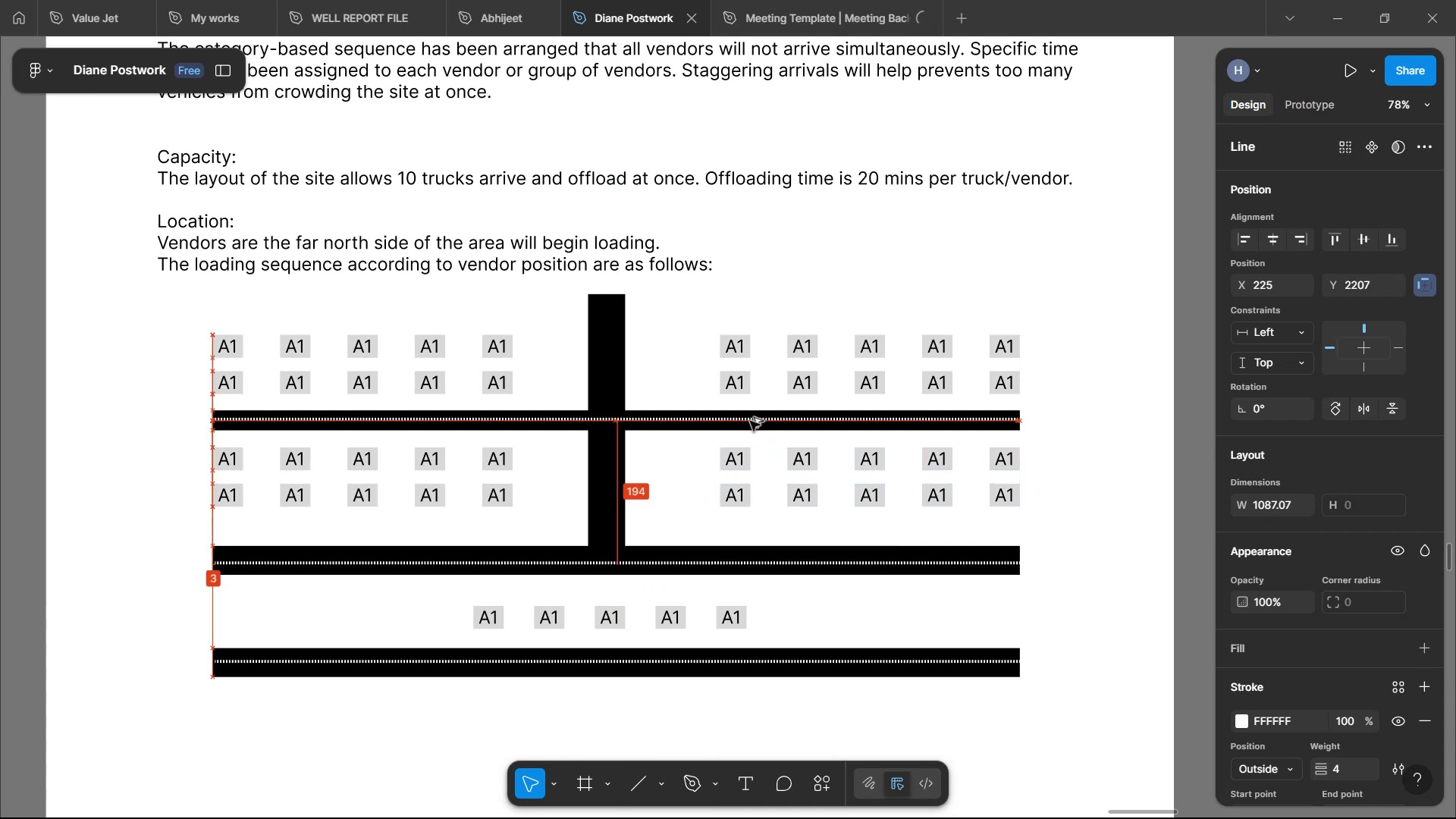 
key(Alt+AltRight)
 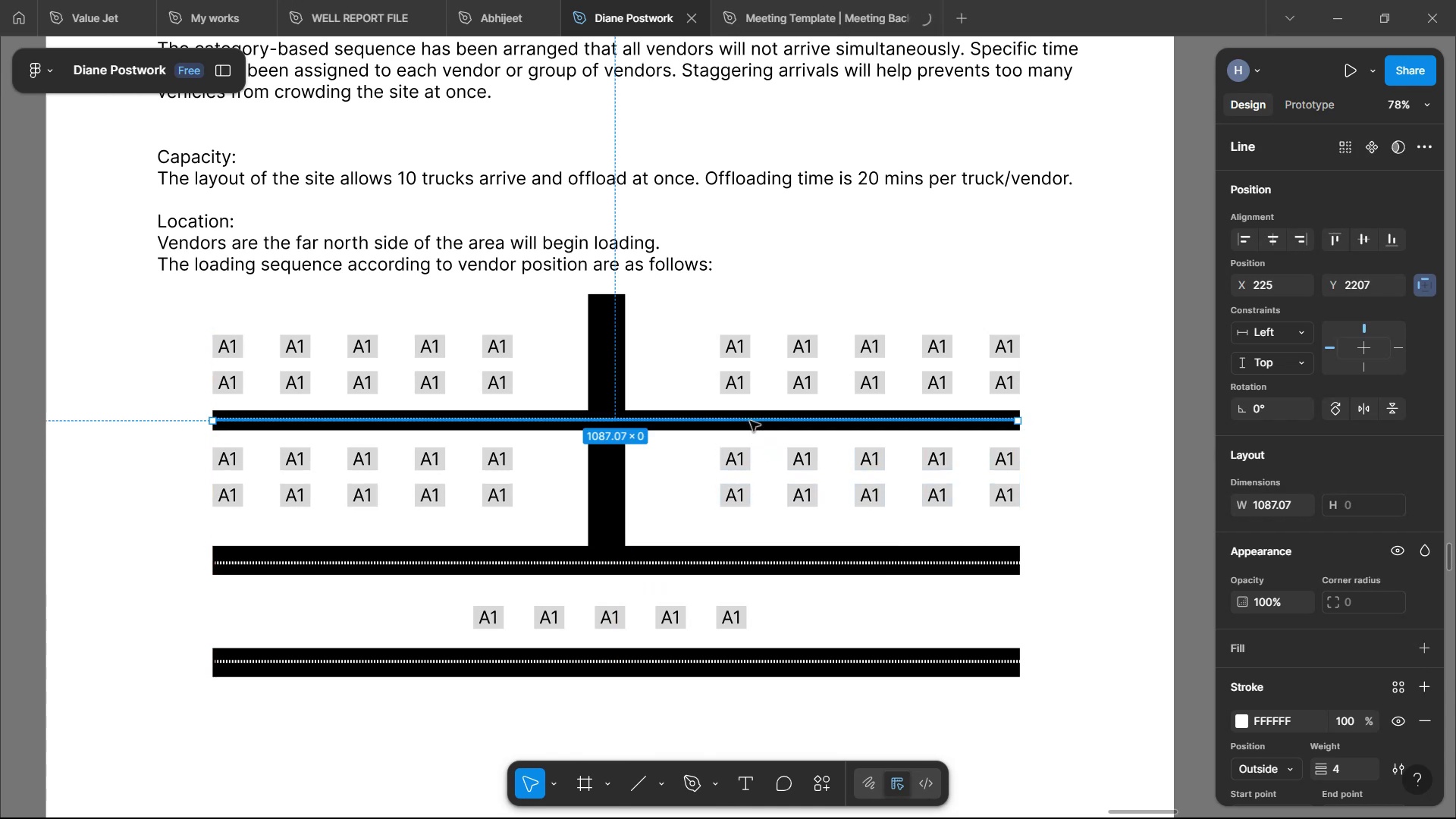 
hold_key(key=ControlLeft, duration=1.57)
scroll: coordinate [750, 421], scroll_direction: up, amount: 3.0
 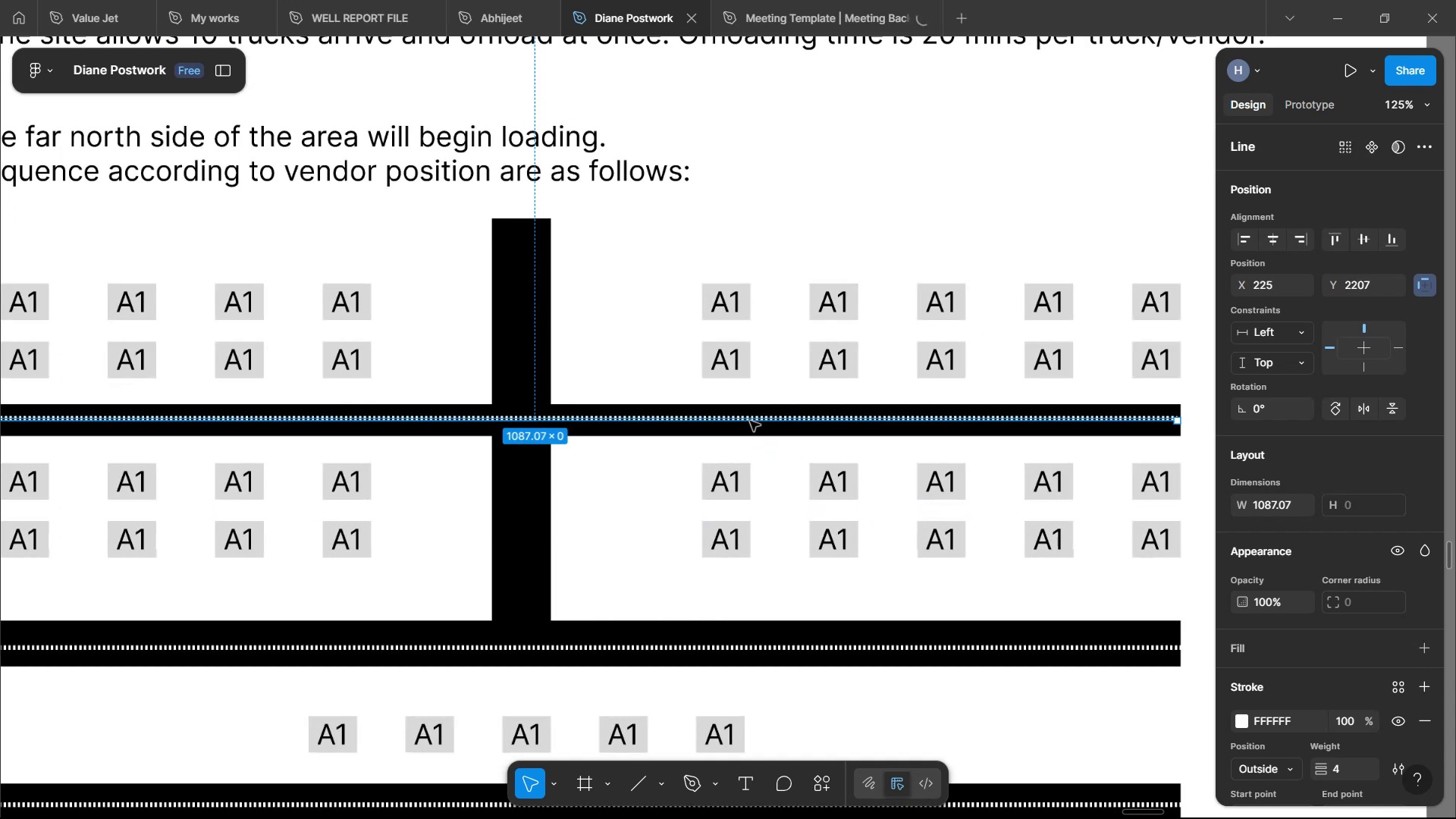 
scroll: coordinate [750, 421], scroll_direction: down, amount: 5.0
 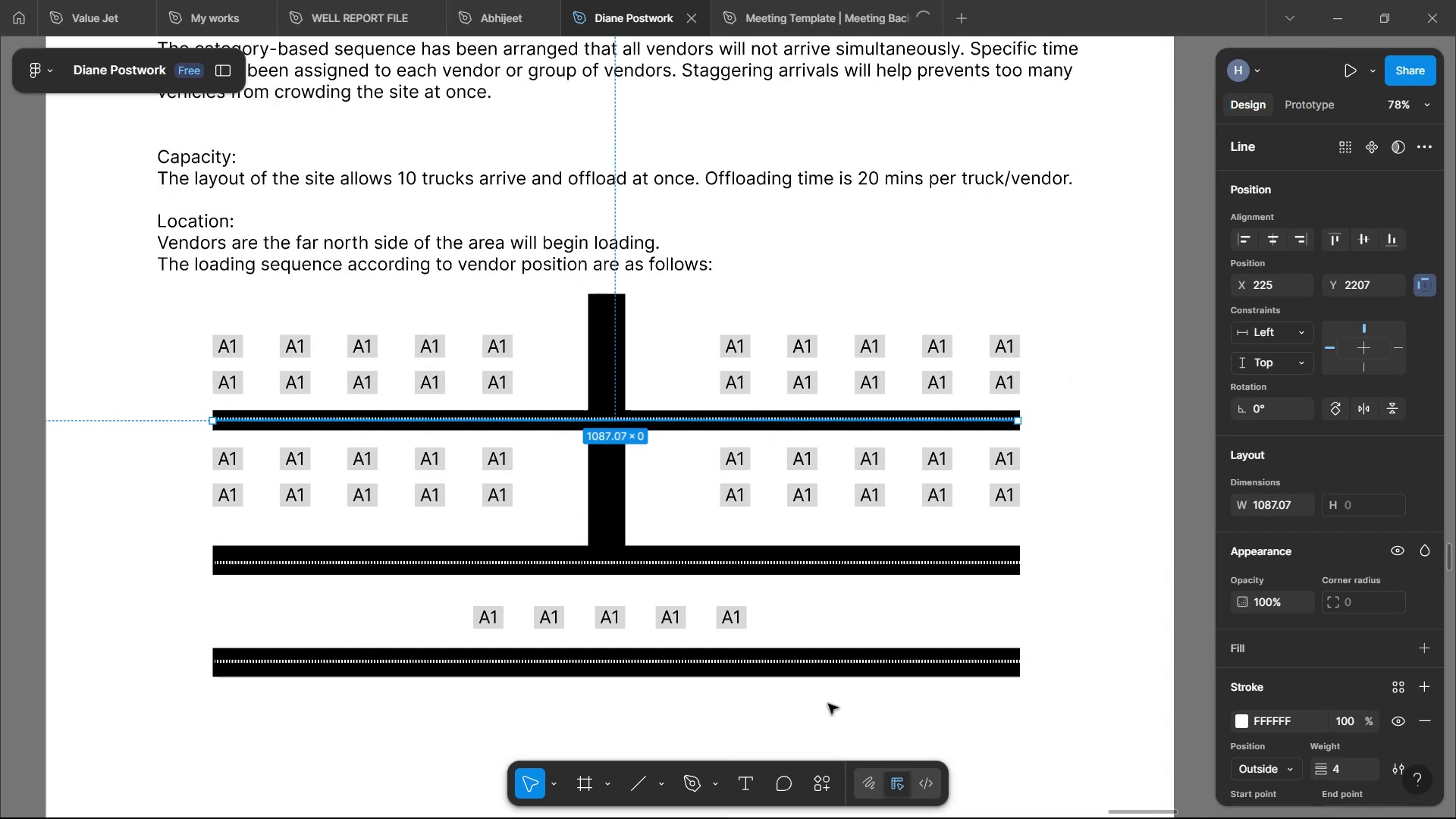 
hold_key(key=ControlLeft, duration=1.1)
 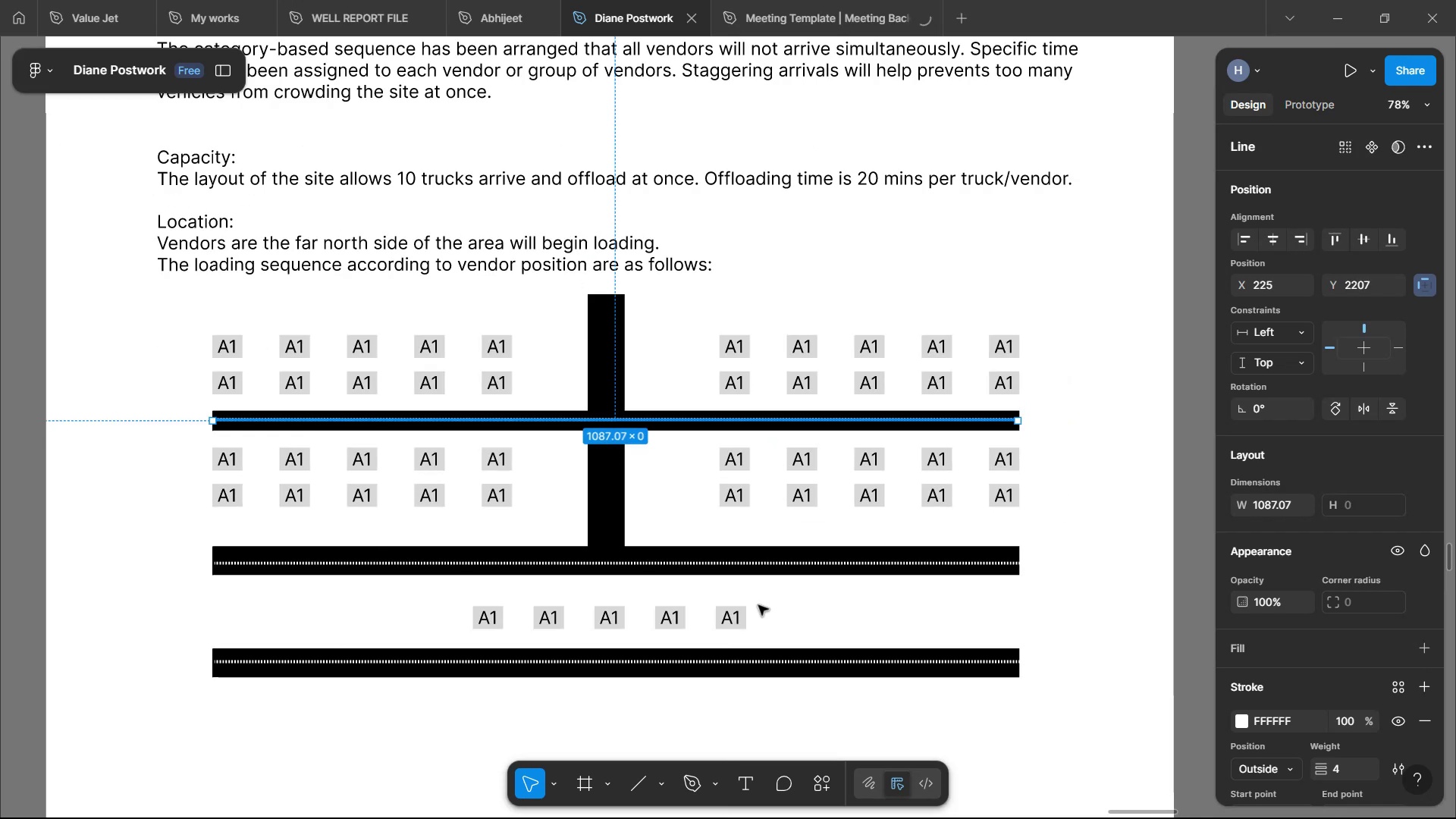 
scroll: coordinate [755, 453], scroll_direction: down, amount: 2.0
 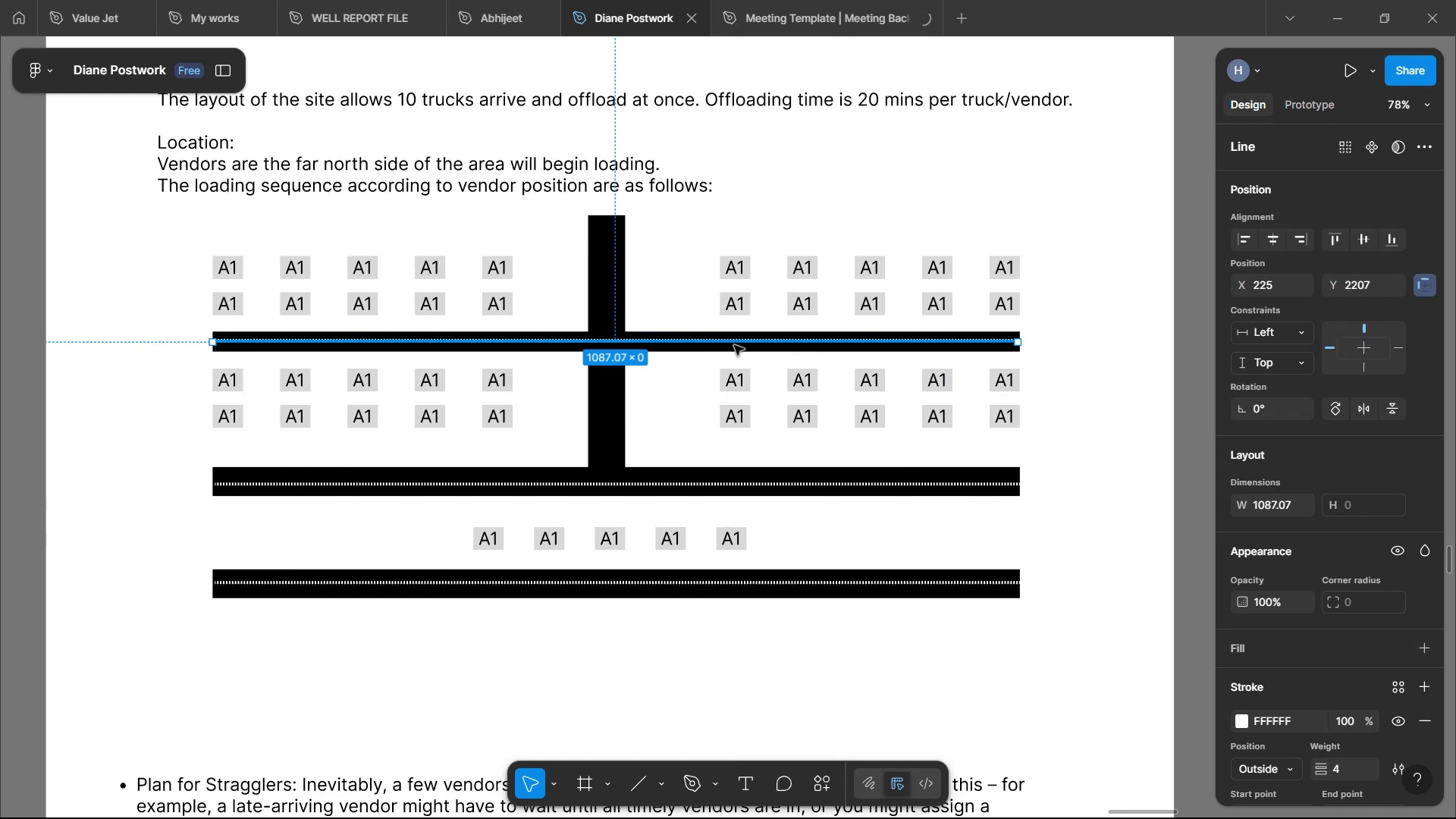 
hold_key(key=AltLeft, duration=1.52)
 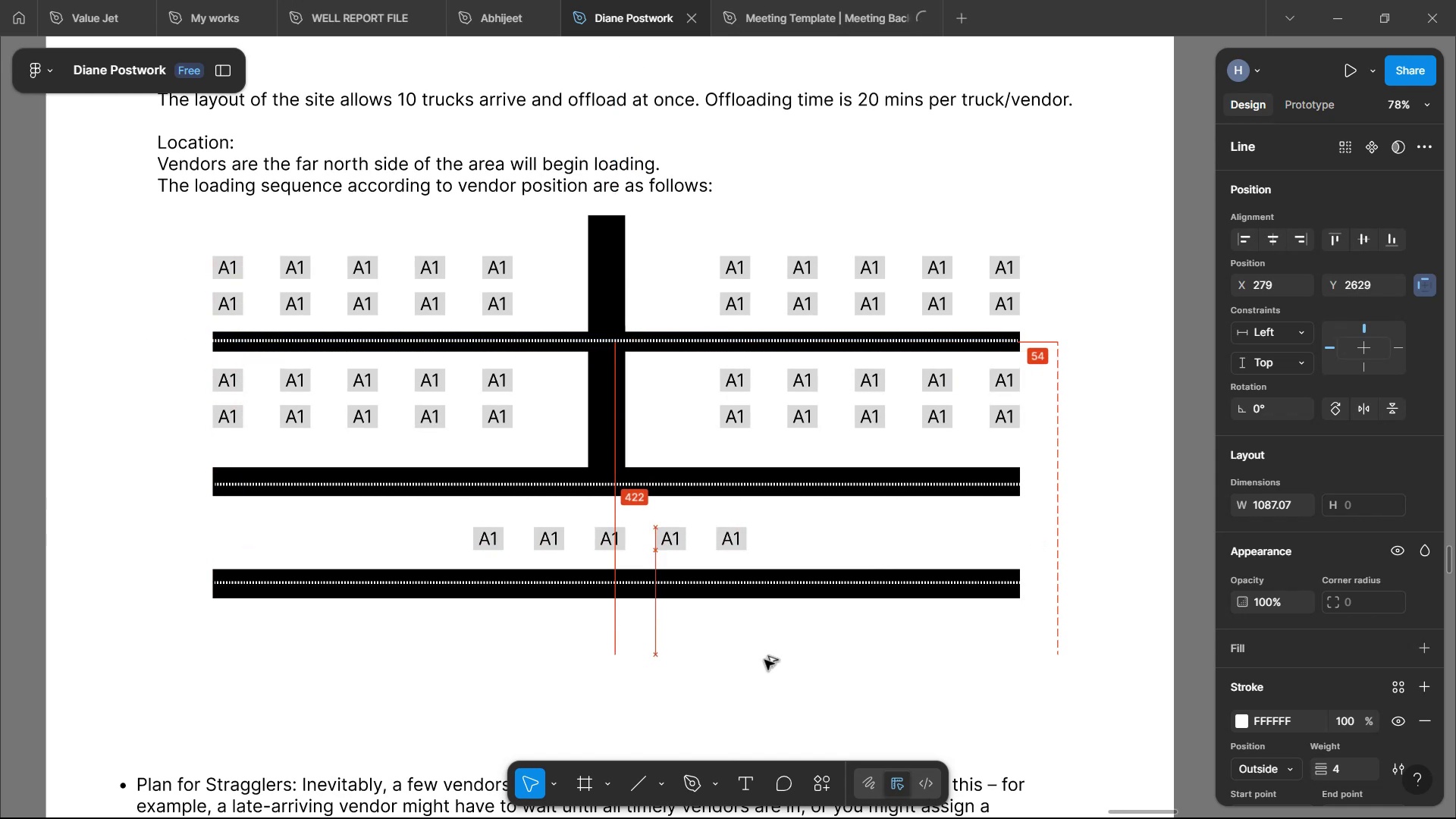 
hold_key(key=AltLeft, duration=1.5)
 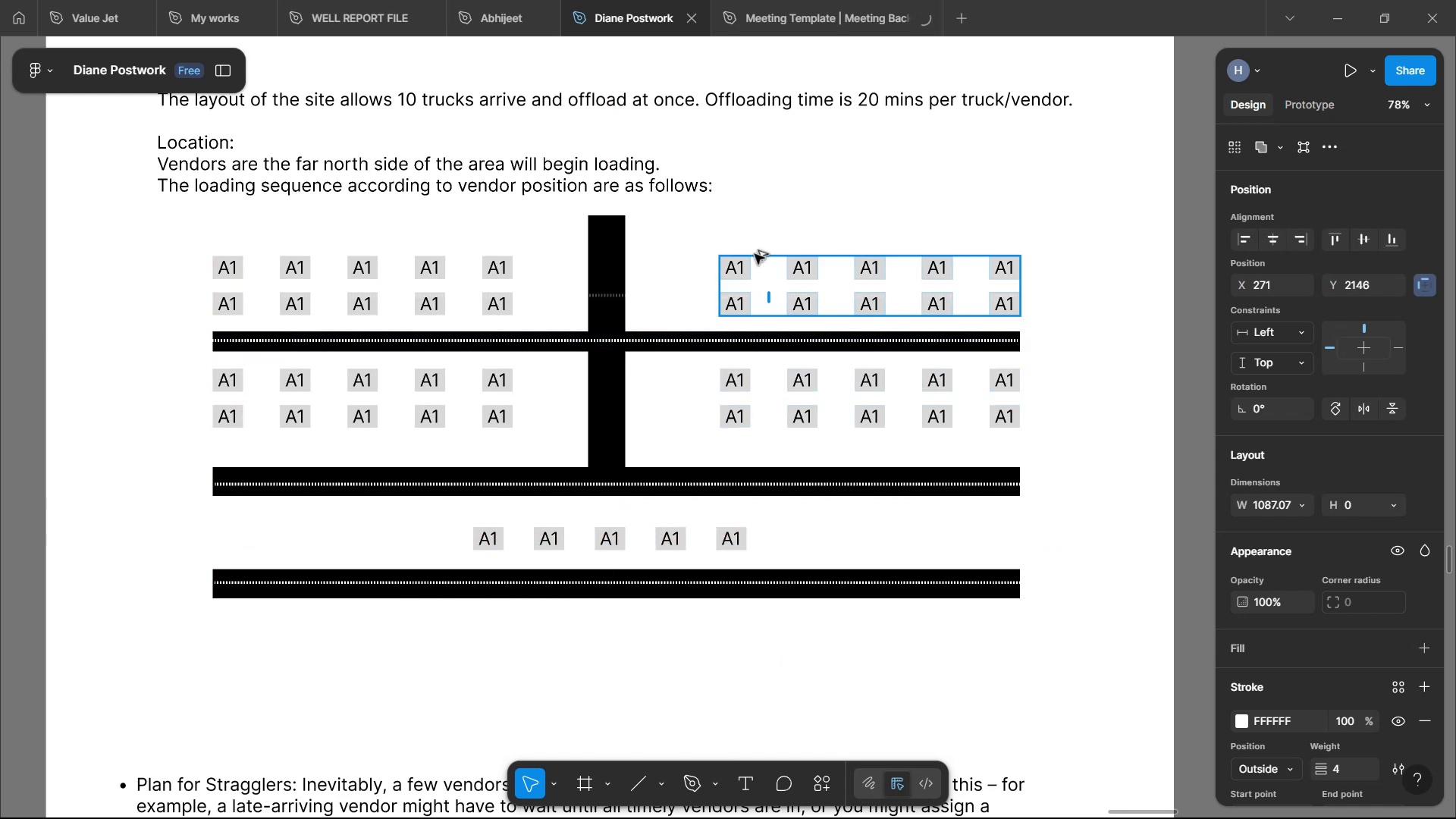 
hold_key(key=AltLeft, duration=1.5)
 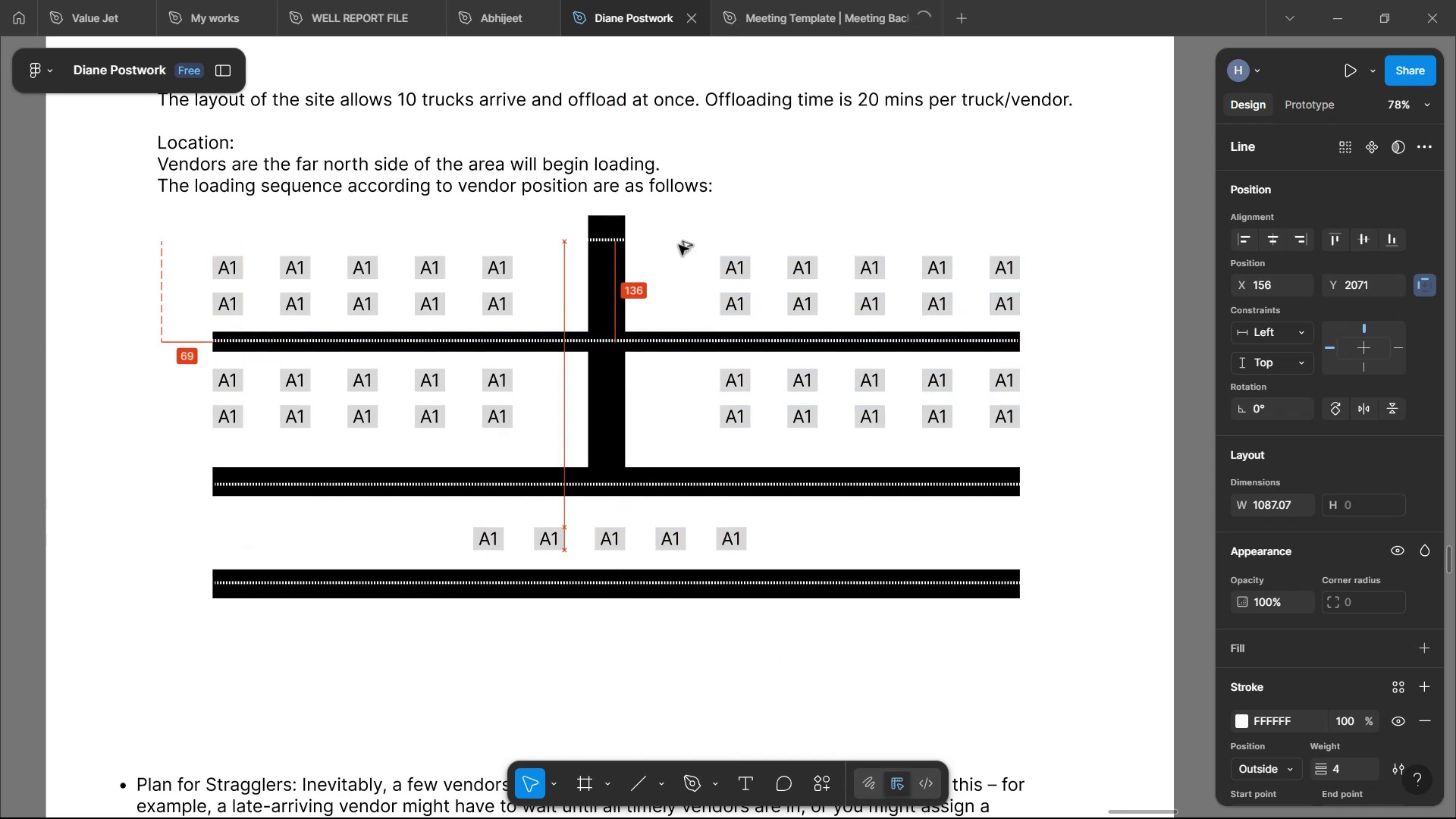 
hold_key(key=AltLeft, duration=0.6)
 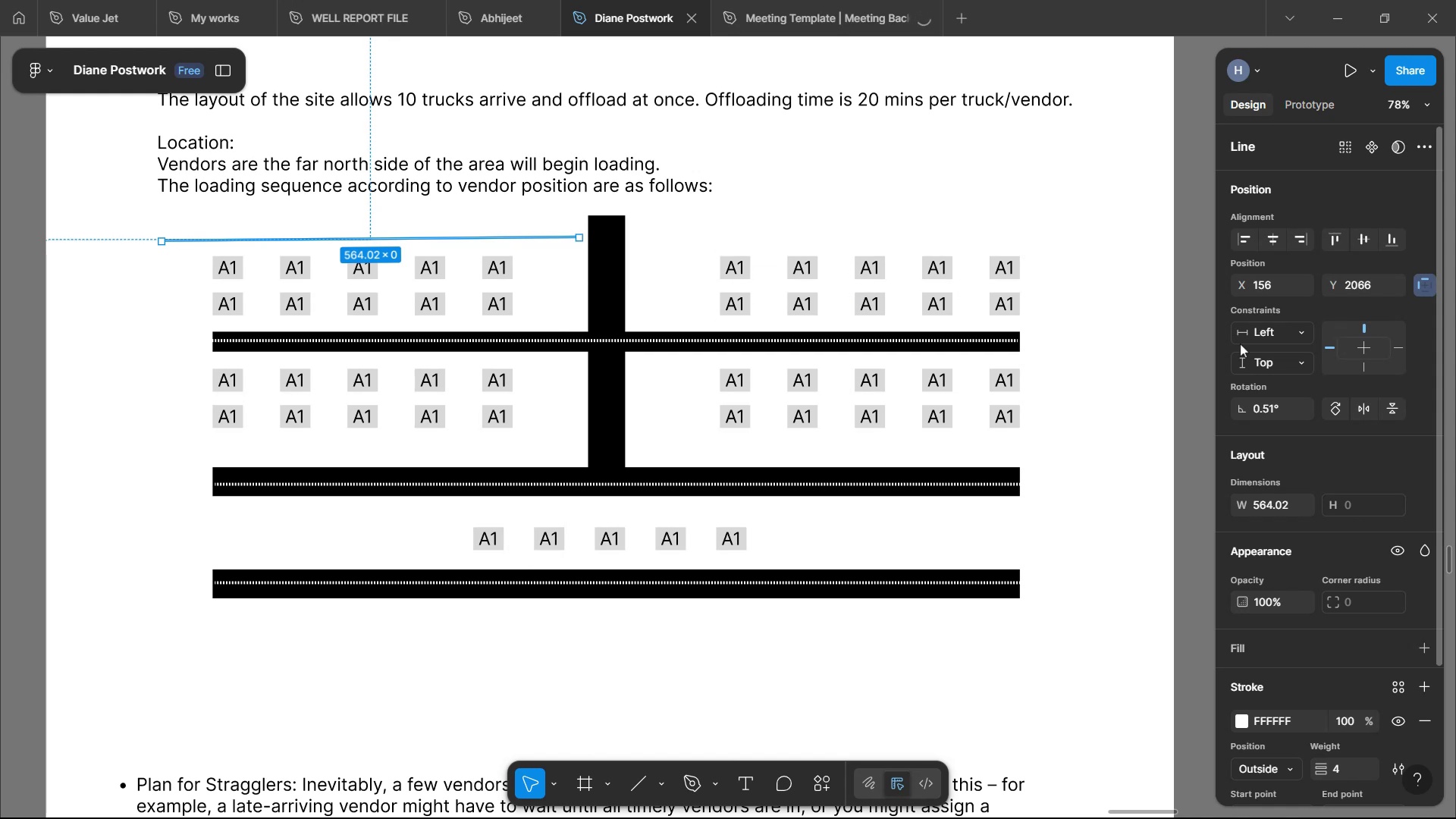 
wait(7.18)
 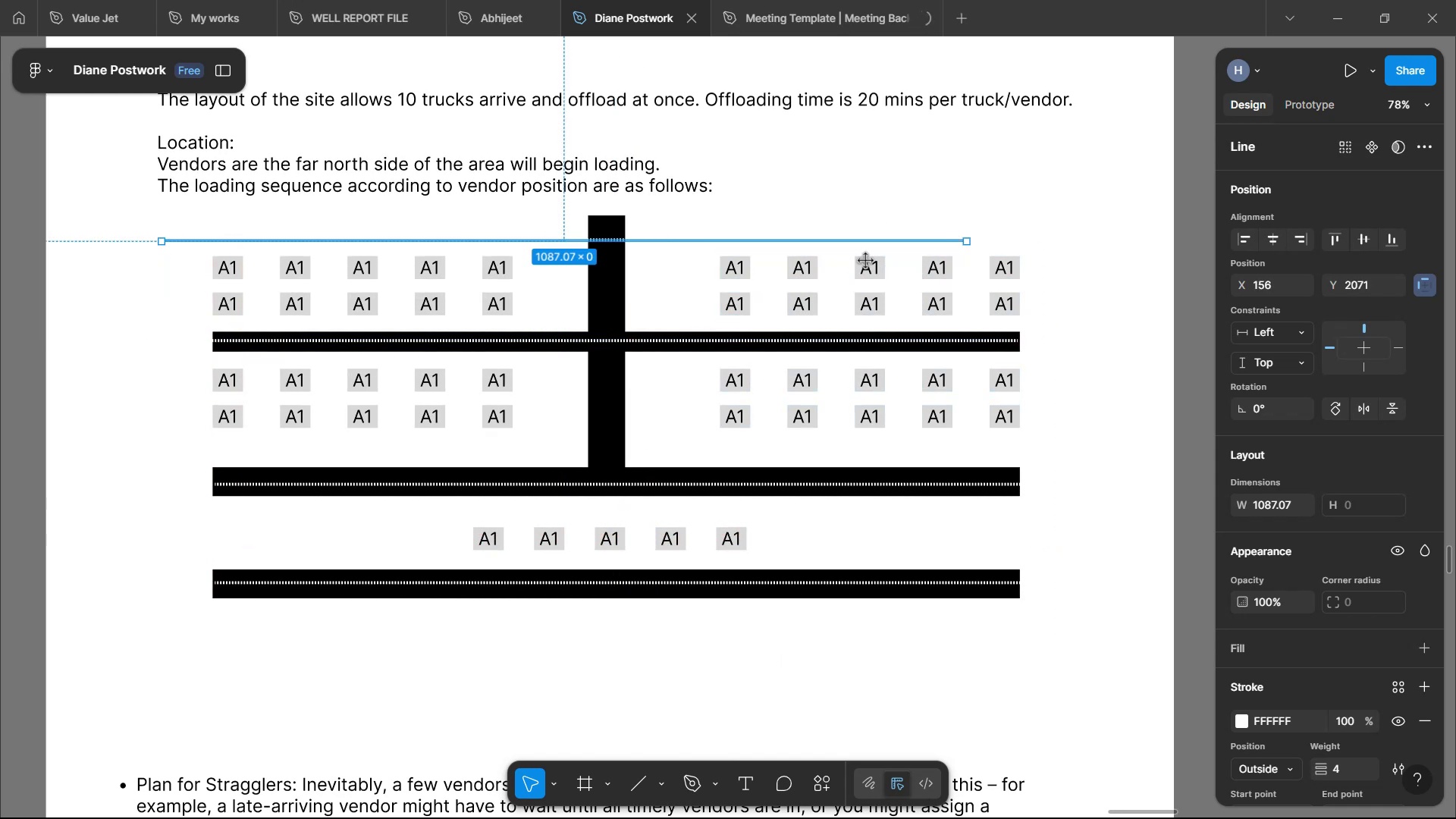 
left_click([1263, 408])
 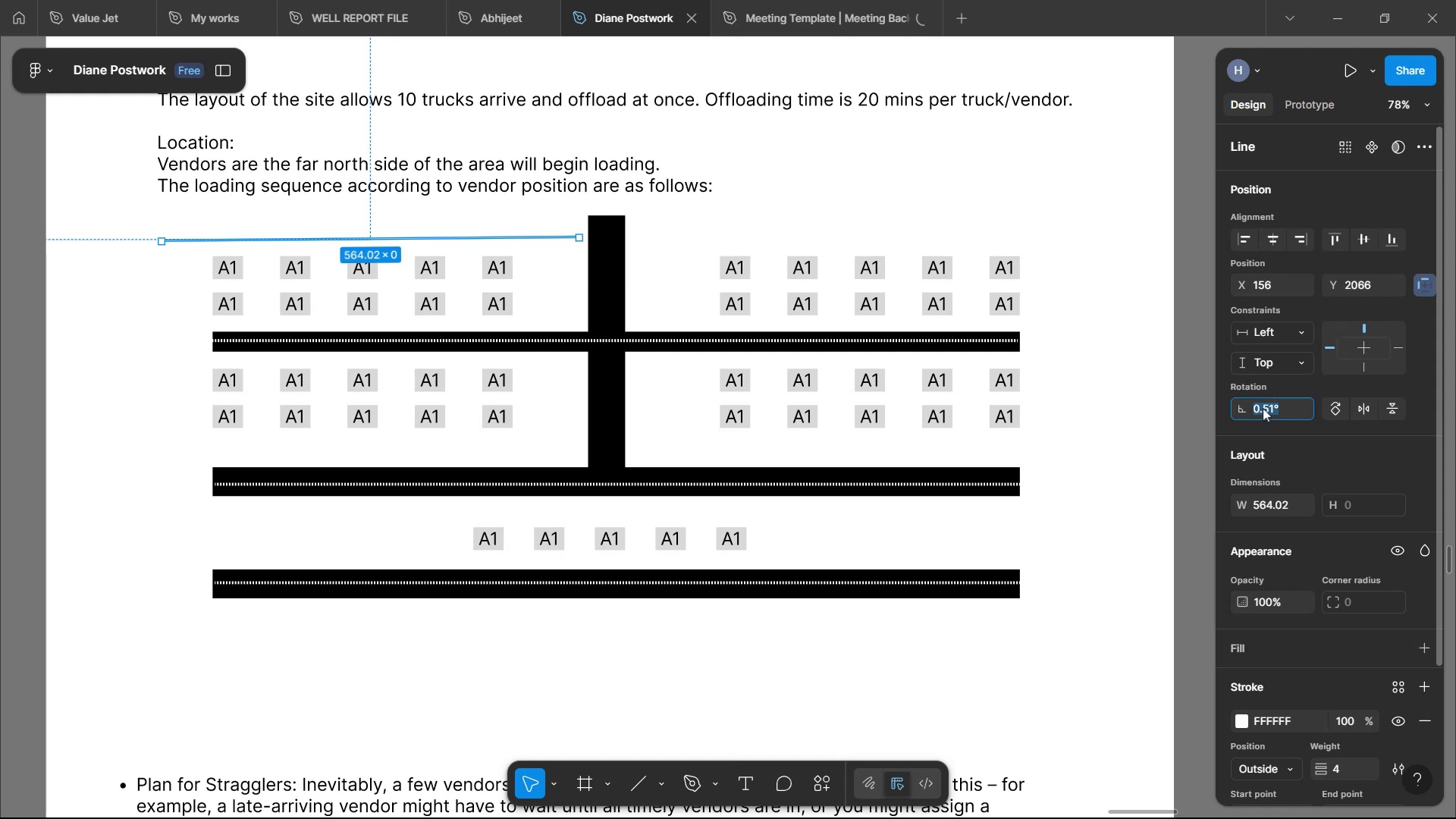 
type(90)
 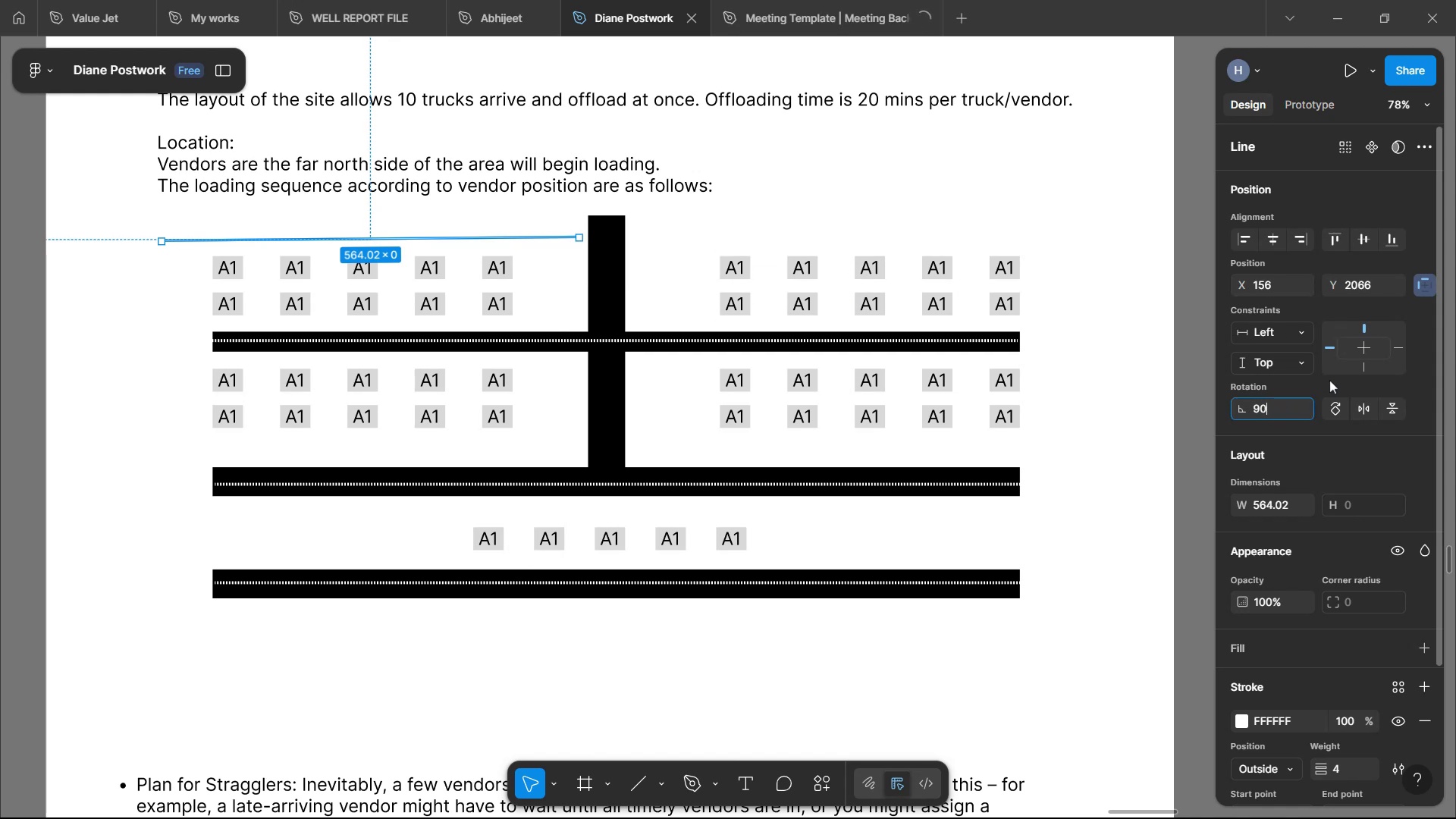 
left_click([1329, 380])
 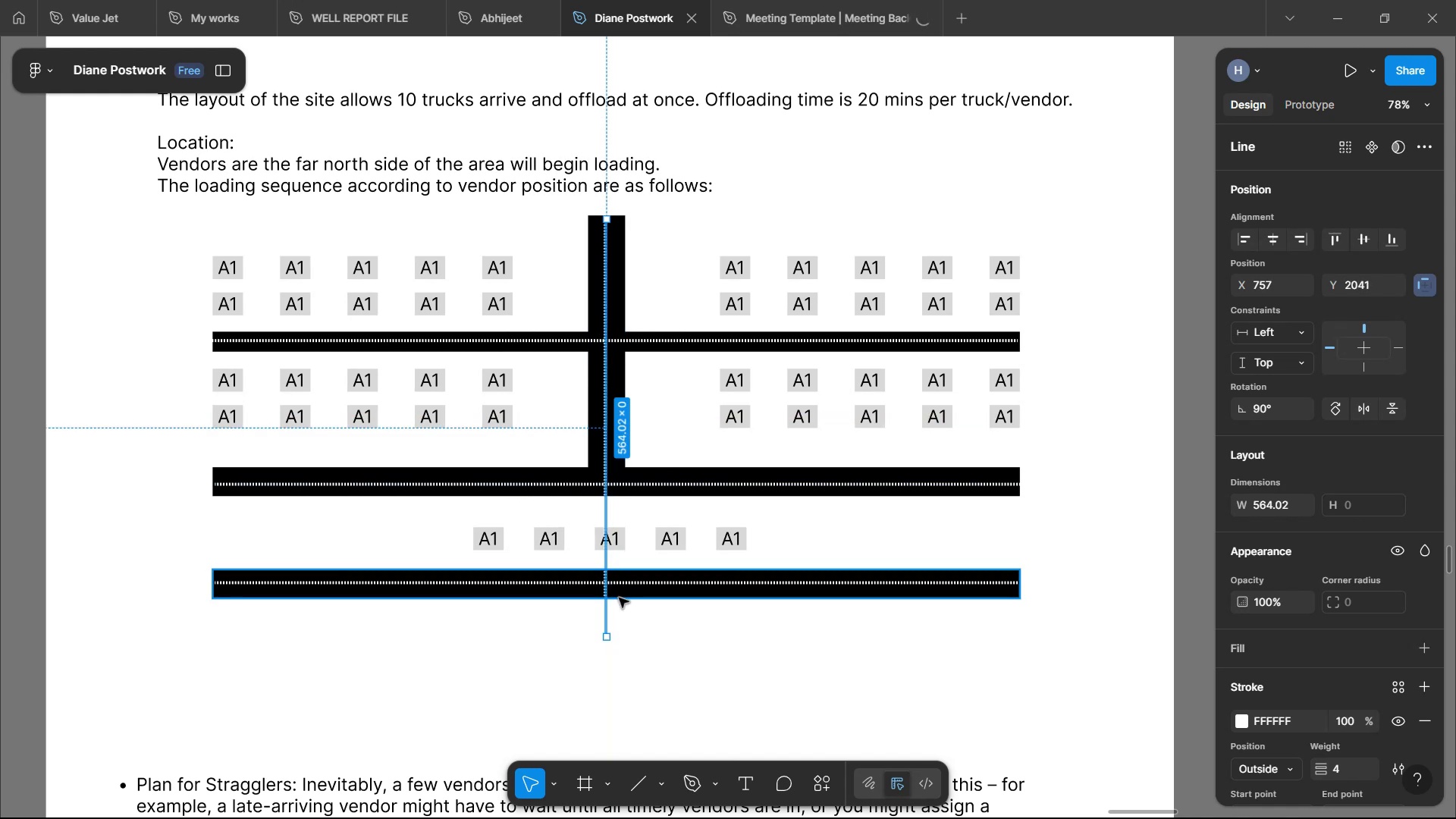 
wait(14.24)
 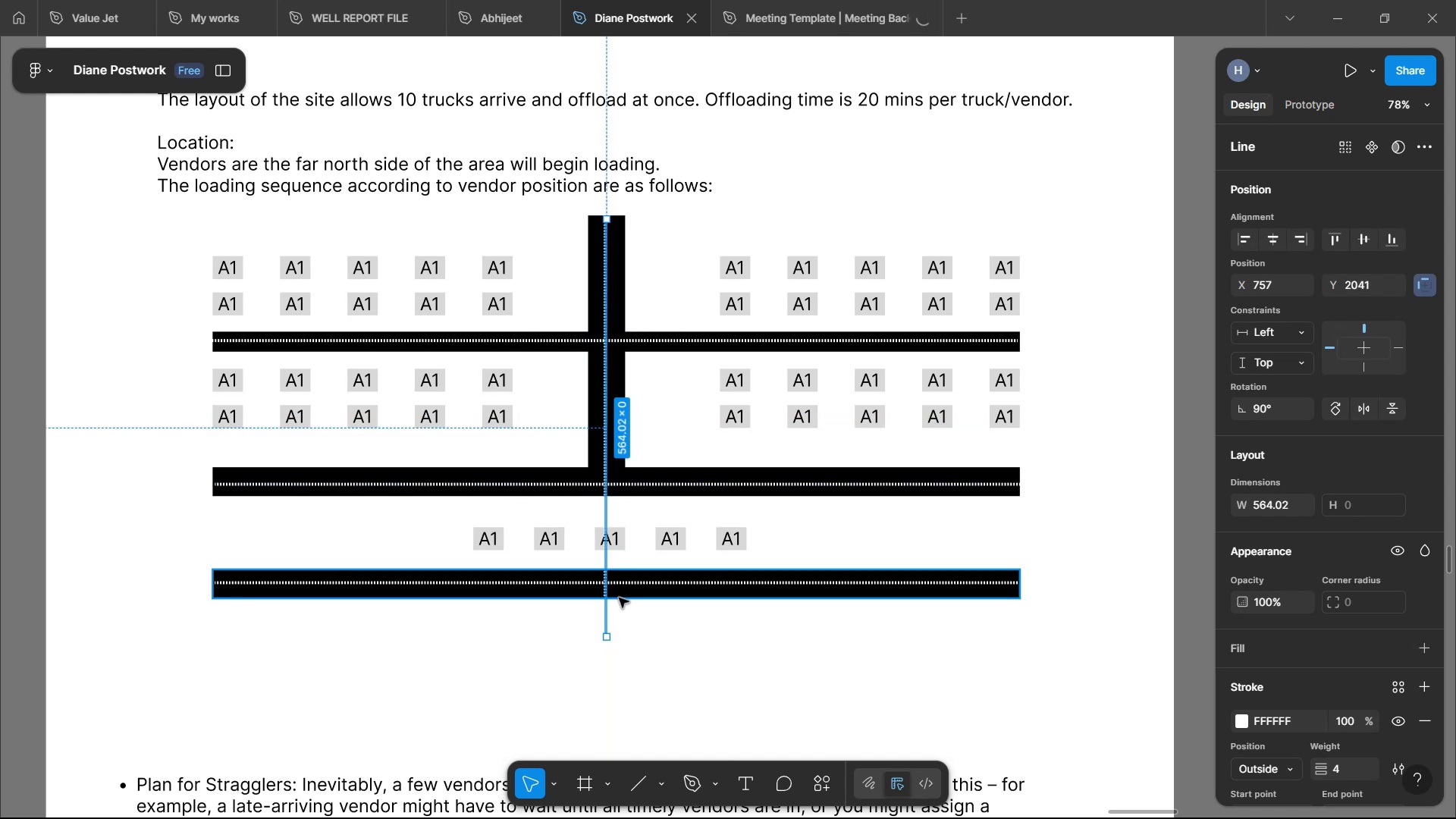 
hold_key(key=ControlLeft, duration=1.54)
scroll: coordinate [617, 486], scroll_direction: up, amount: 13.0
 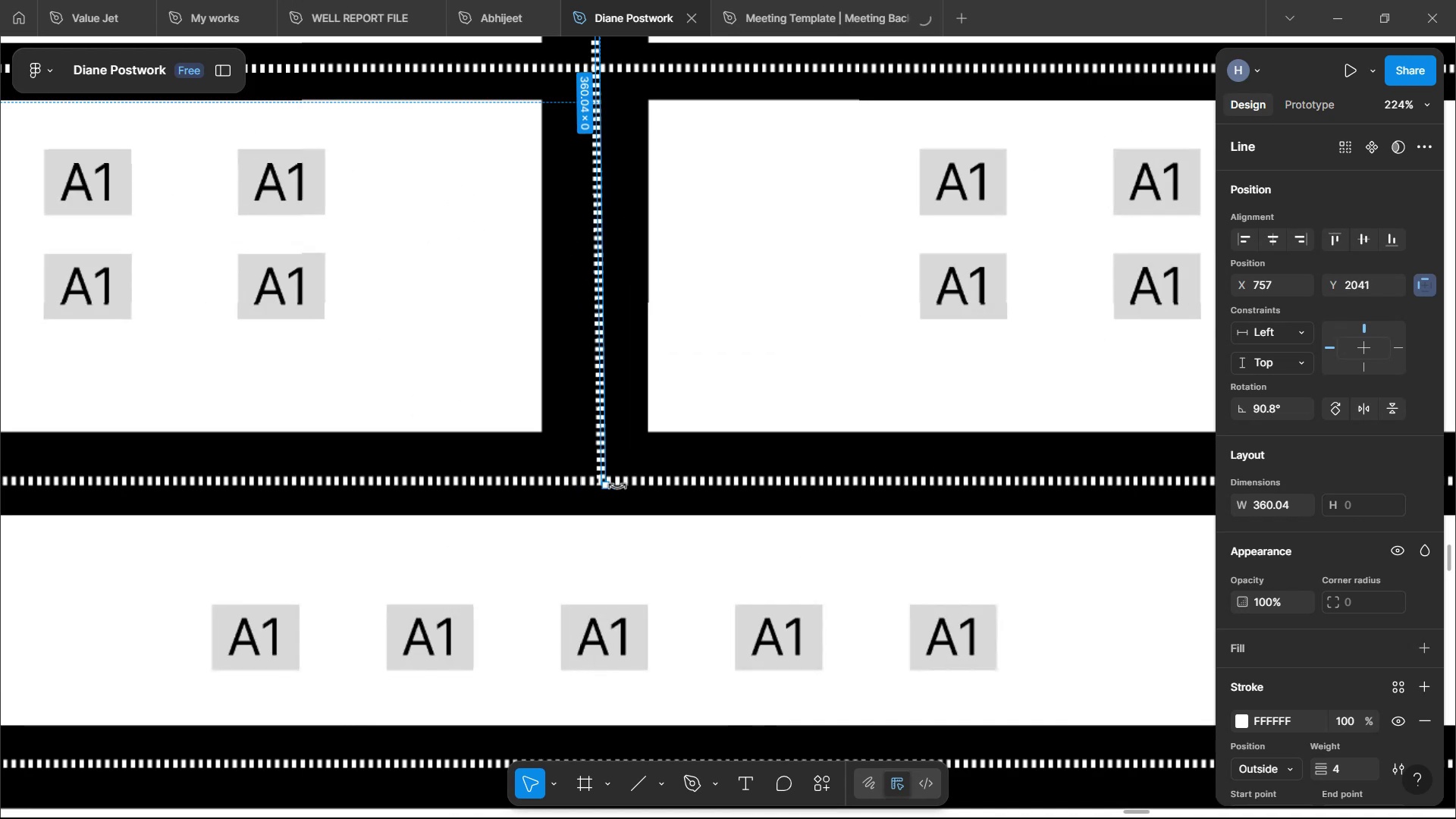 
hold_key(key=ControlLeft, duration=0.37)
 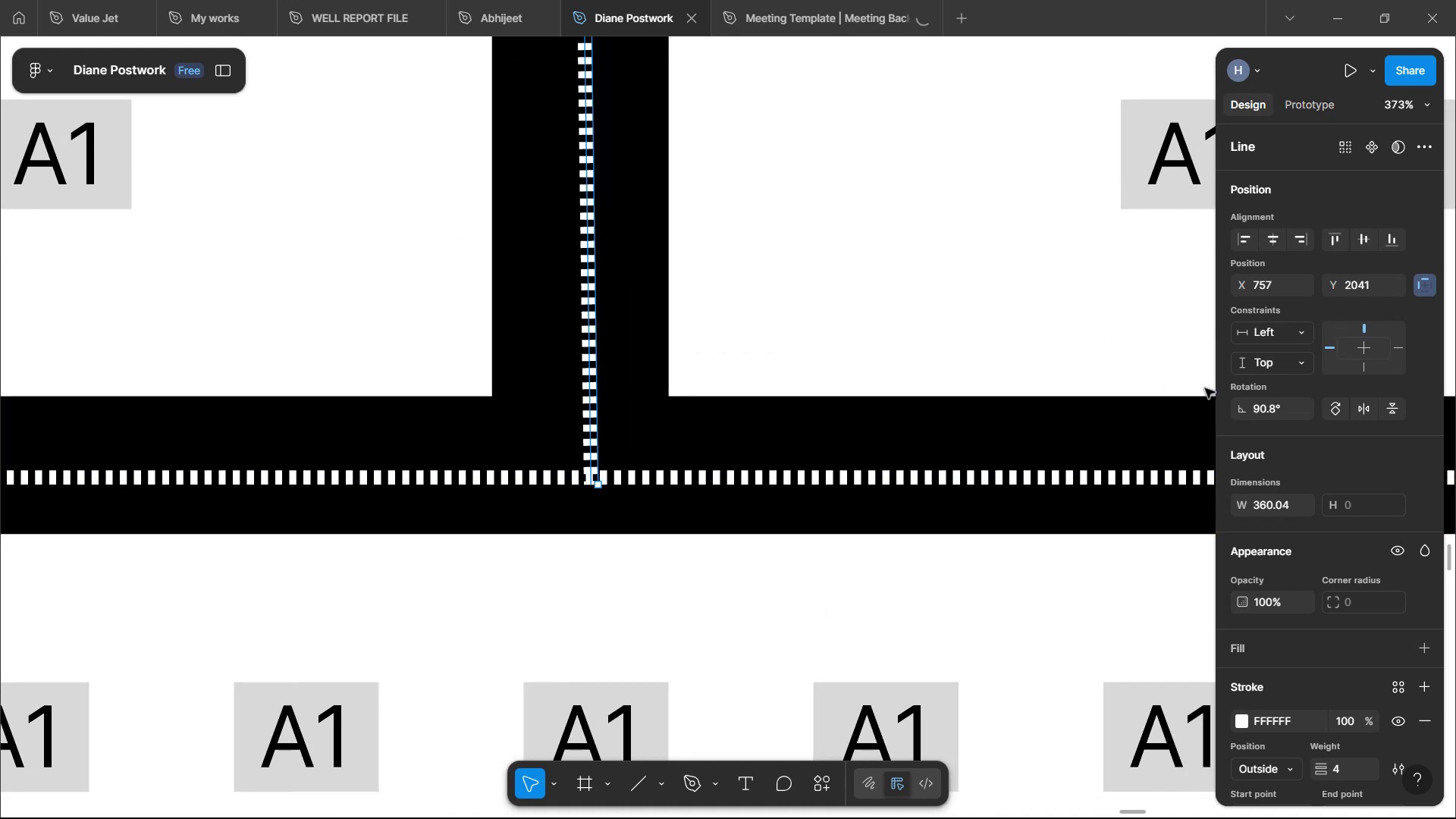 
left_click([1267, 417])
 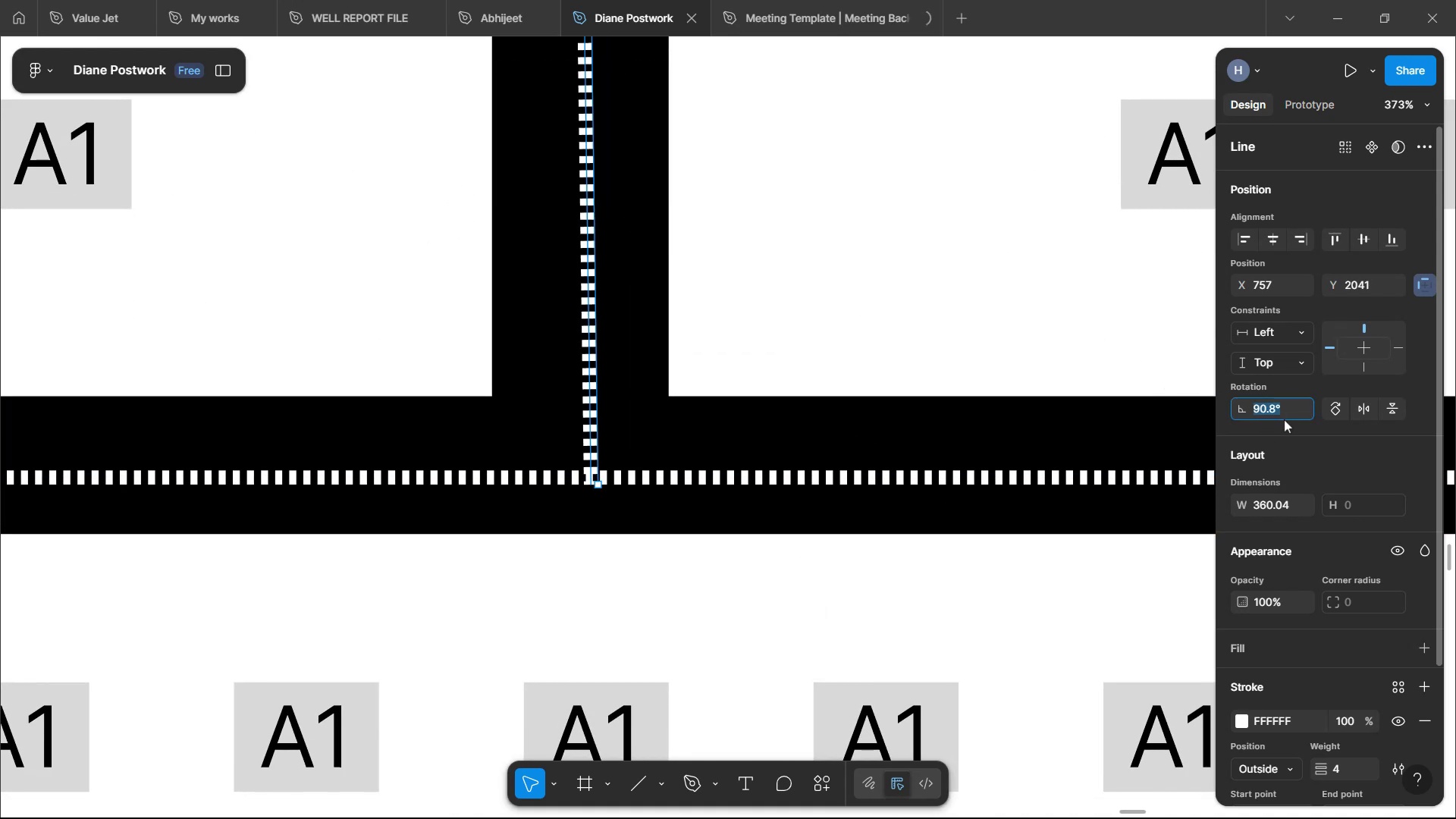 
type(90)
 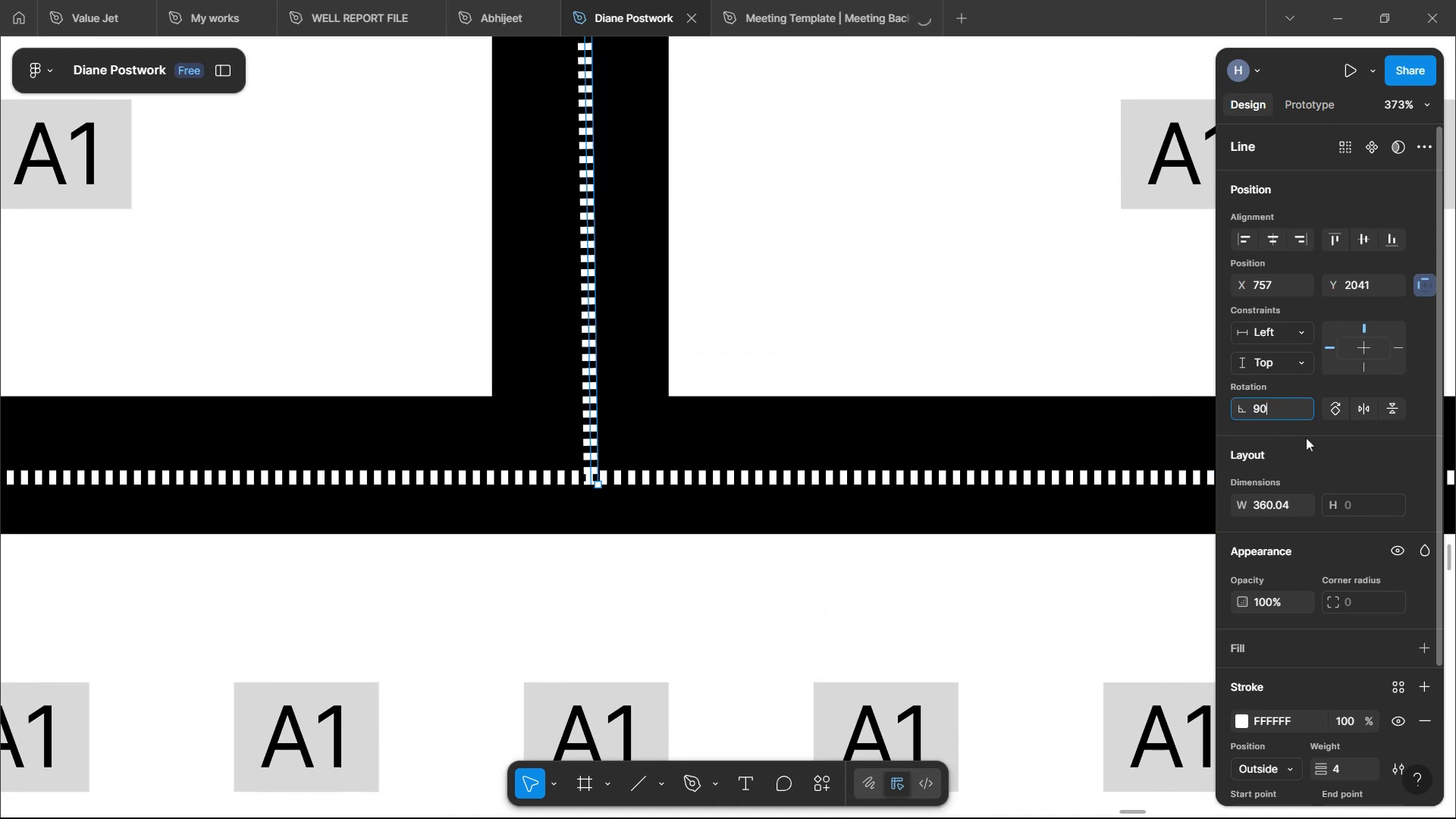 
left_click([1320, 436])
 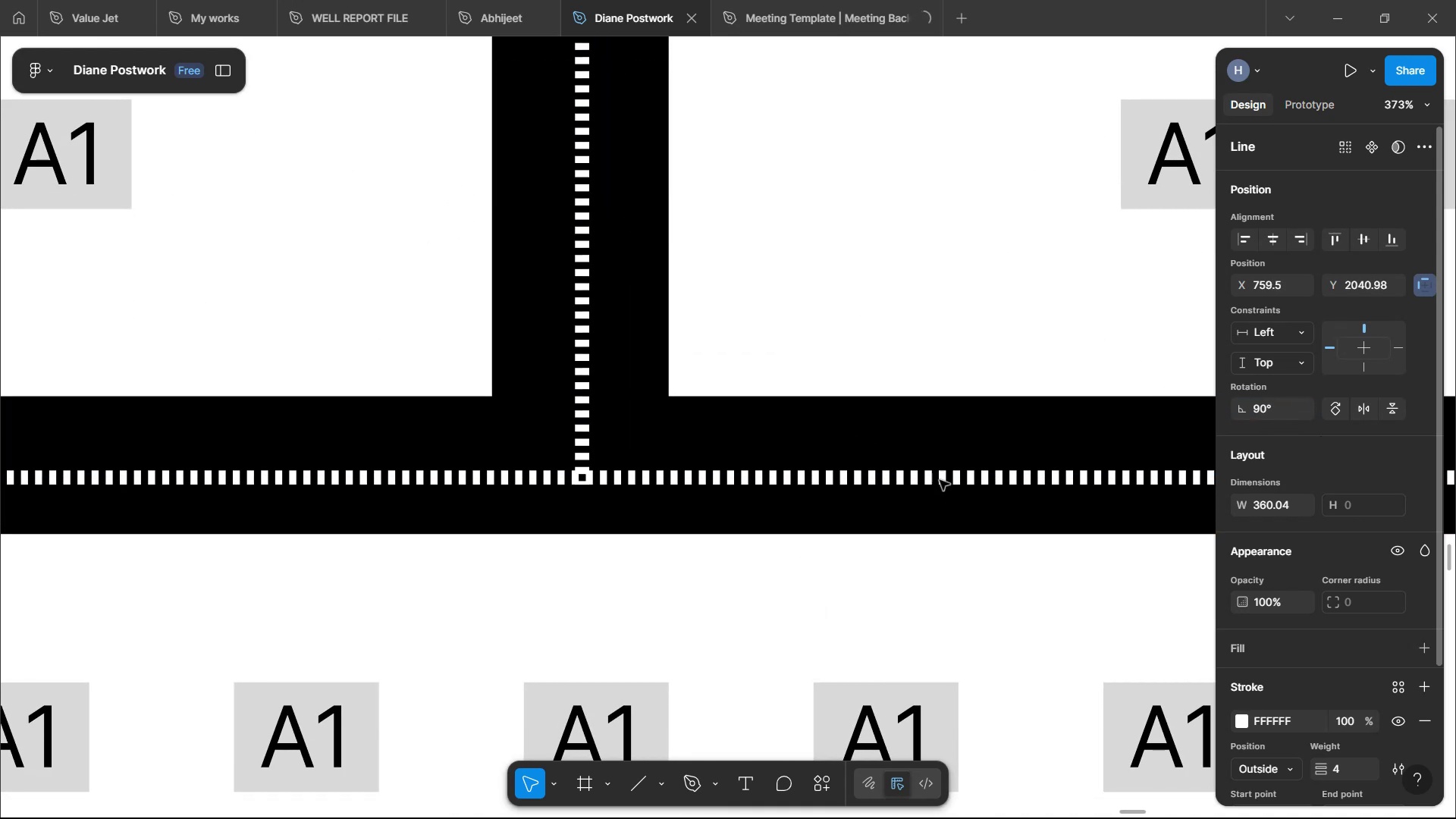 
hold_key(key=ControlLeft, duration=0.94)
scroll: coordinate [651, 397], scroll_direction: down, amount: 9.0
 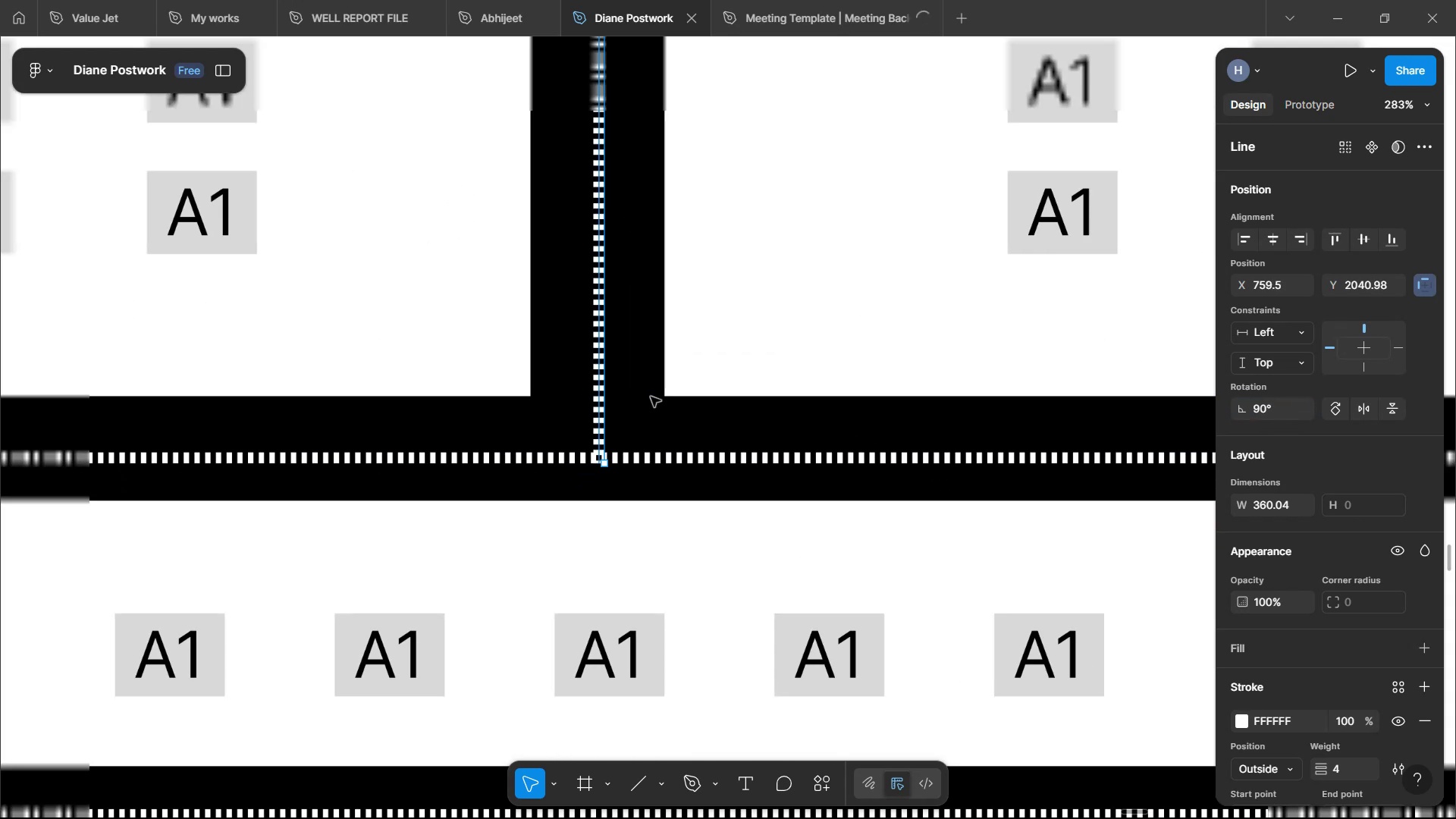 
scroll: coordinate [689, 312], scroll_direction: up, amount: 11.0
 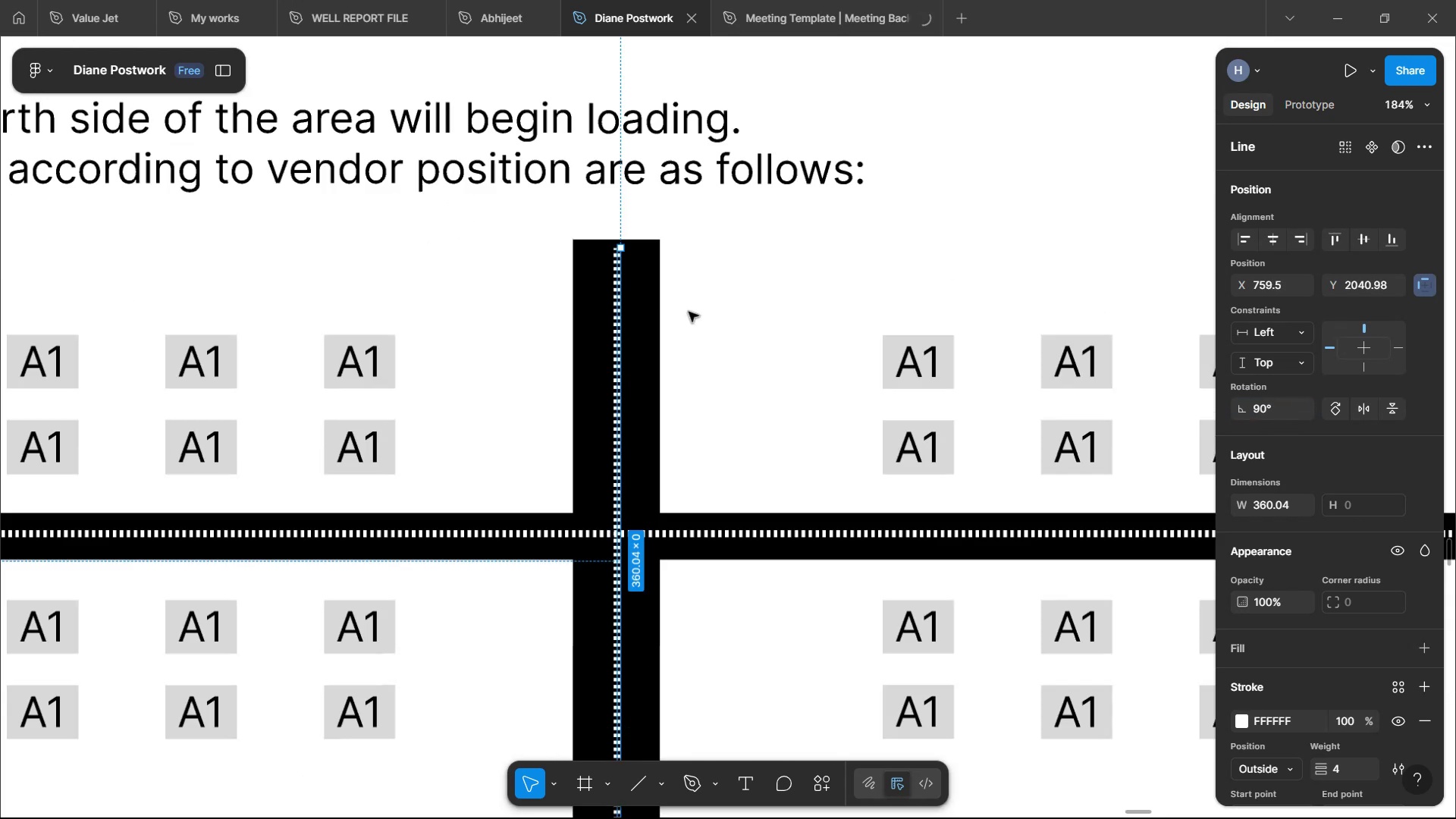 
left_click([752, 252])
 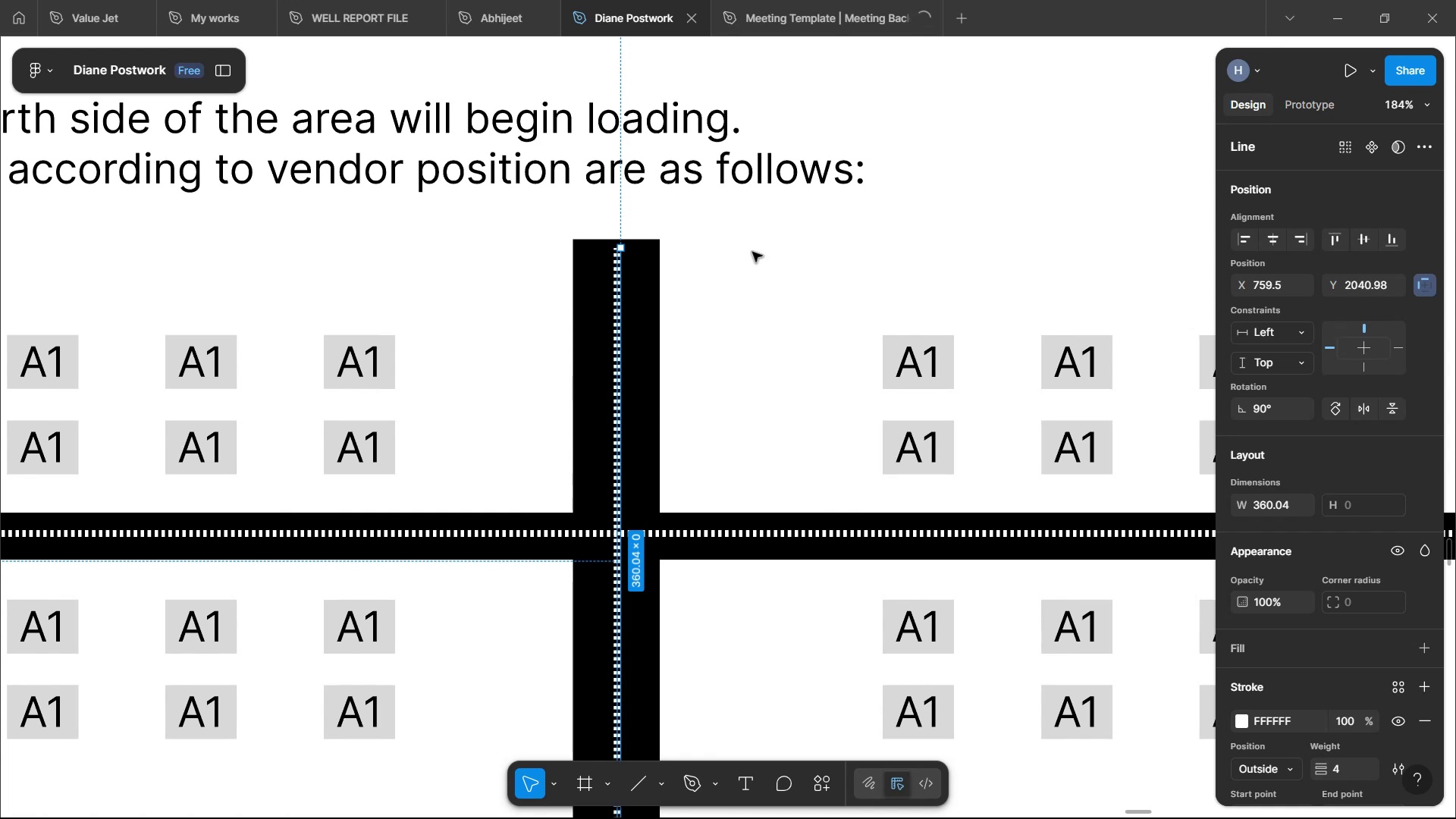 
hold_key(key=ControlLeft, duration=0.37)
 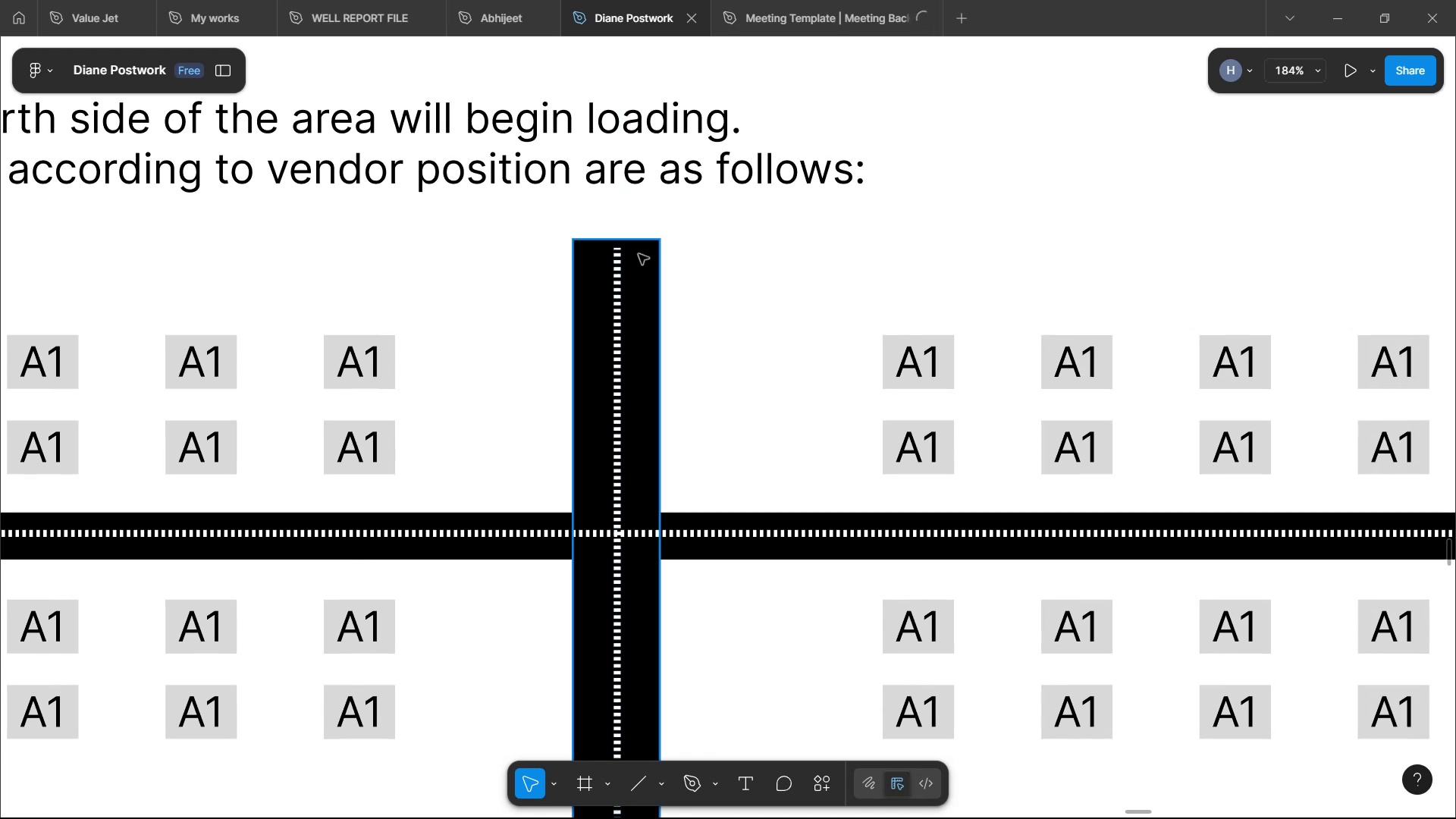 
hold_key(key=ControlLeft, duration=1.14)
scroll: coordinate [717, 253], scroll_direction: down, amount: 10.0
 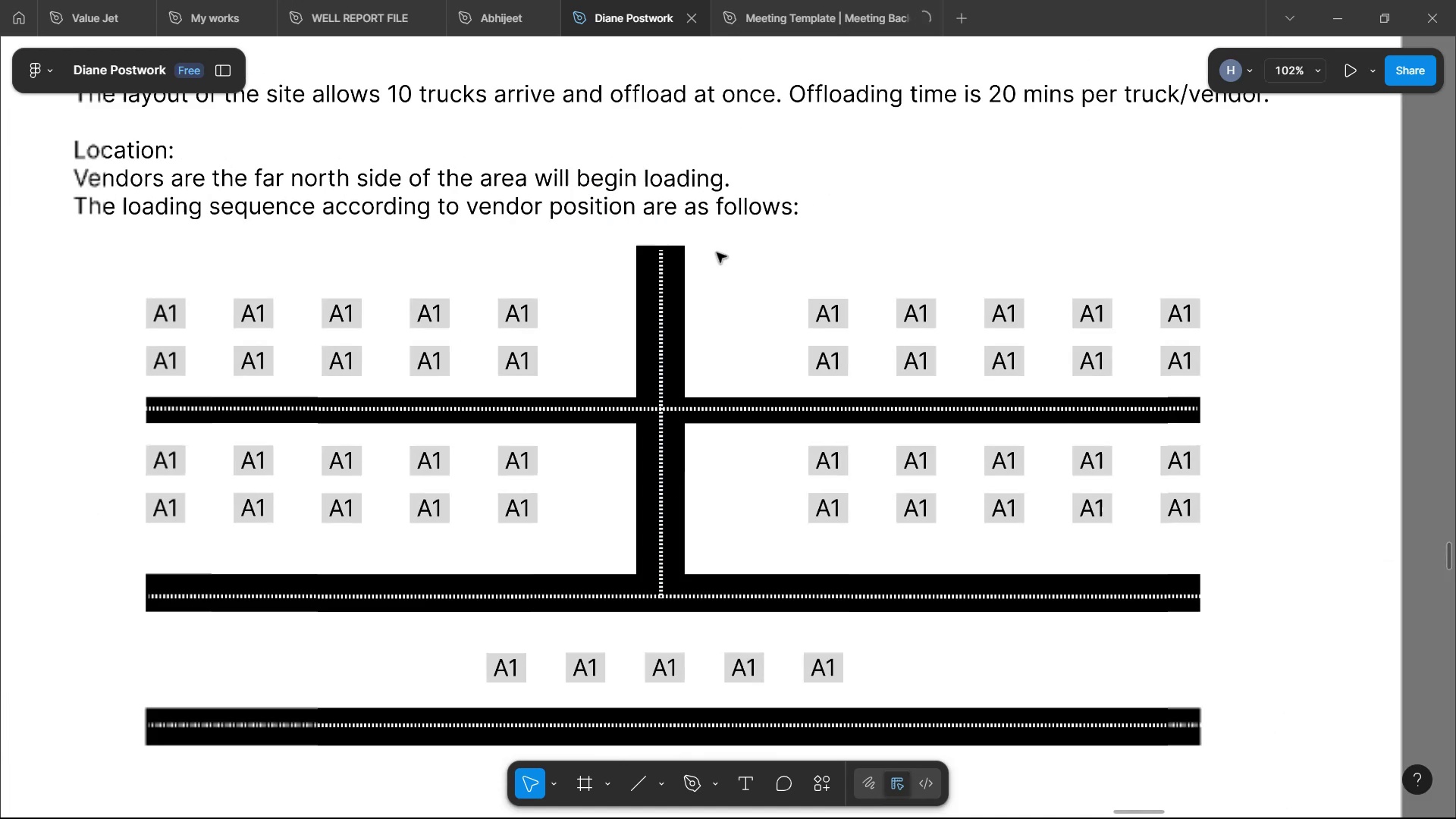 
hold_key(key=ControlLeft, duration=1.52)
scroll: coordinate [767, 369], scroll_direction: up, amount: 4.0
 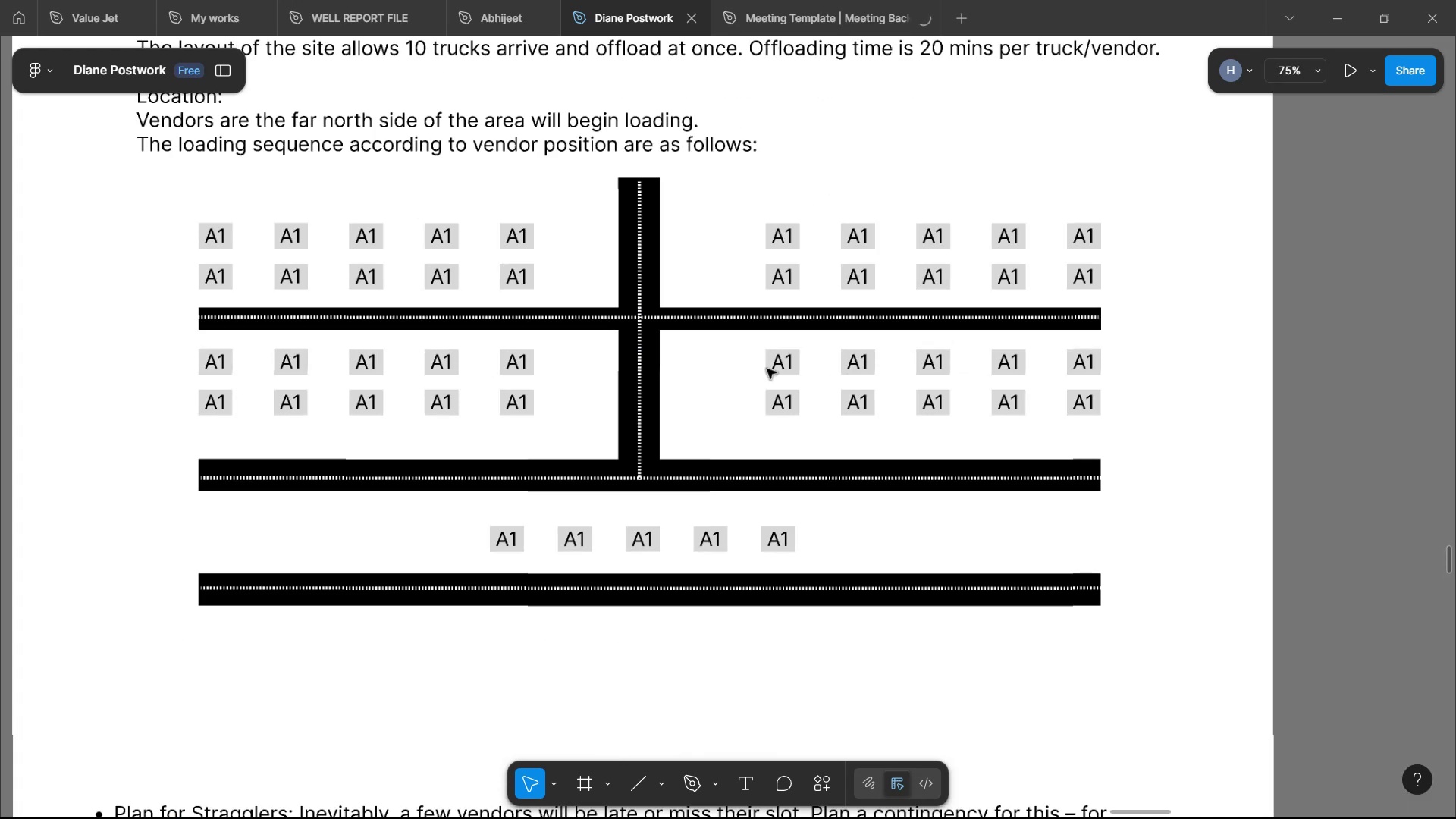 
key(Control+ControlLeft)
 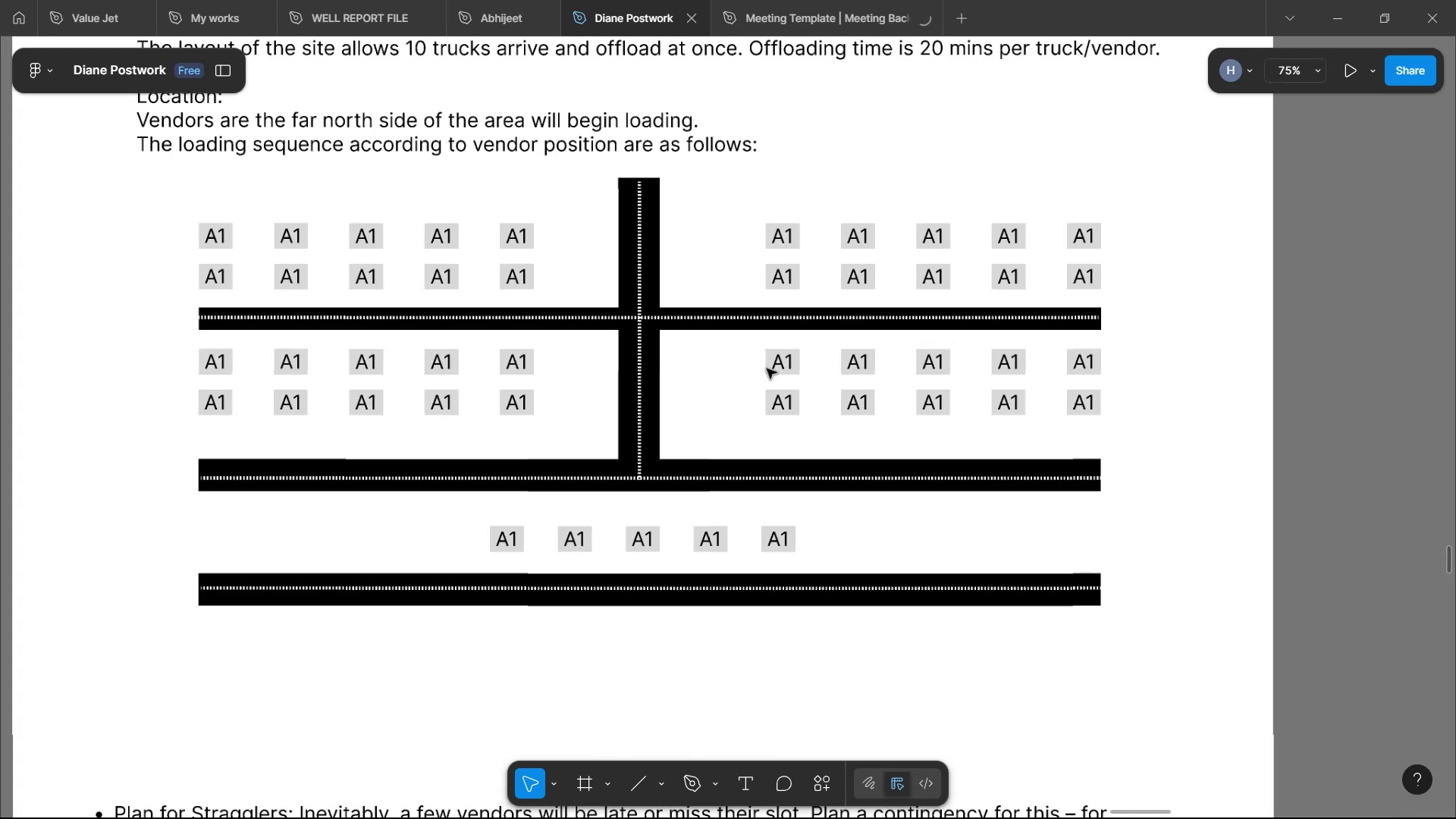 
key(Control+ControlLeft)
 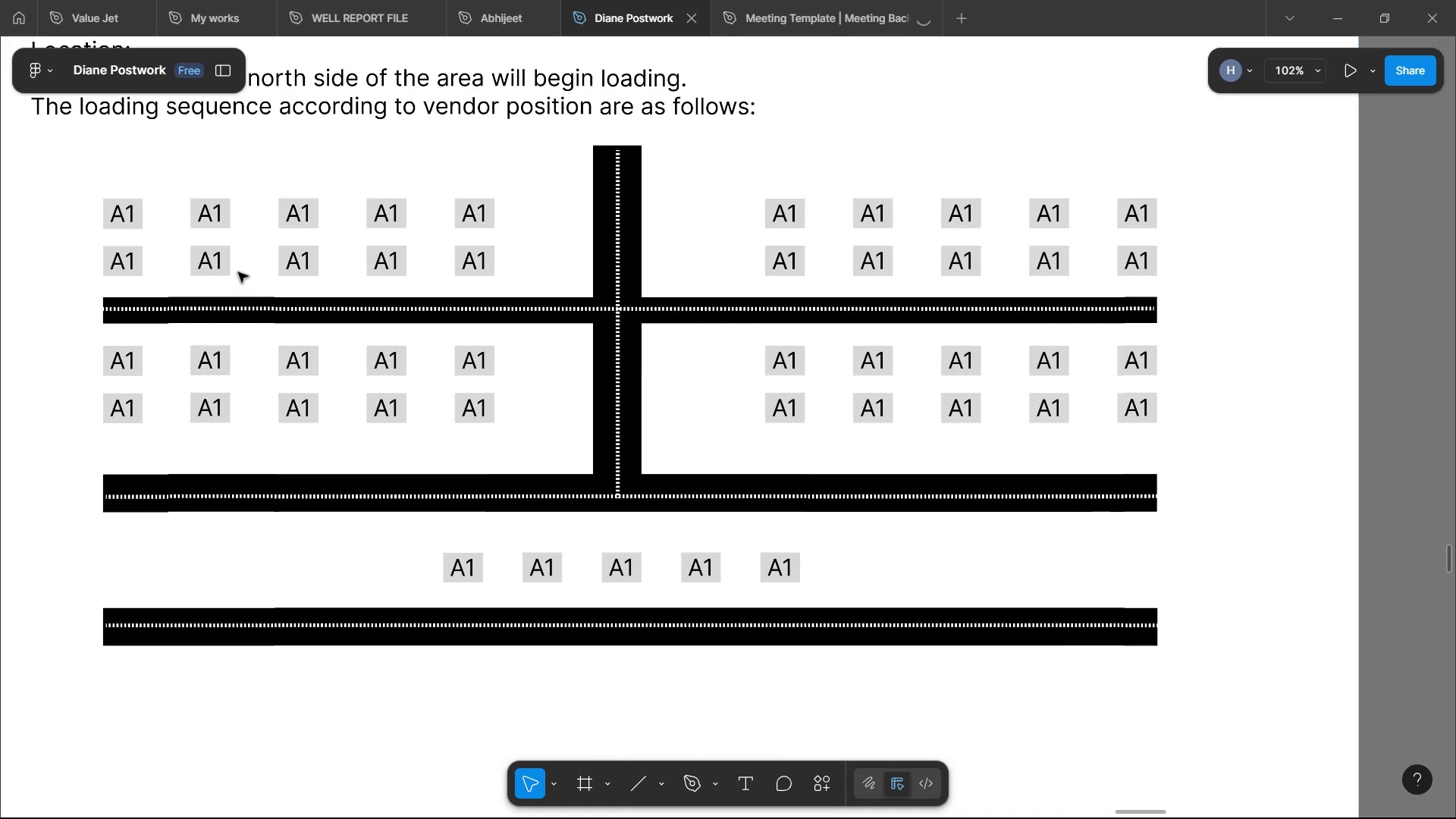 
mouse_move([125, 238])
 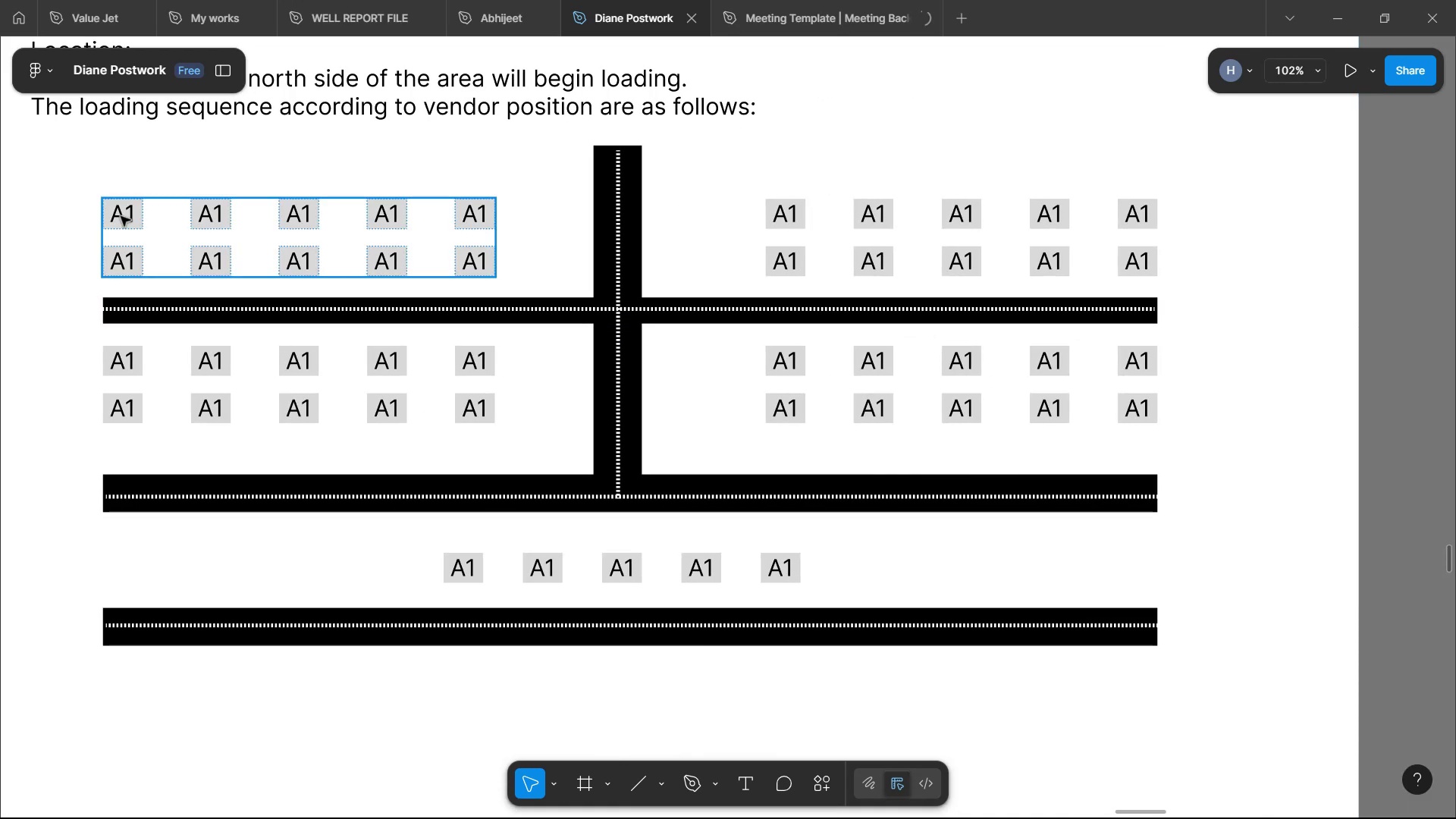 
double_click([127, 268])
 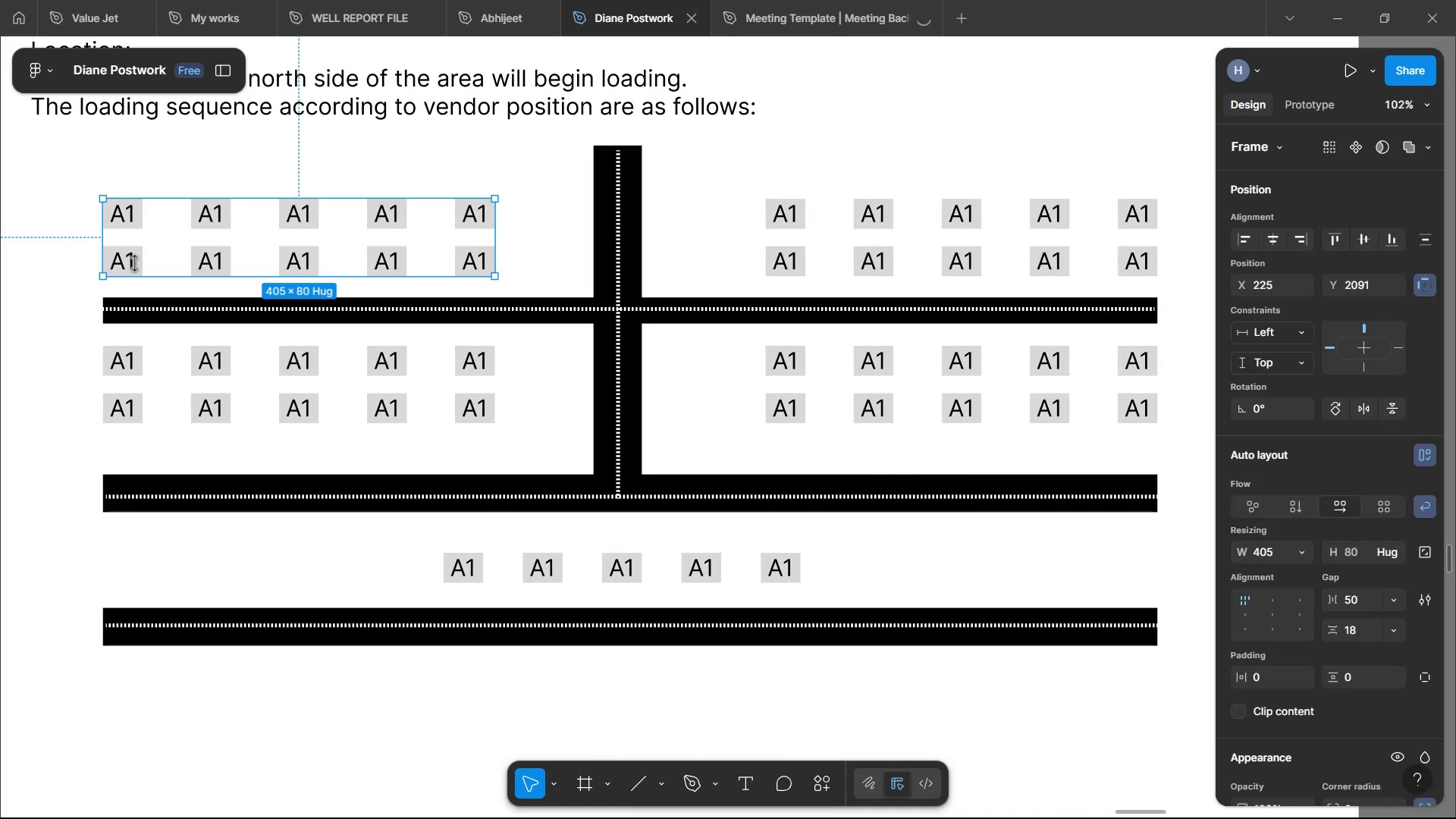 
double_click([134, 263])
 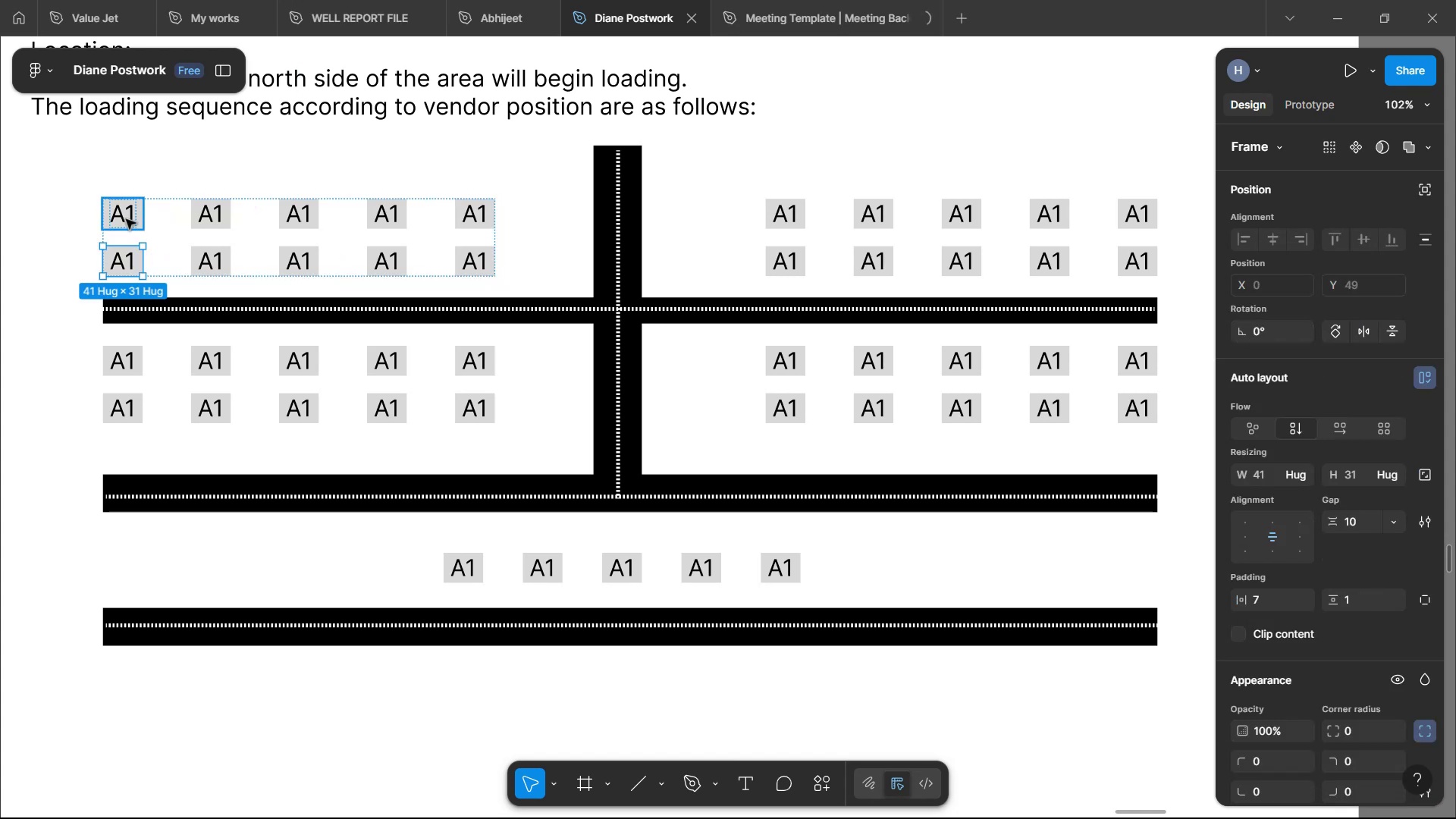 
double_click([130, 217])
 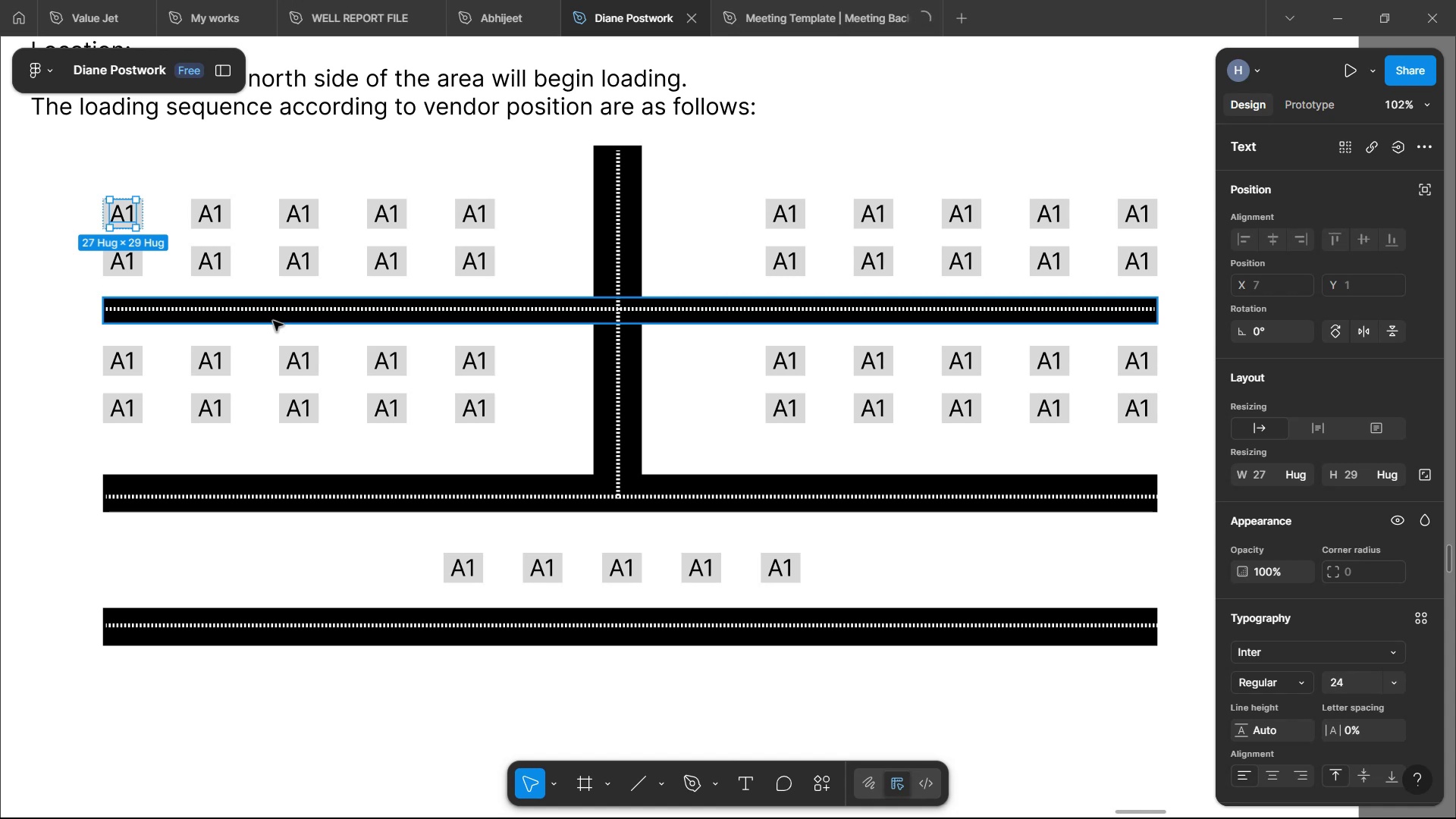 
wait(93.26)
 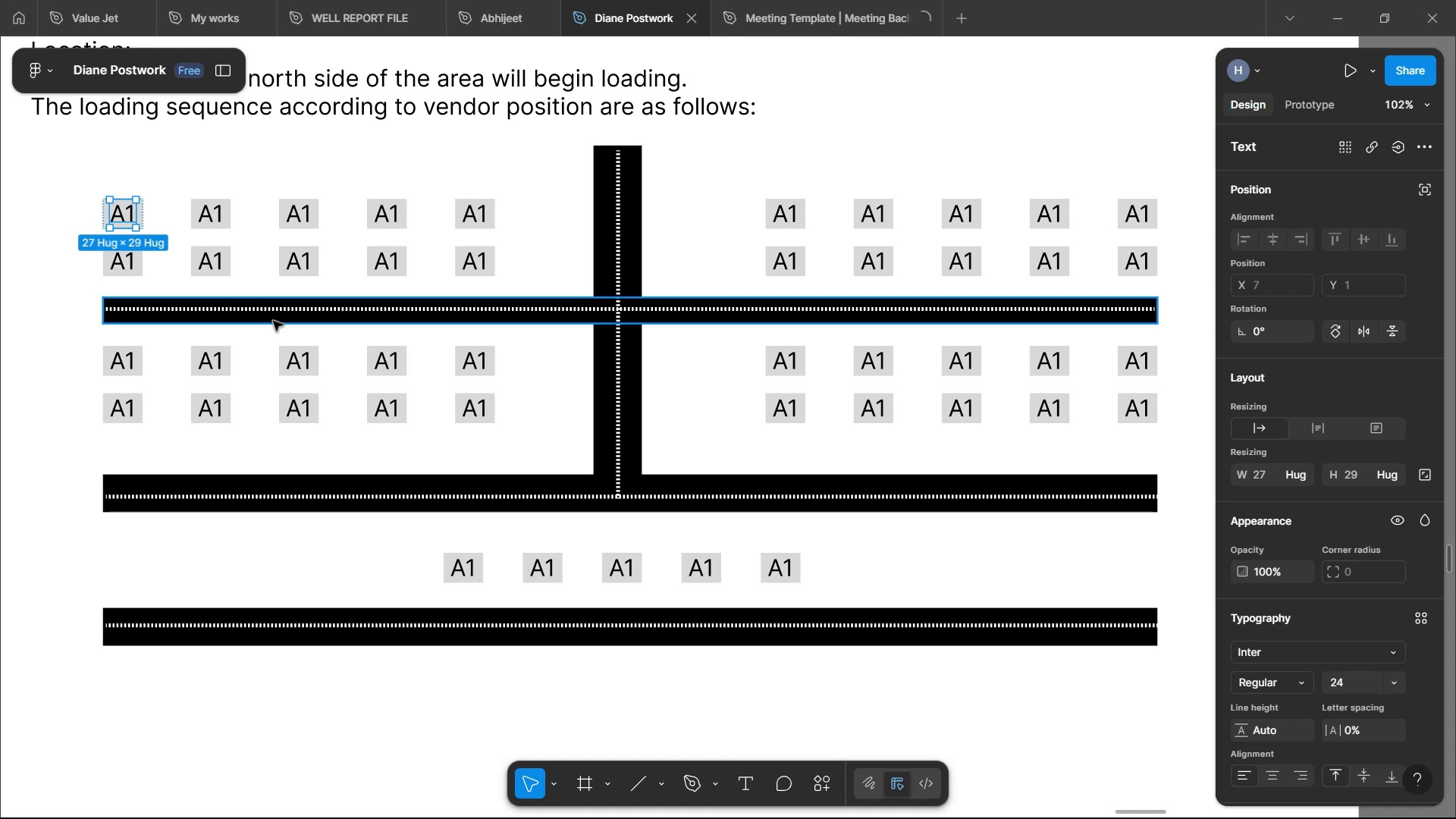 
left_click([728, 371])
 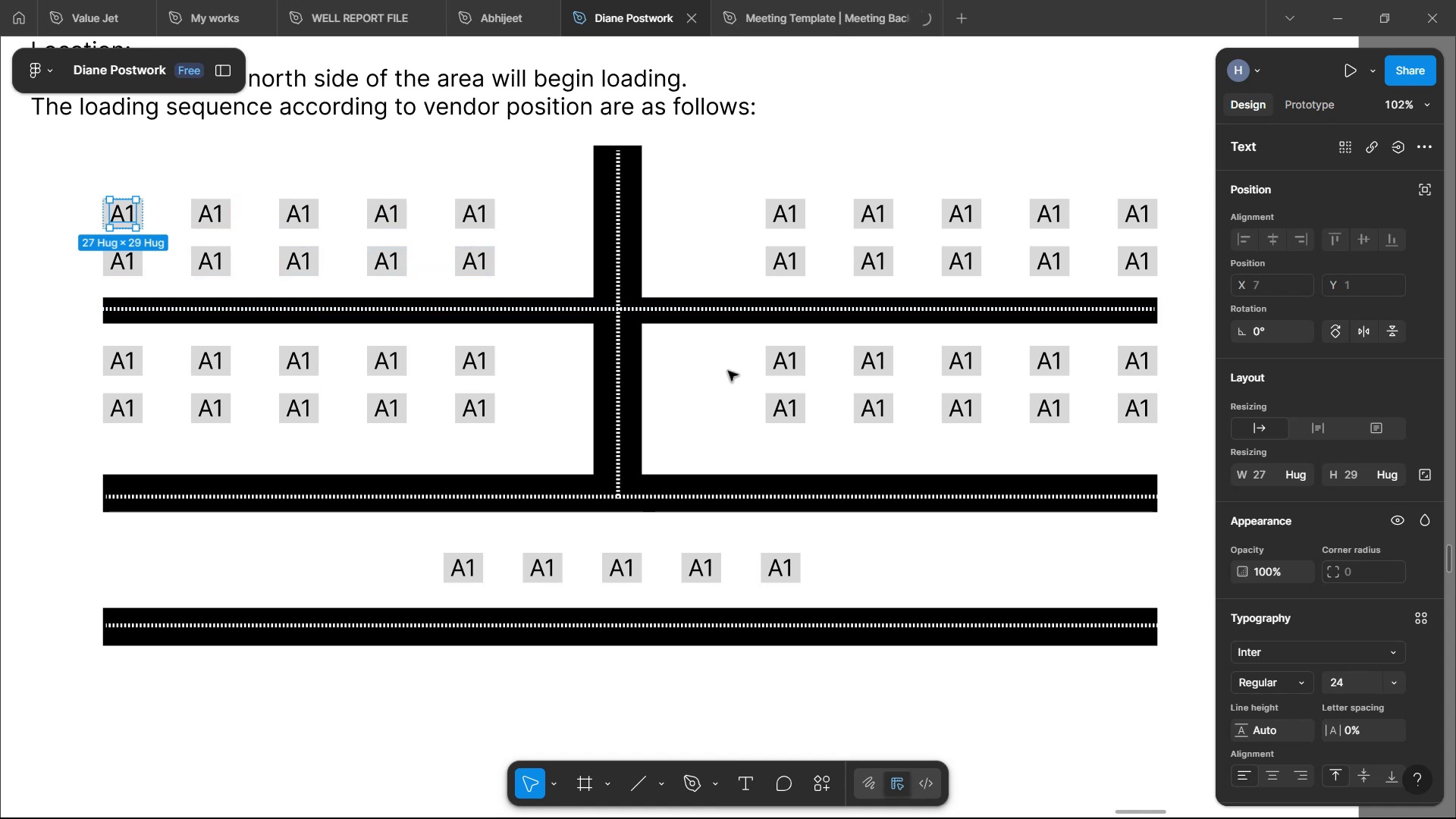 
scroll: coordinate [728, 371], scroll_direction: down, amount: 1.0
 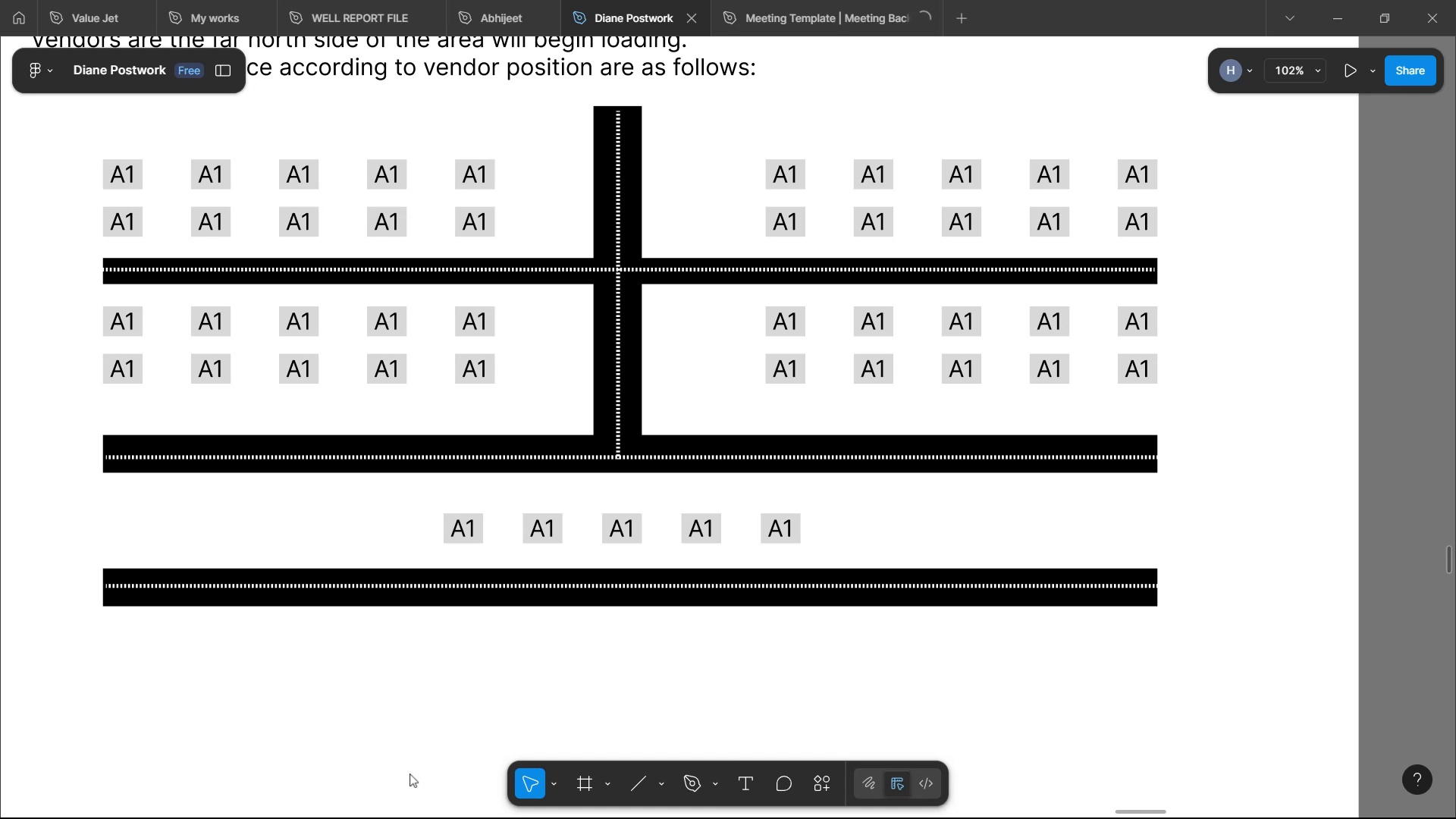 
left_click([418, 723])
 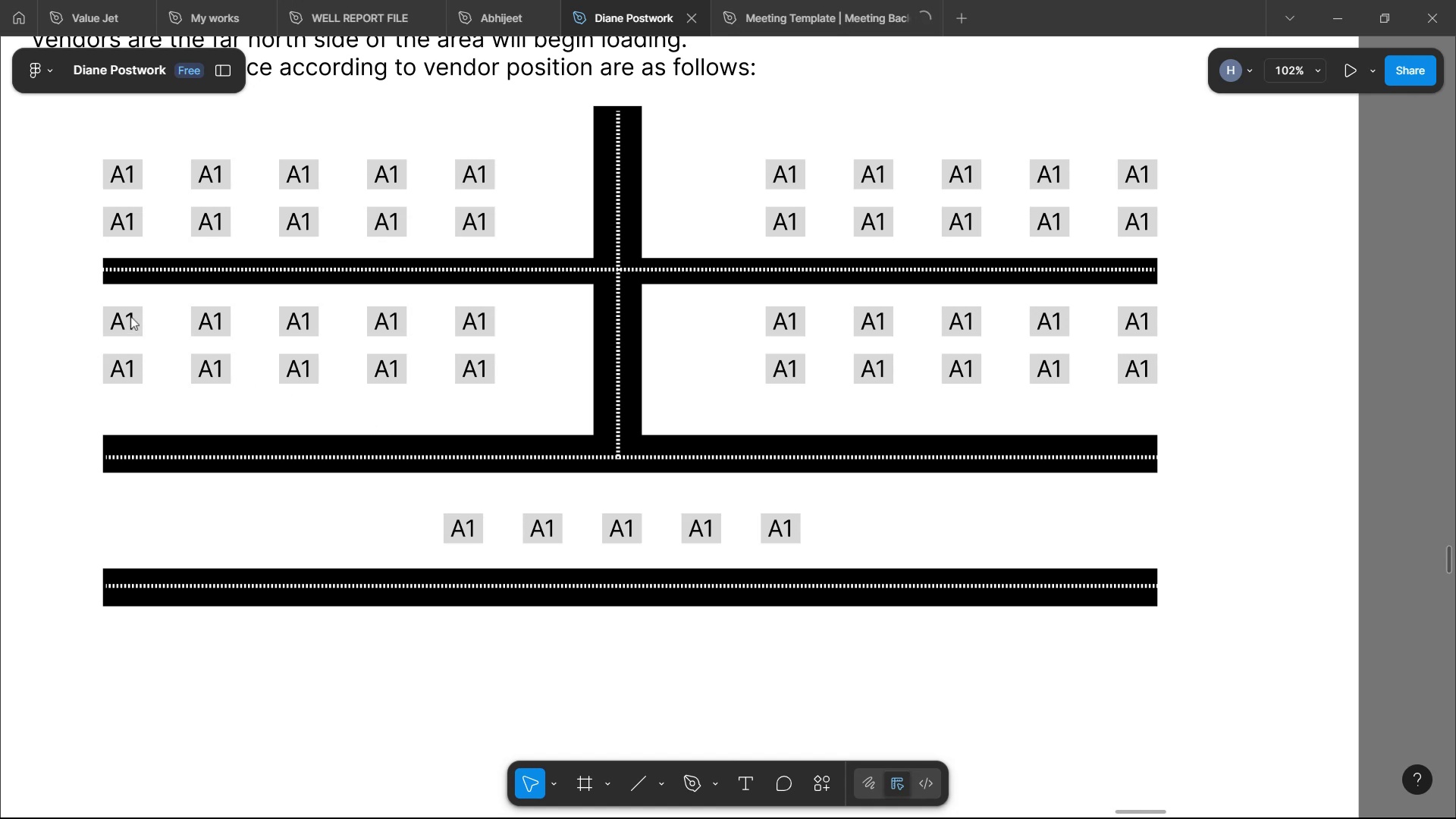 
left_click([121, 328])
 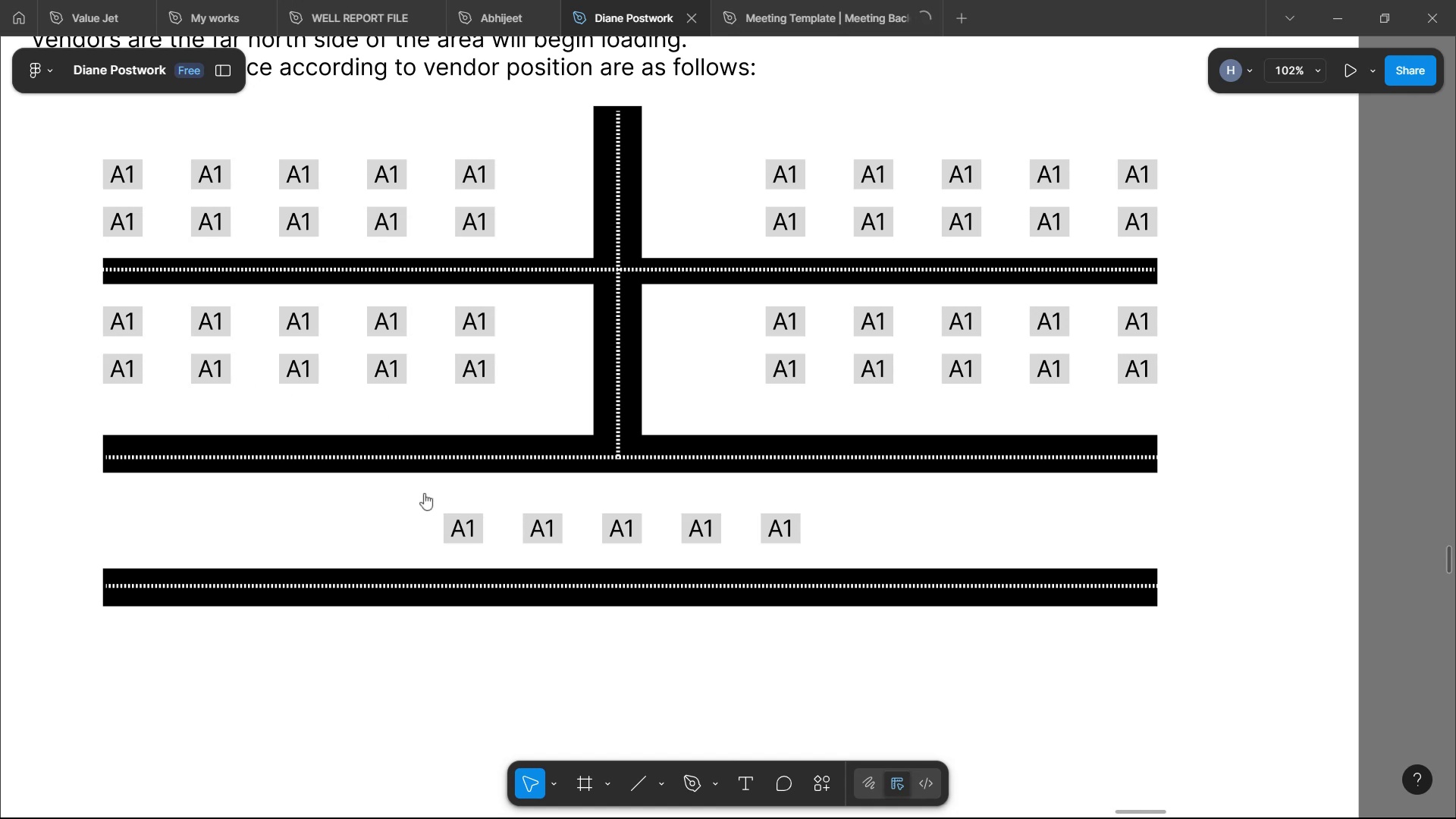 
wait(6.3)
 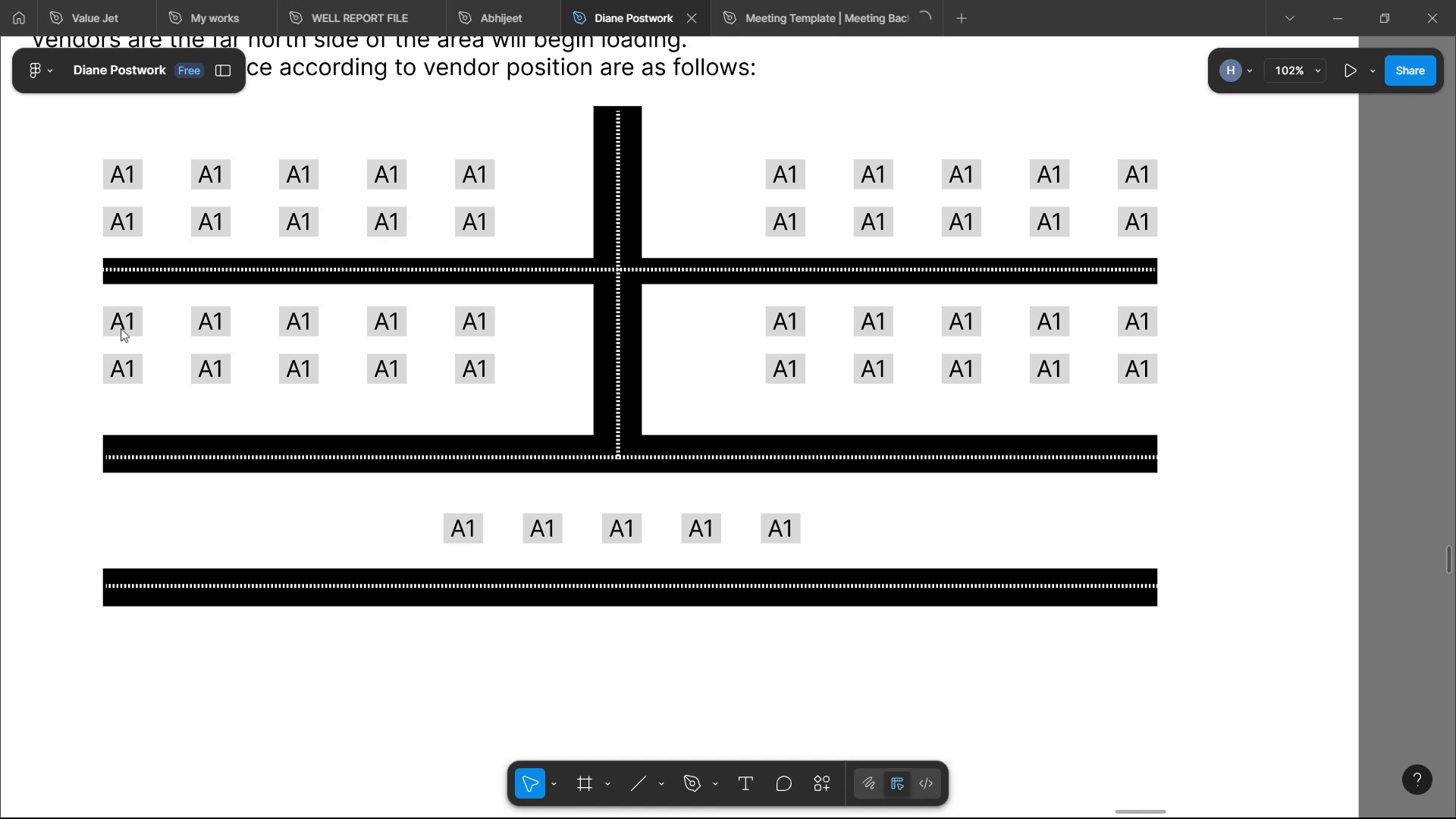 
left_click([459, 407])
 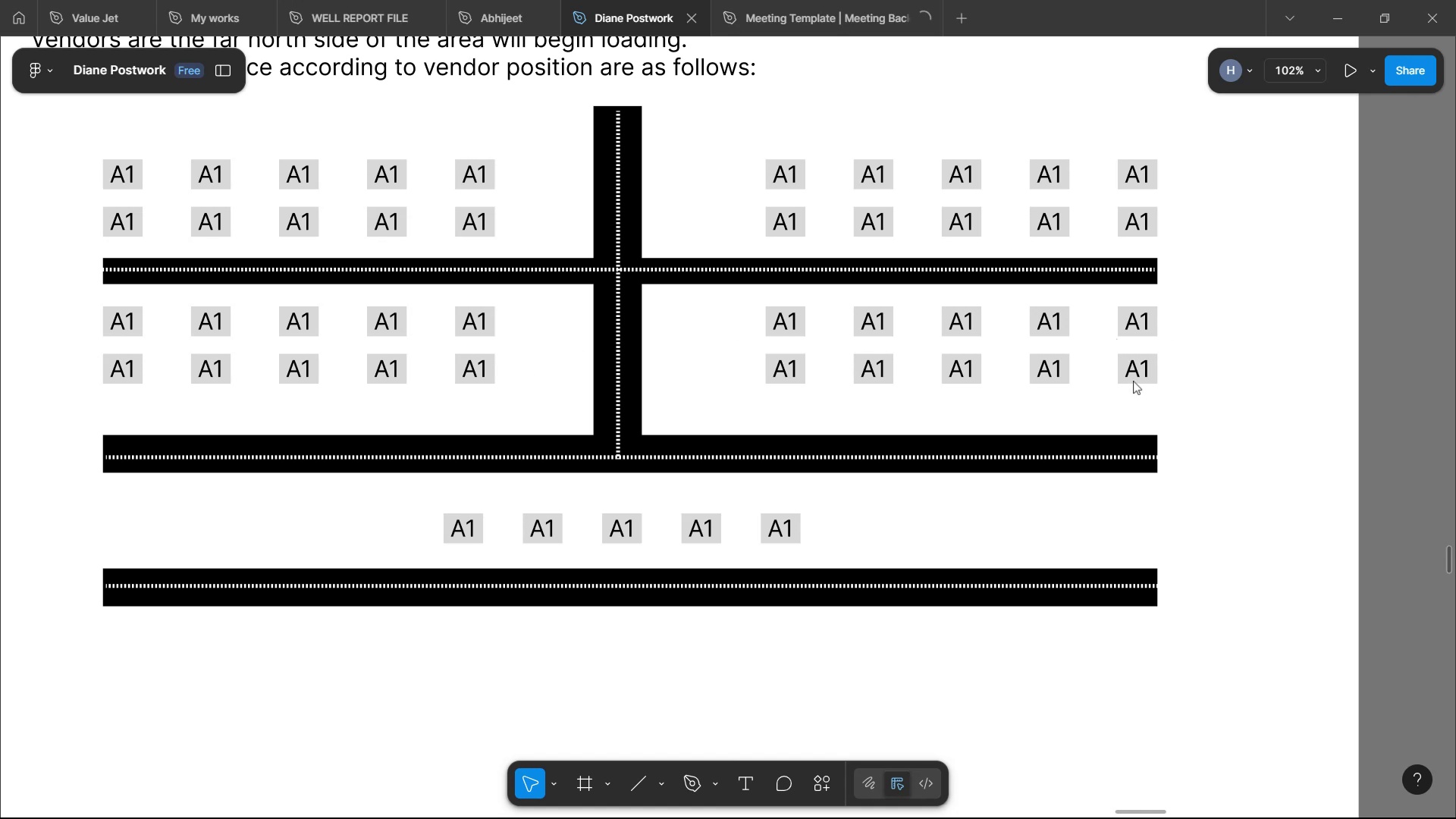 
wait(6.75)
 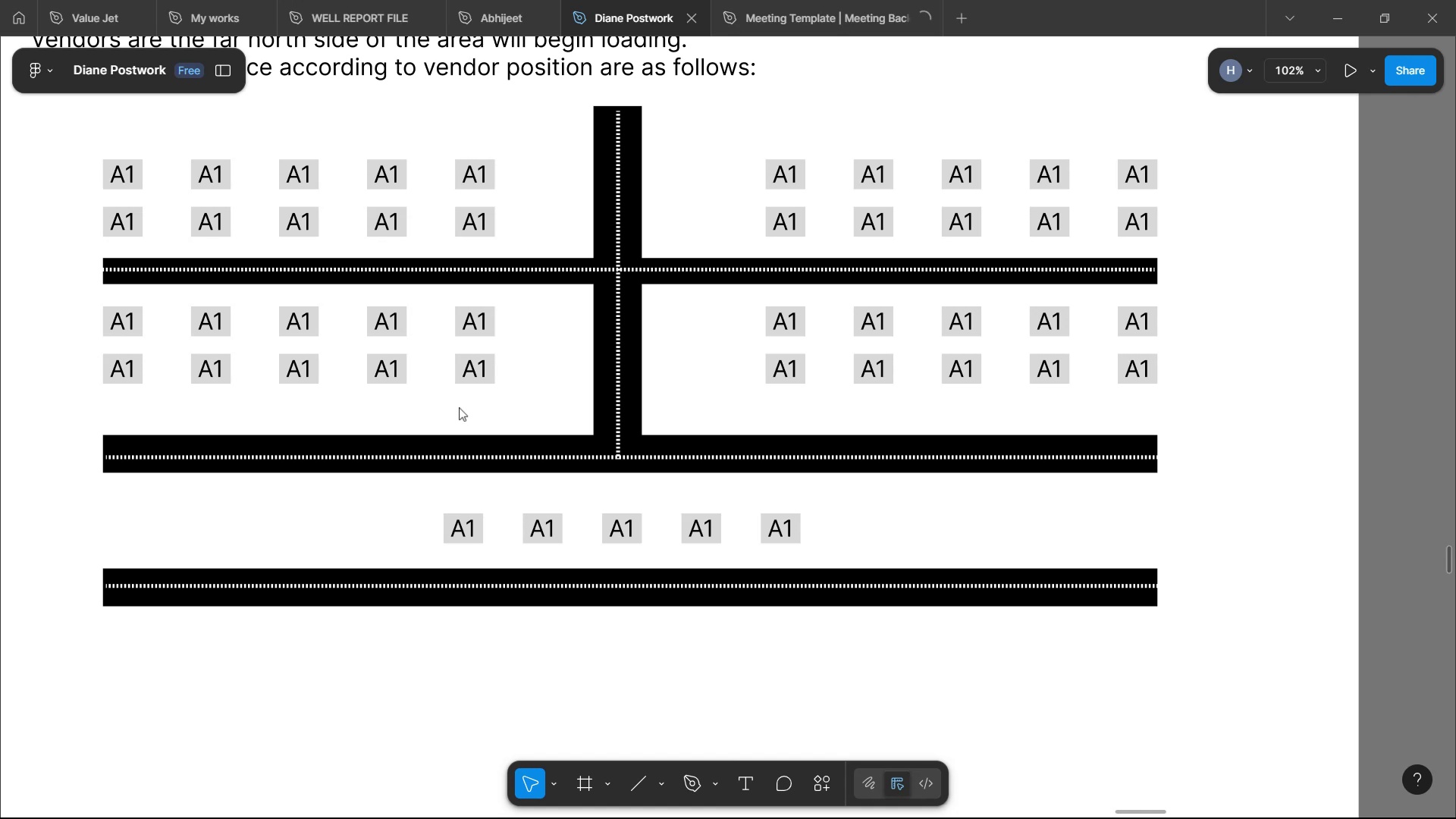 
scroll: coordinate [1150, 448], scroll_direction: down, amount: 2.0
 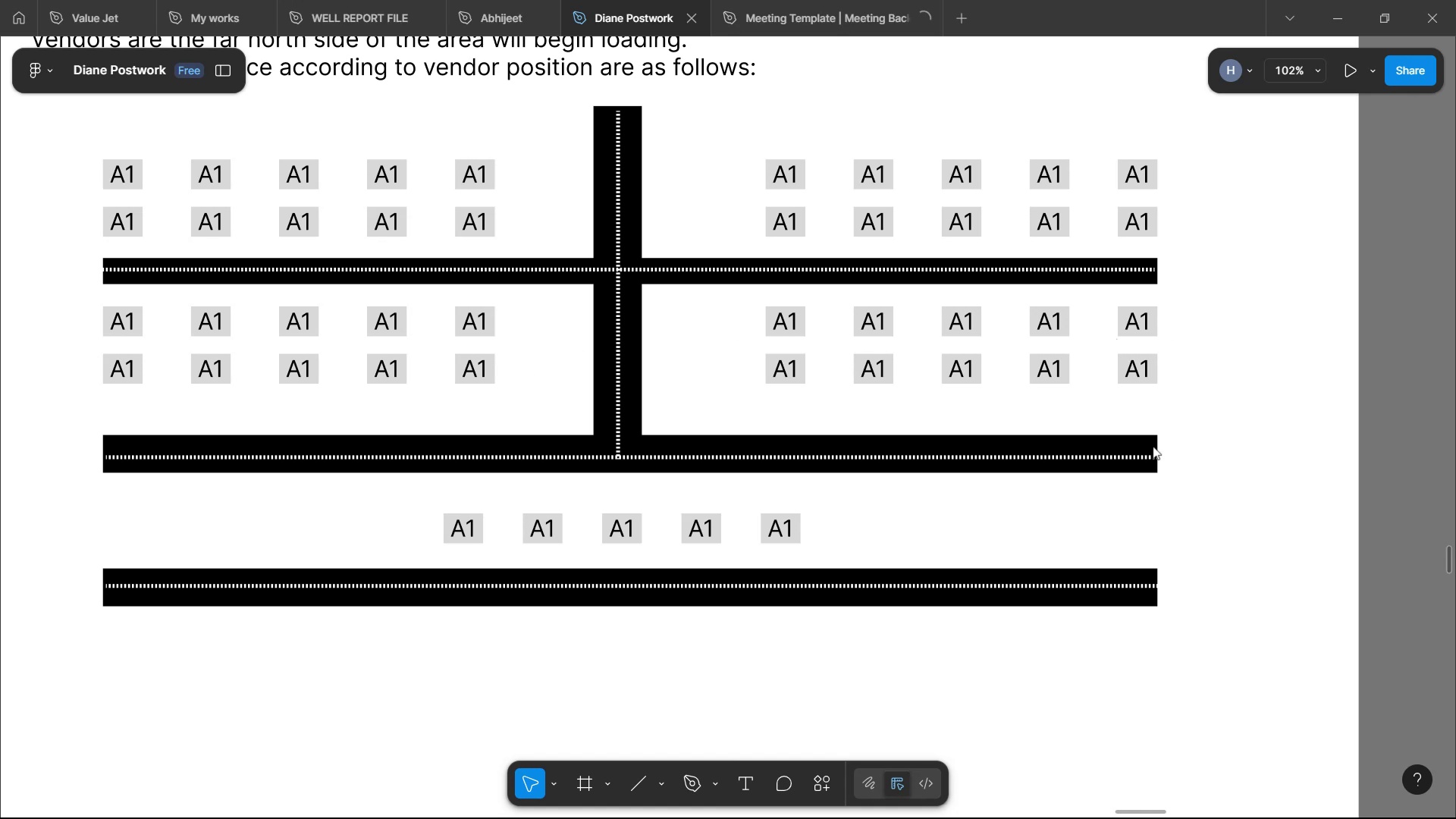 
left_click([1092, 394])
 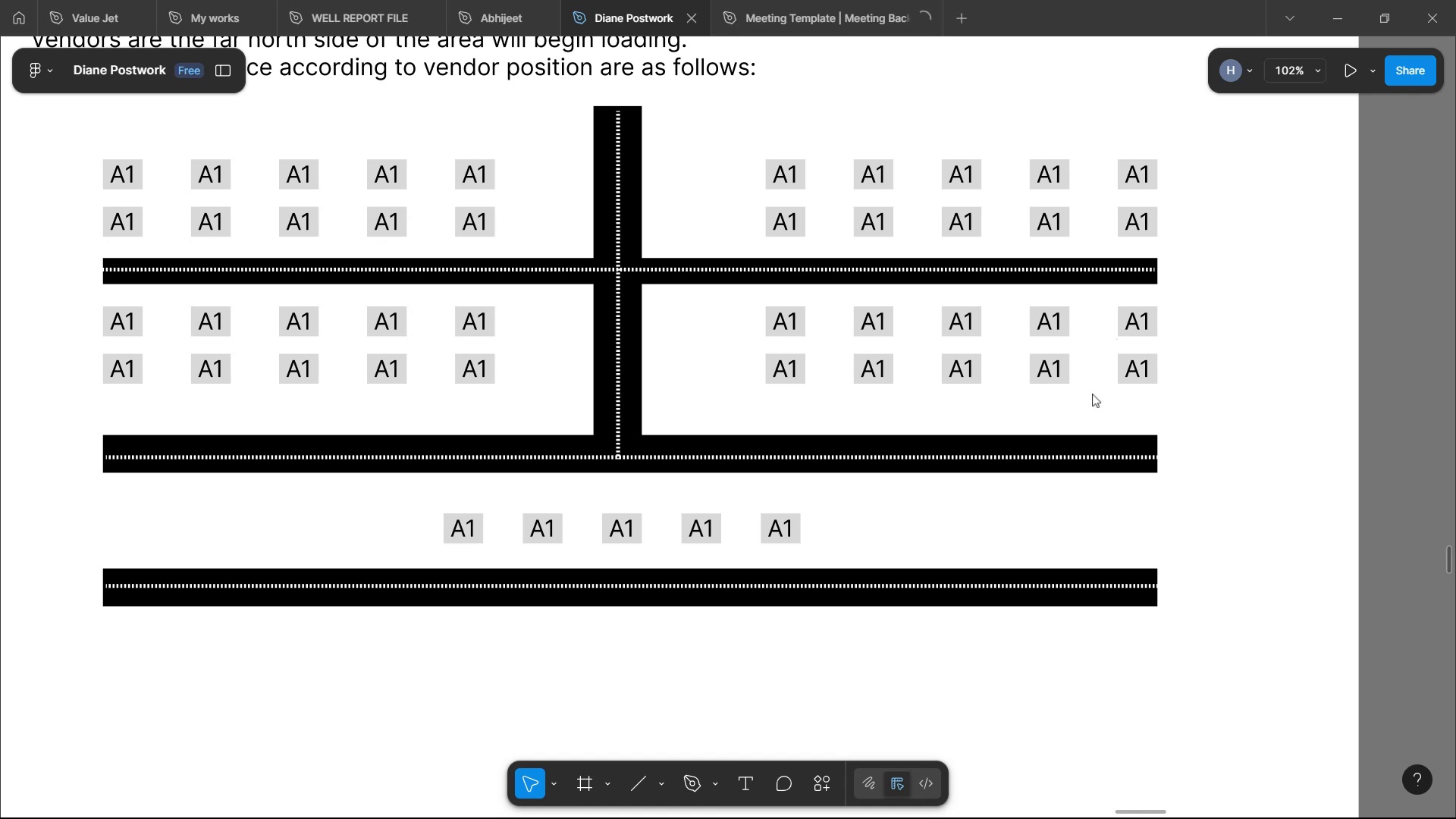 
scroll: coordinate [1092, 394], scroll_direction: down, amount: 5.0
 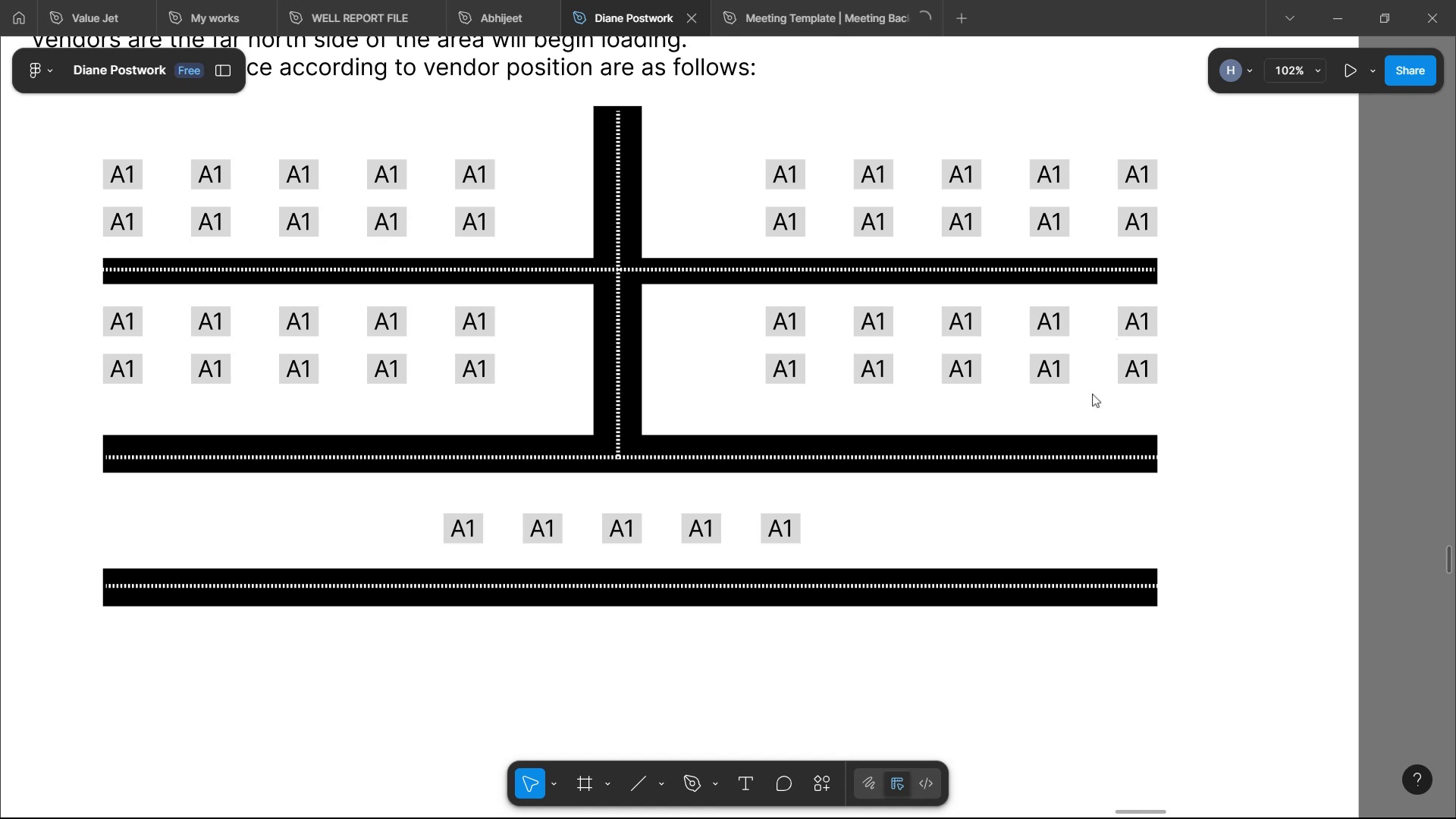 
scroll: coordinate [1076, 395], scroll_direction: up, amount: 10.0
 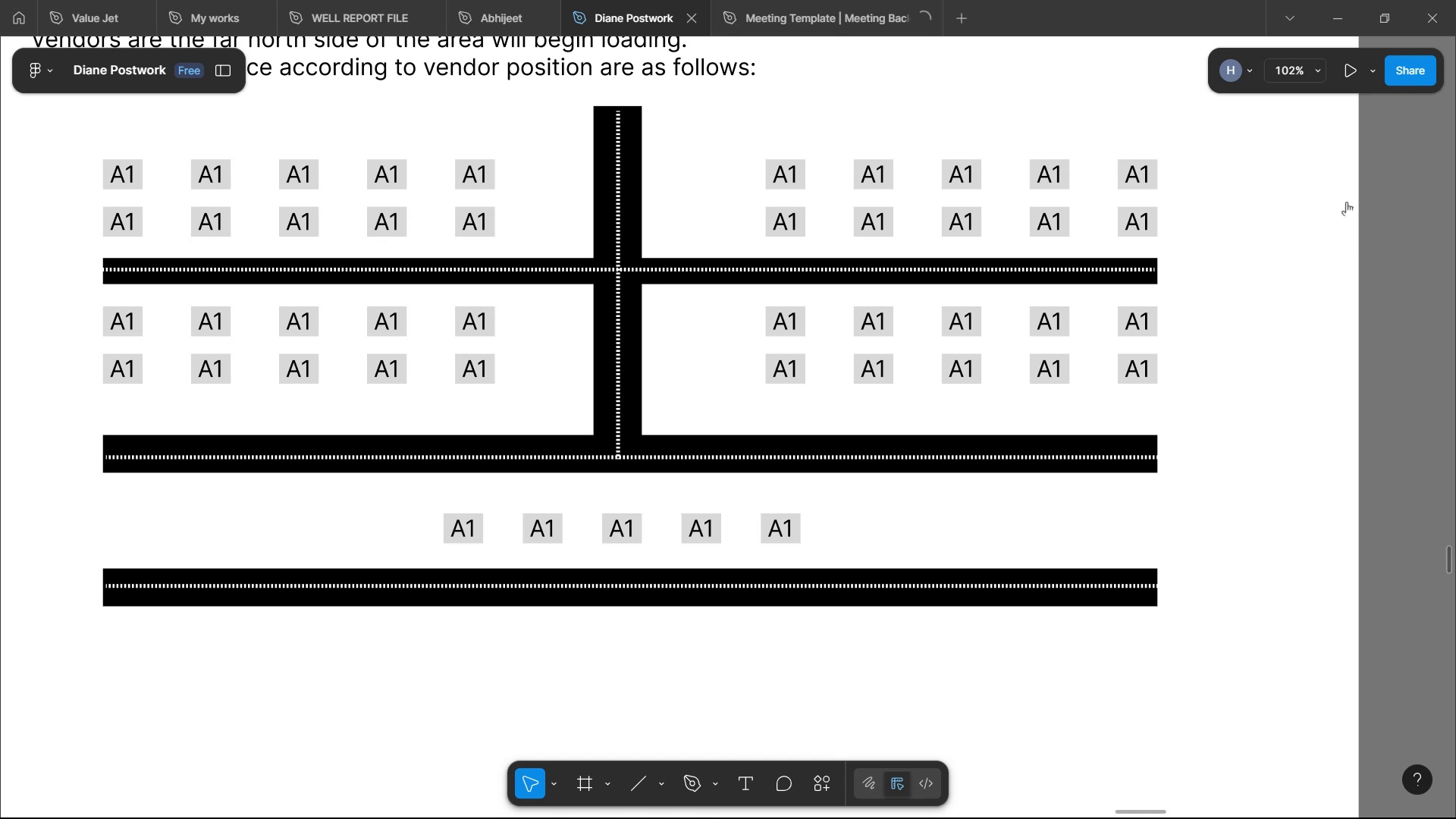 
left_click([1344, 209])
 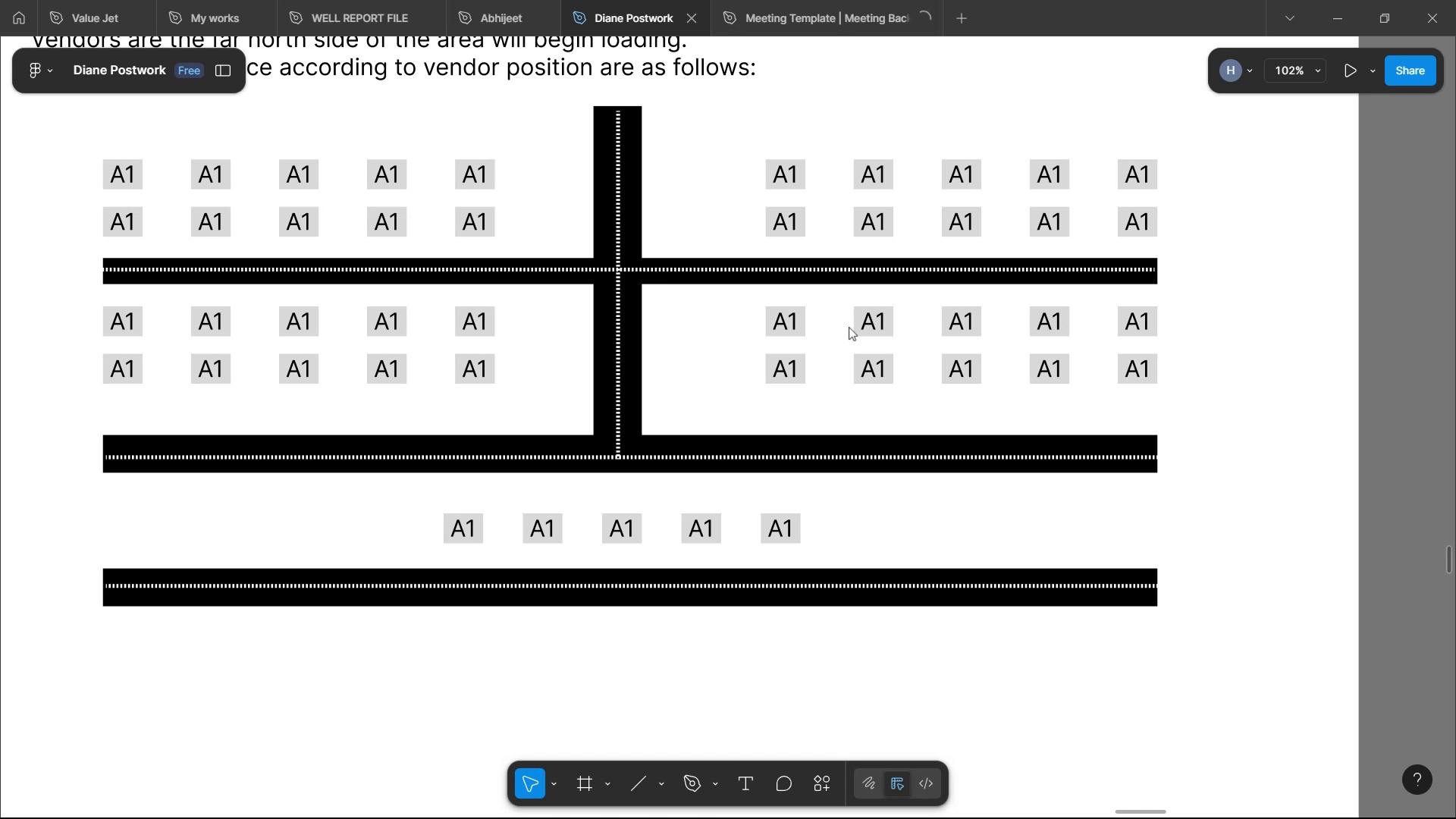 
wait(6.63)
 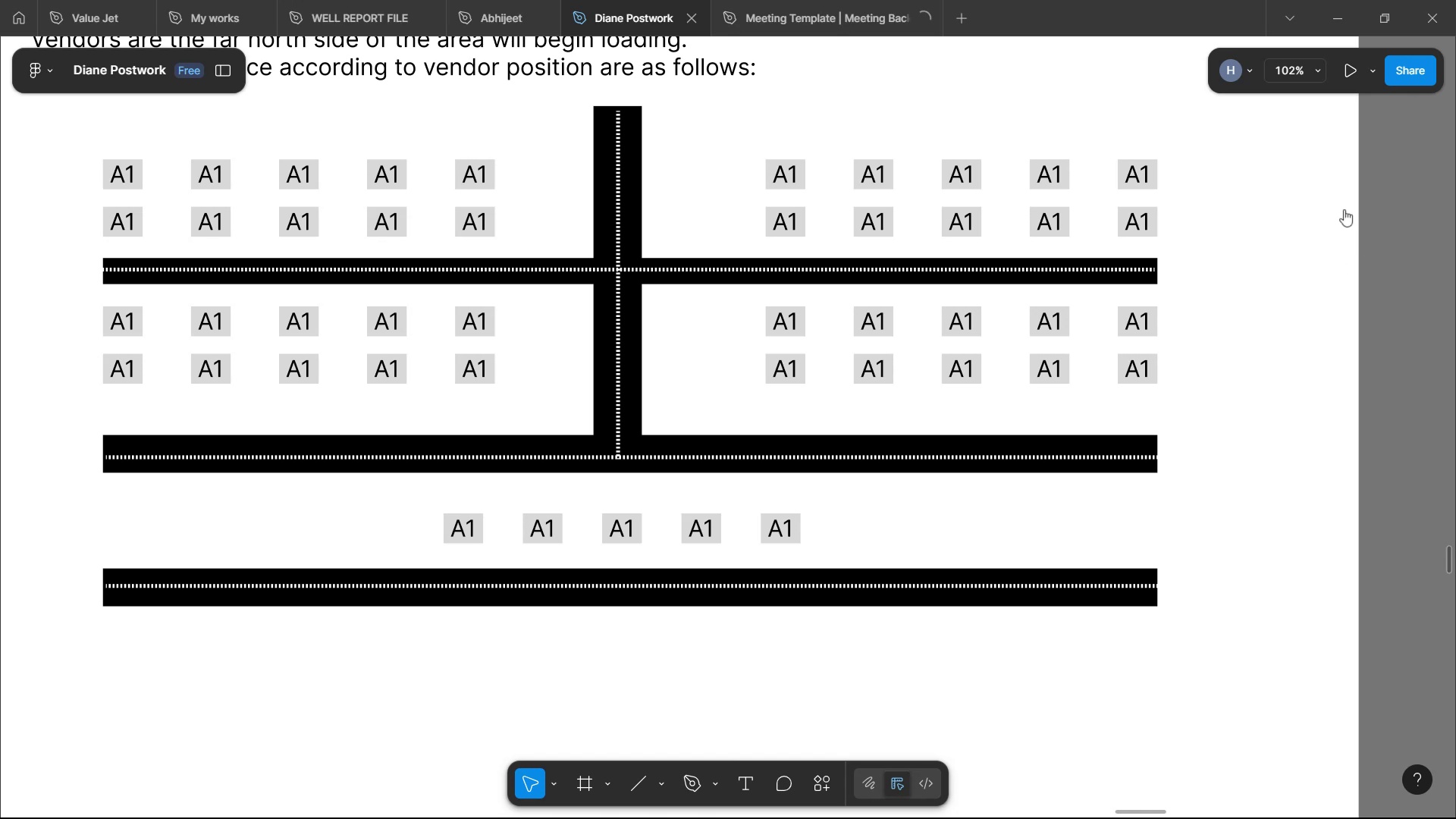 
scroll: coordinate [655, 286], scroll_direction: up, amount: 3.0
 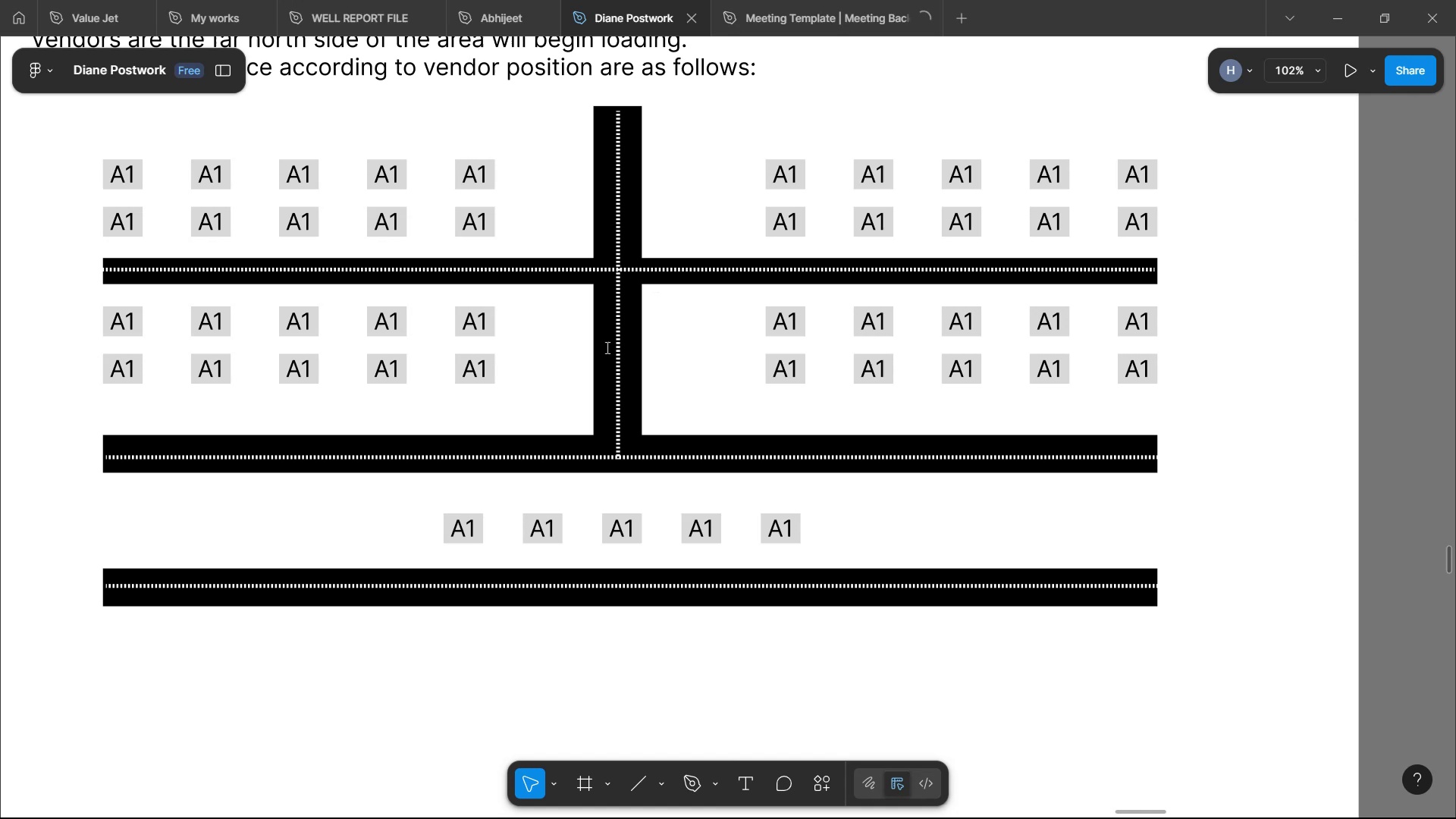 
type(Dear M)
key(Backspace)
type(Sir,)
 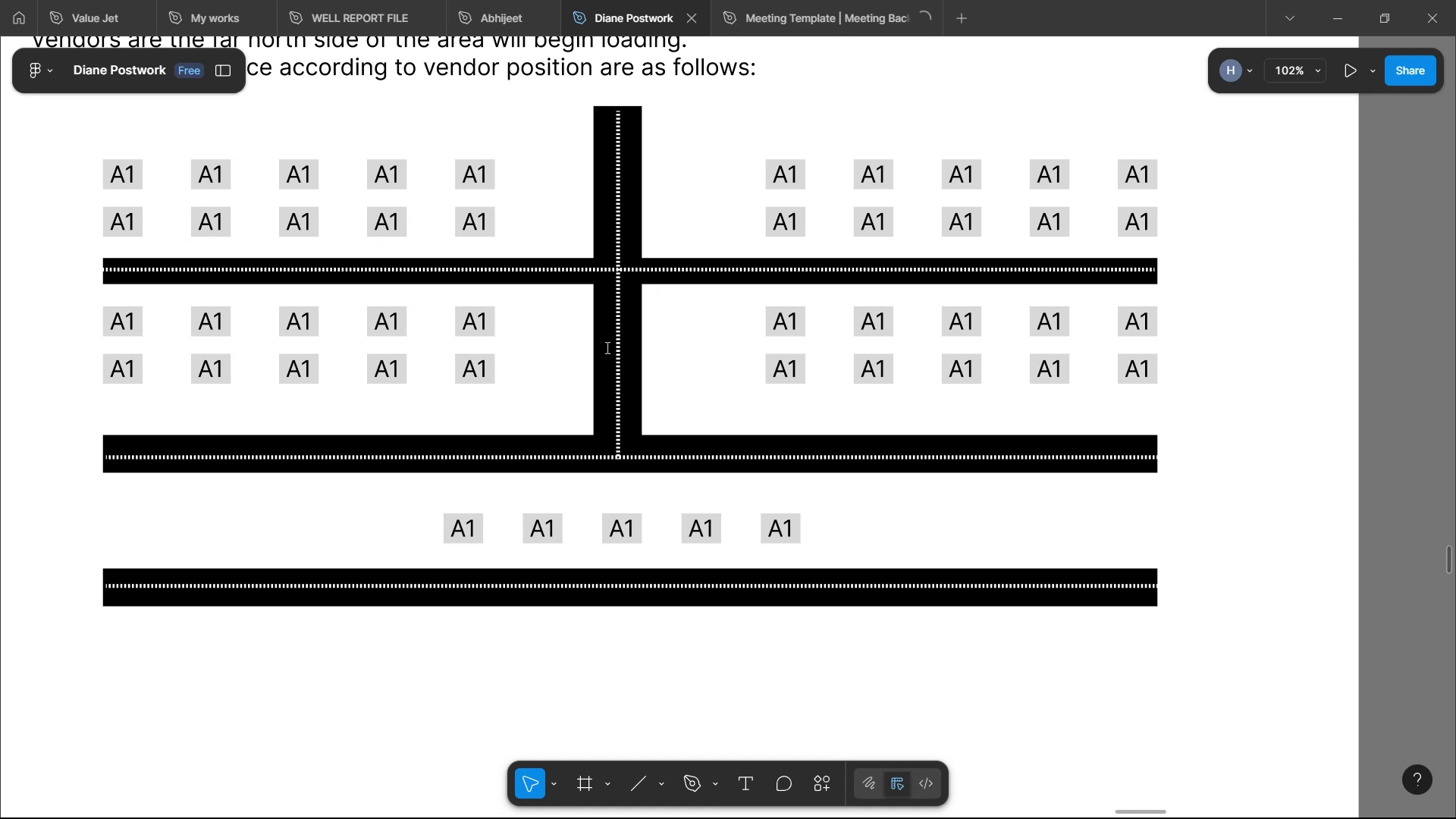 
key(Enter)
 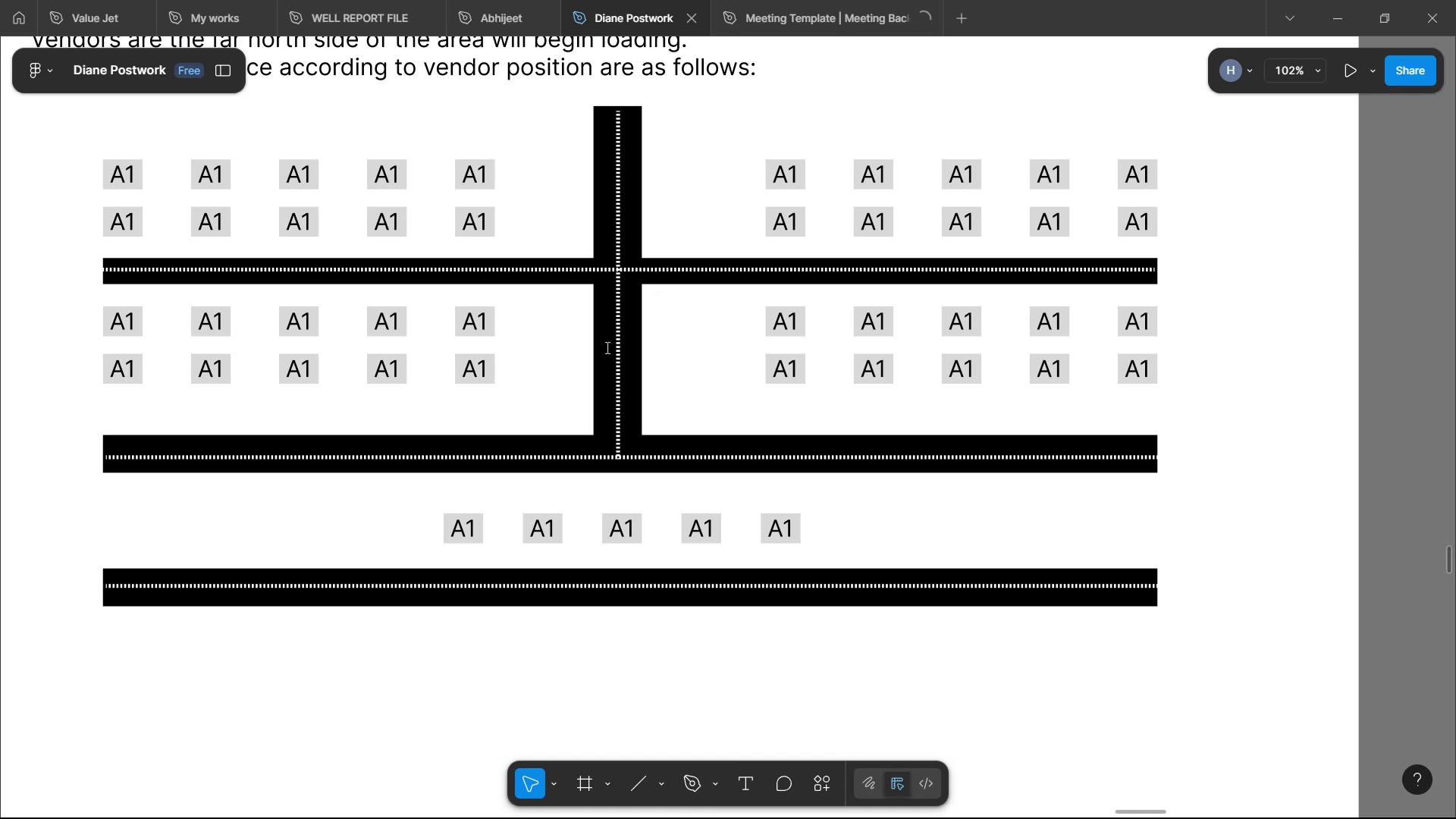 
type(SO)
key(Backspace)
type(orry)
key(Backspace)
key(Backspace)
 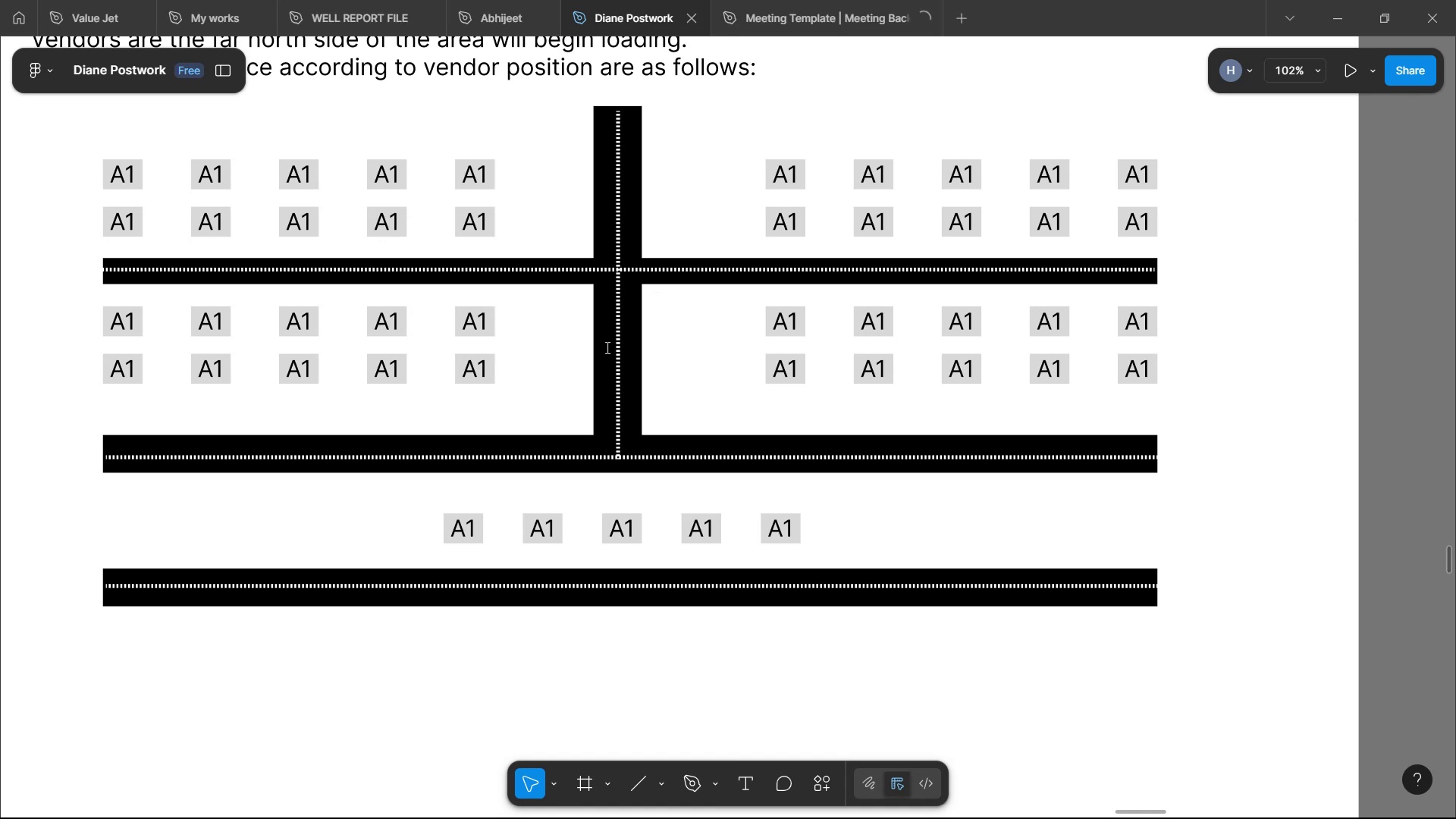 
key(Enter)
 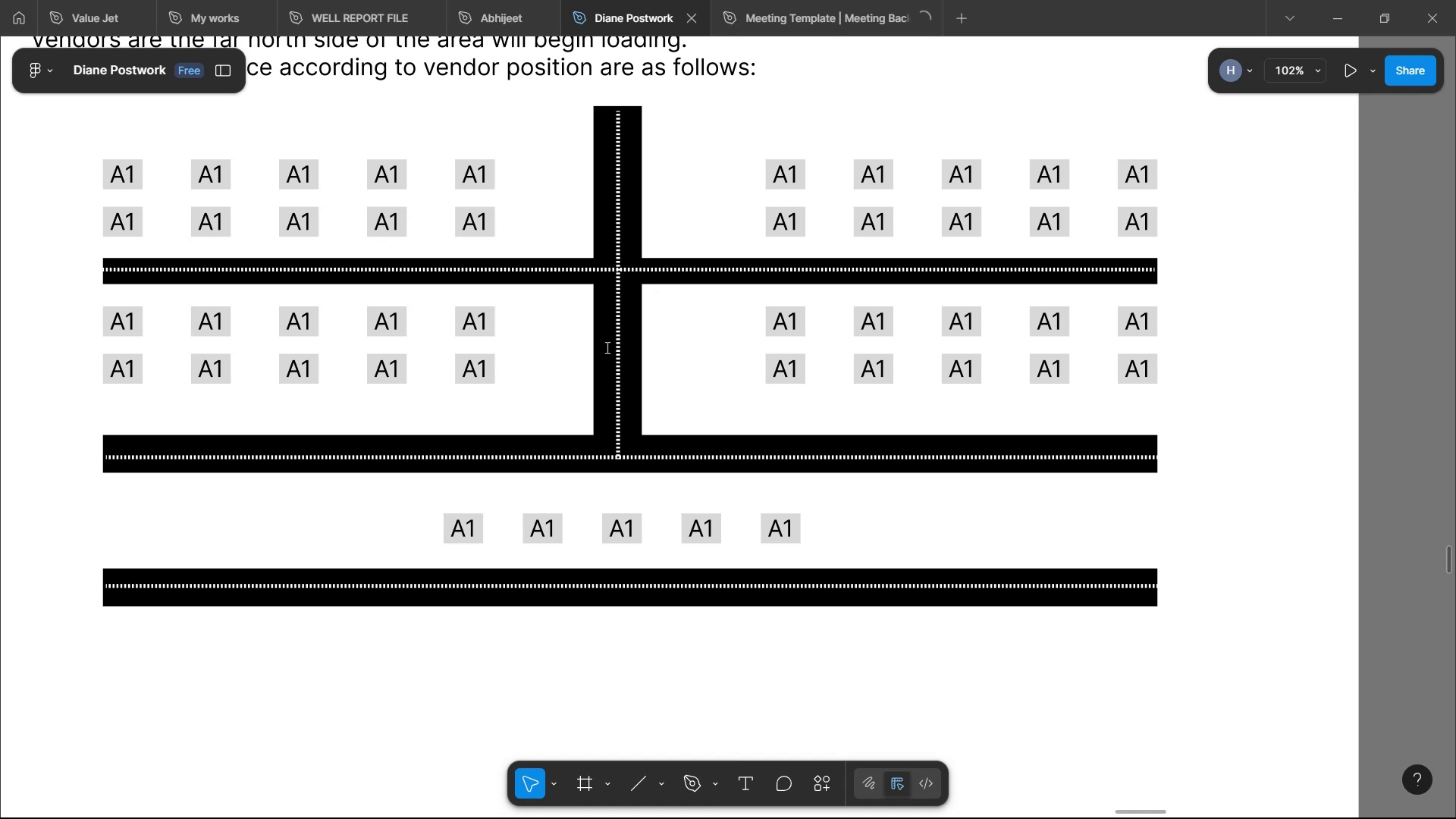 
type(Yes please.)
 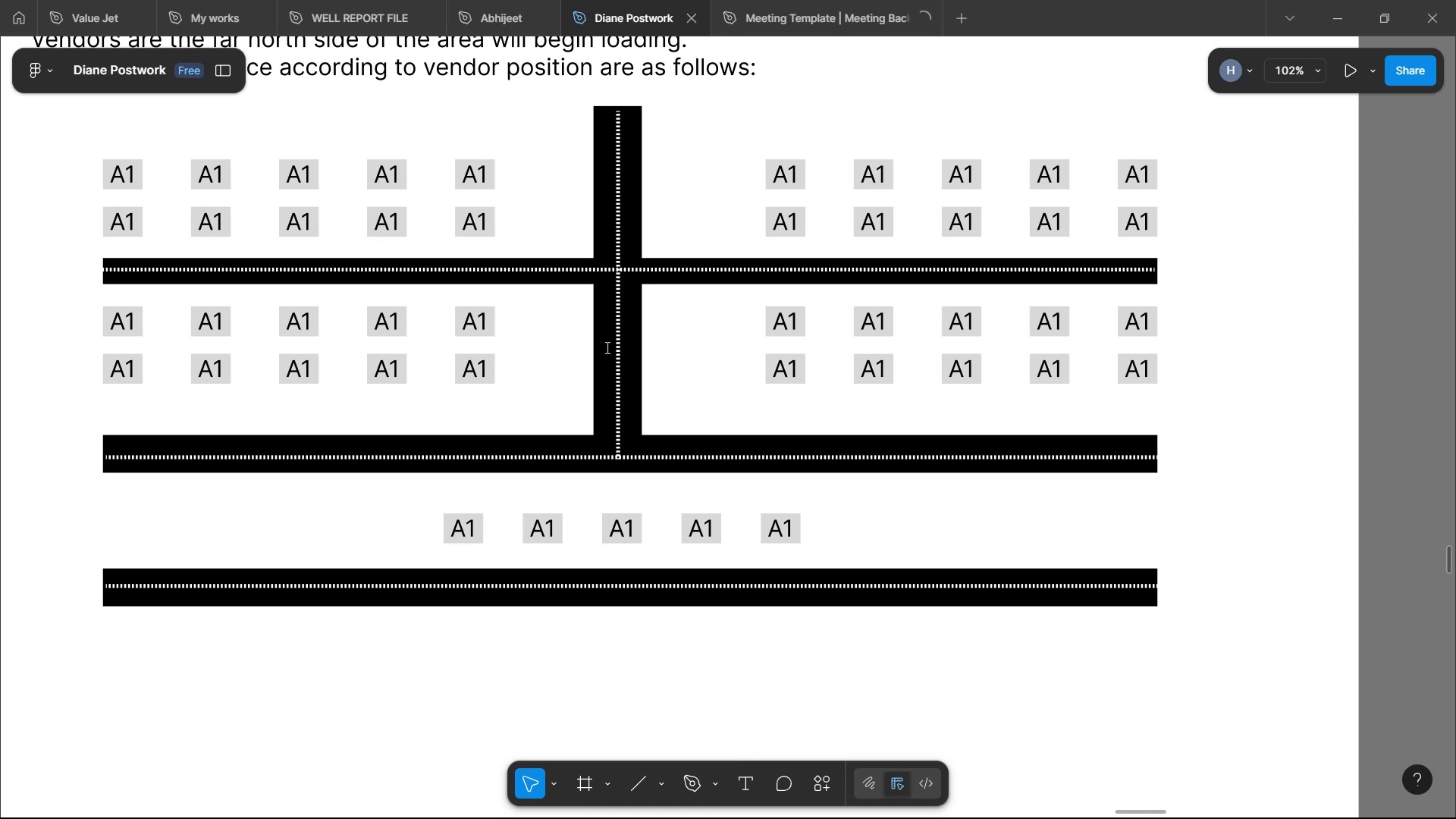 
key(Enter)
 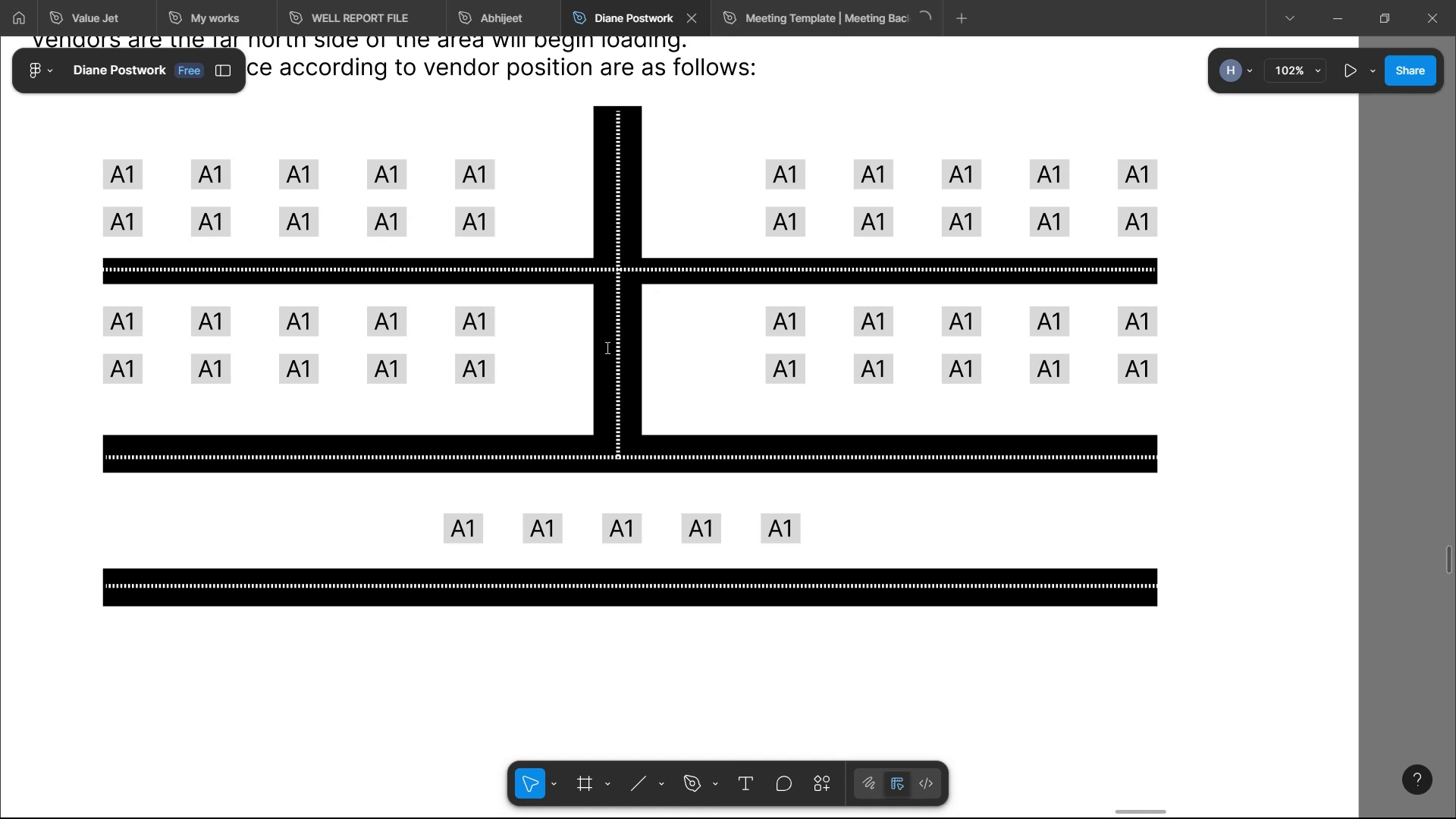 
type(But thuis )
key(Backspace)
key(Backspace)
key(Backspace)
key(Backspace)
type(is is paid to the bank as )
key(Backspace)
key(Backspace)
key(Backspace)
type(for holding untill i )
key(Backspace)
type(t )
key(Backspace)
key(Backspace)
key(Backspace)
type(it is)
key(Backspace)
key(Backspace)
key(Backspace)
key(Backspace)
key(Backspace)
type(the items return back to nigeri)
key(Backspace)
type(ia )
key(Backspace)
key(Backspace)
type(Nigeria.)
 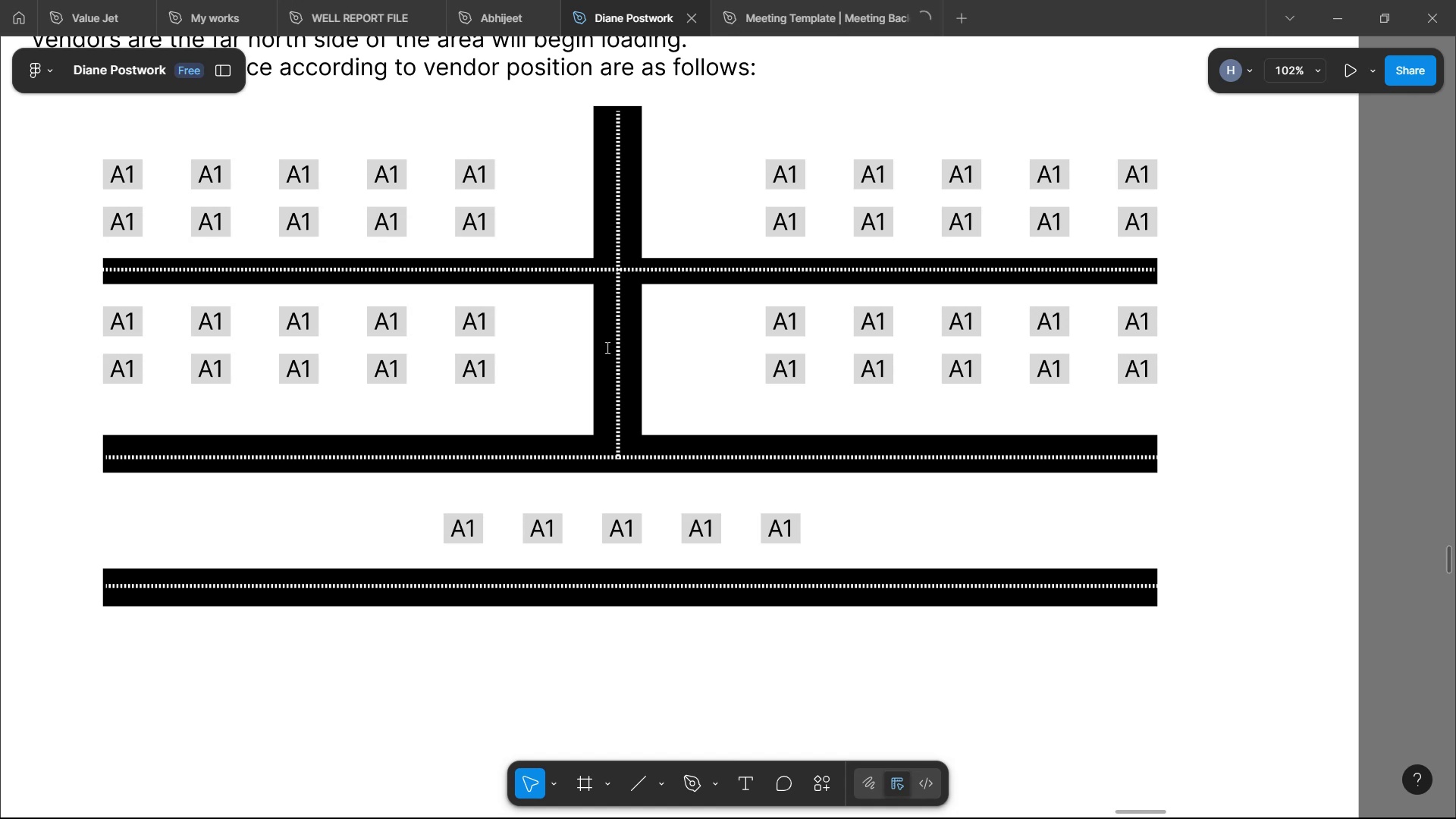 
key(Enter)
 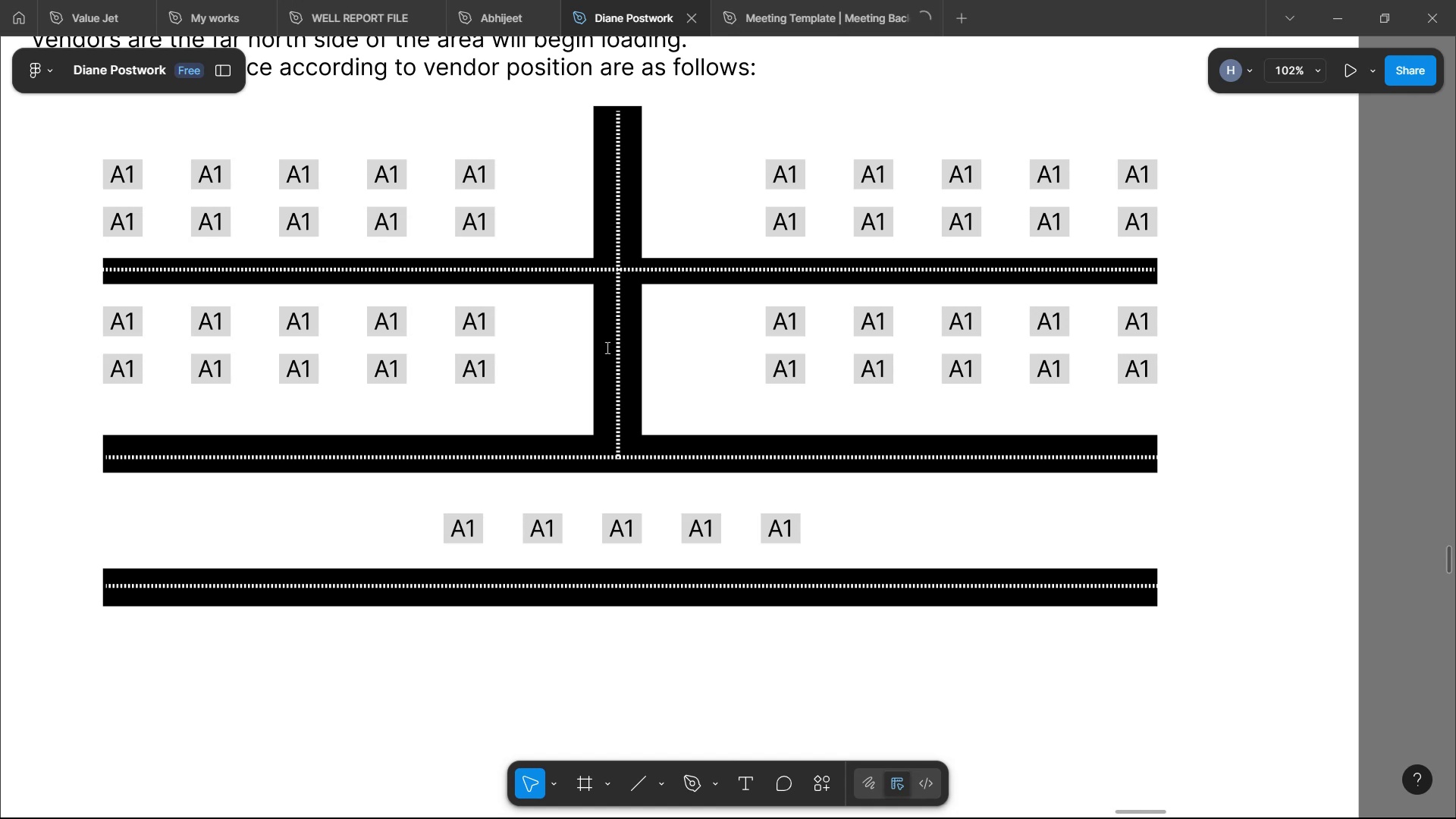 
key(Enter)
 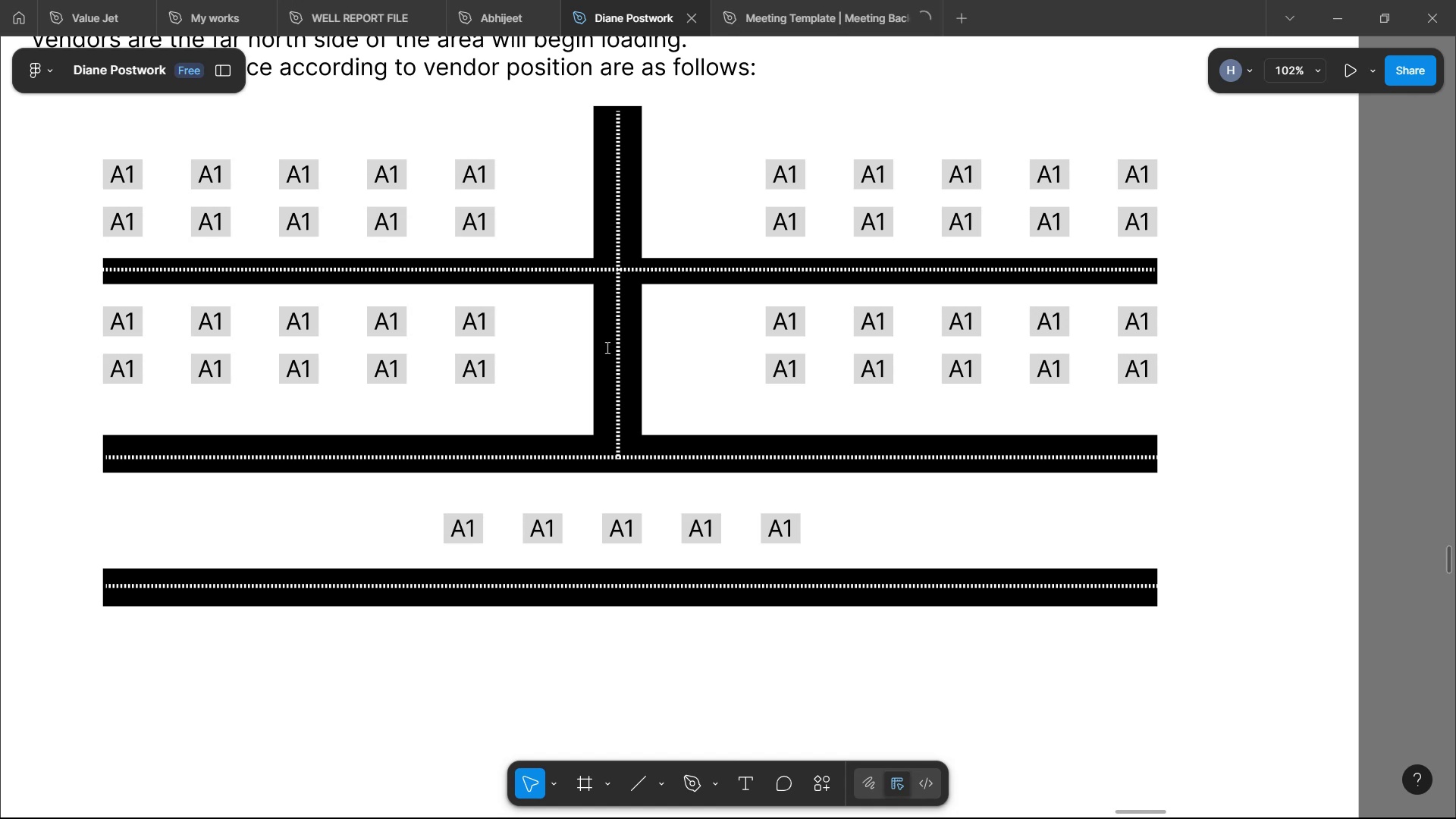 
type(Apologioe)
key(Backspace)
key(Backspace)
type(es, i assumed we were )
key(Backspace)
key(Backspace)
key(Backspace)
key(Backspace)
key(Backspace)
type(are all aware of the standard proce)
key(Backspace)
key(Backspace)
key(Backspace)
type(aac)
key(Backspace)
key(Backspace)
key(Backspace)
key(Backspace)
type(notmal )
key(Backspace)
key(Backspace)
key(Backspace)
key(Backspace)
key(Backspace)
type(rmal practise )
key(Backspace)
key(Backspace)
key(Backspace)
type(ce )
 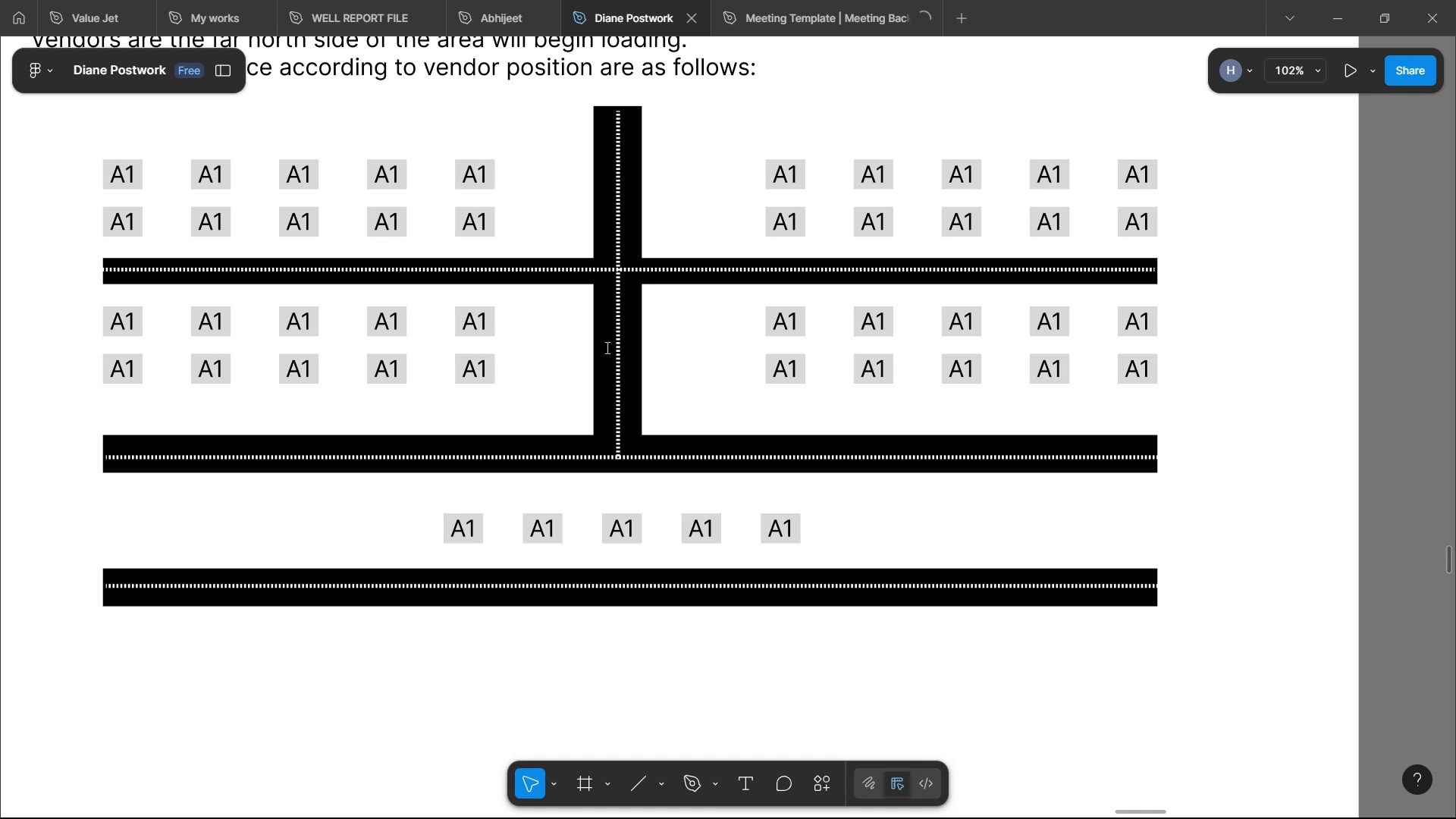 
type(be)
key(Backspace)
key(Backspace)
 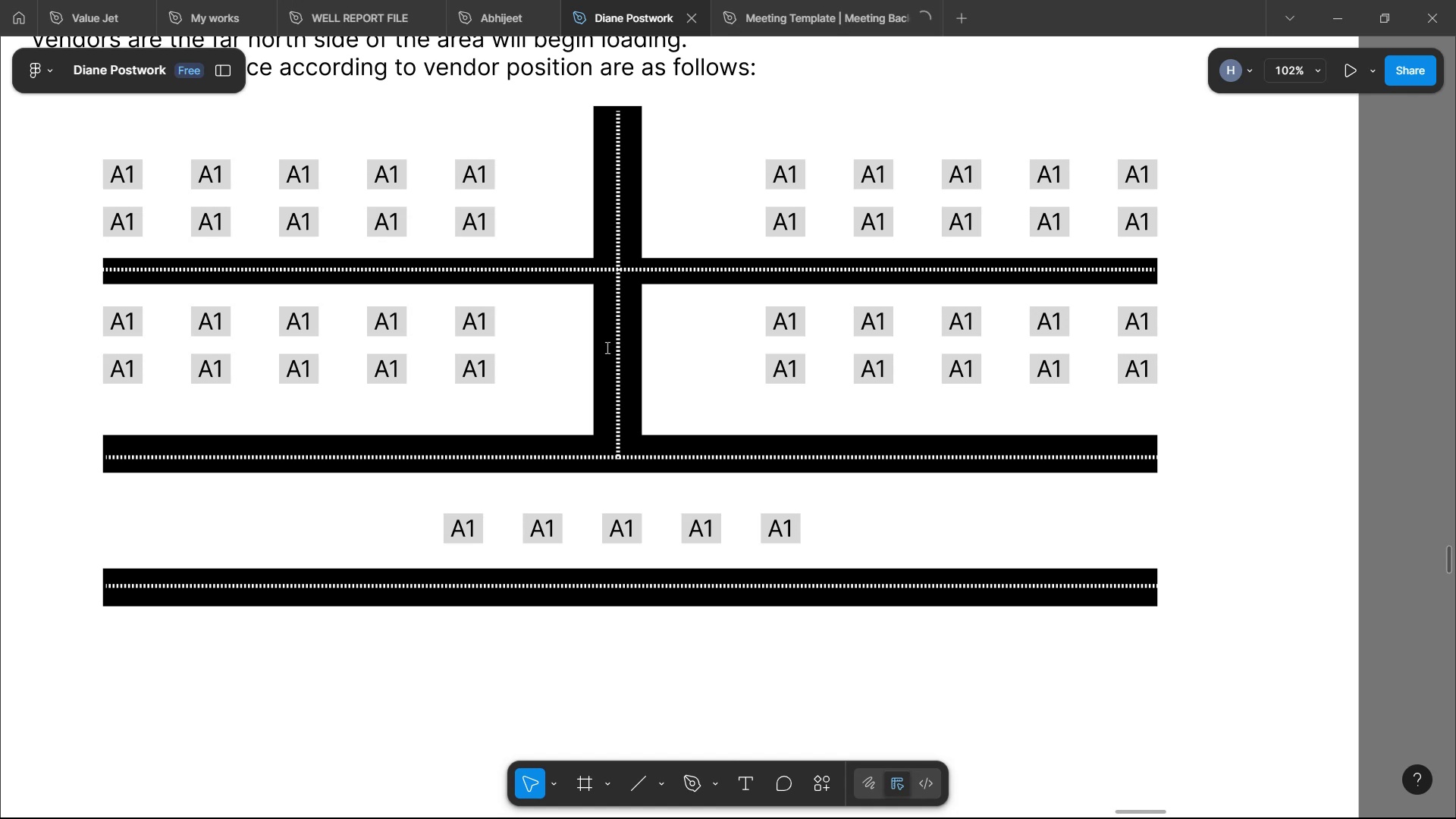 
wait(9.85)
 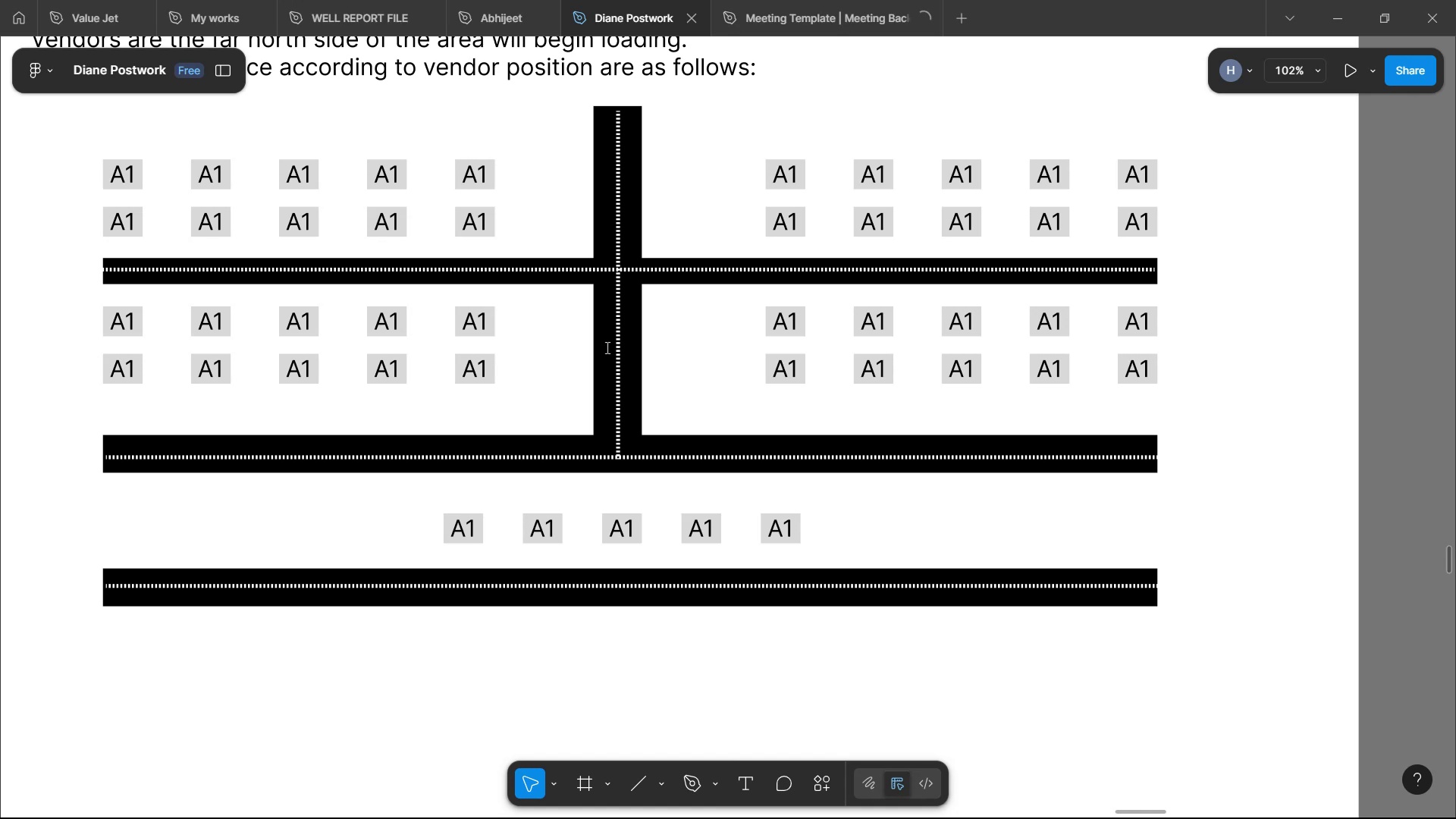 
type(as we hv)
key(Backspace)
type(ave been doing.)
 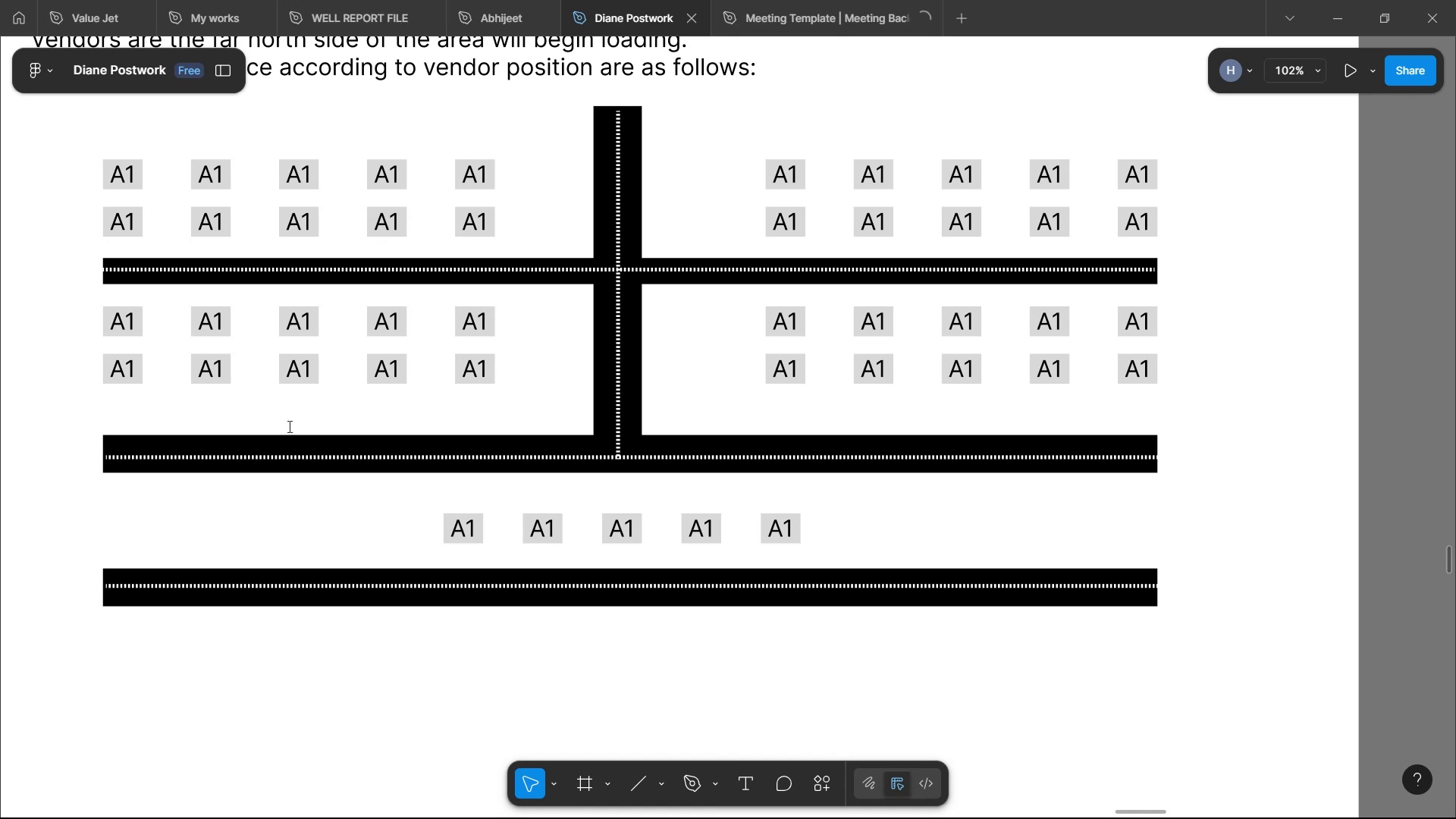 
wait(6.54)
 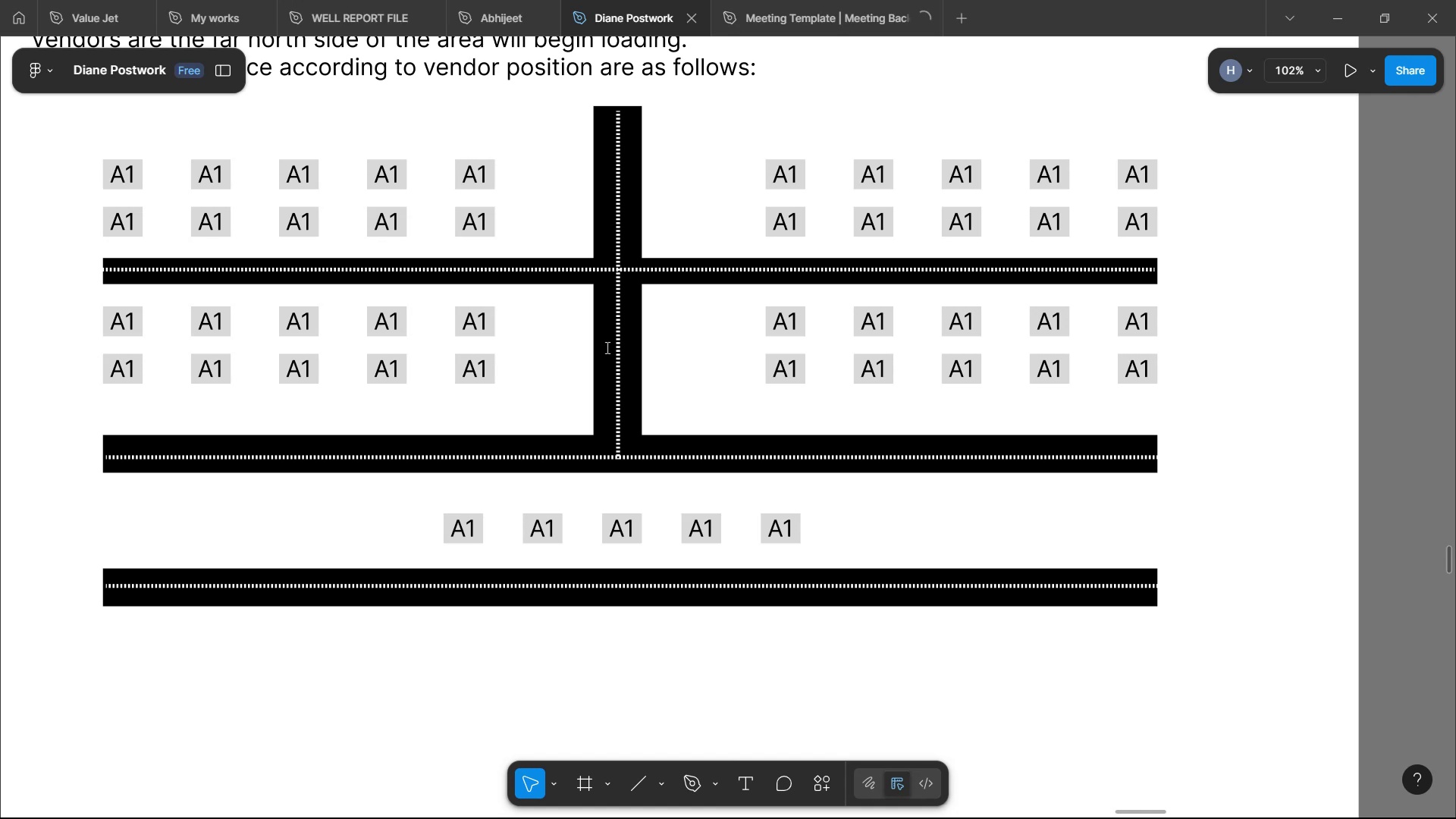 
left_click([279, 419])
 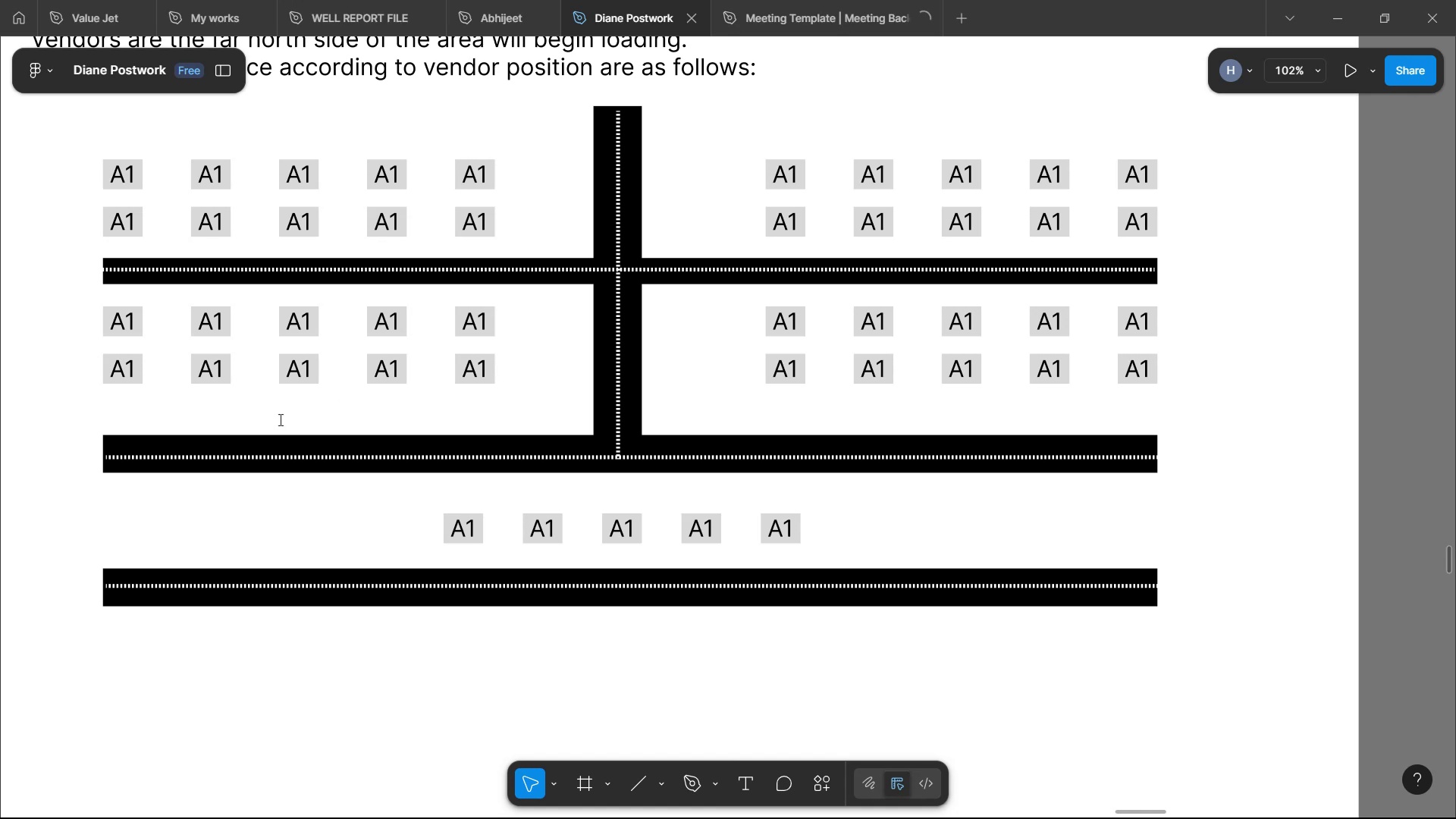 
key(ArrowLeft)
 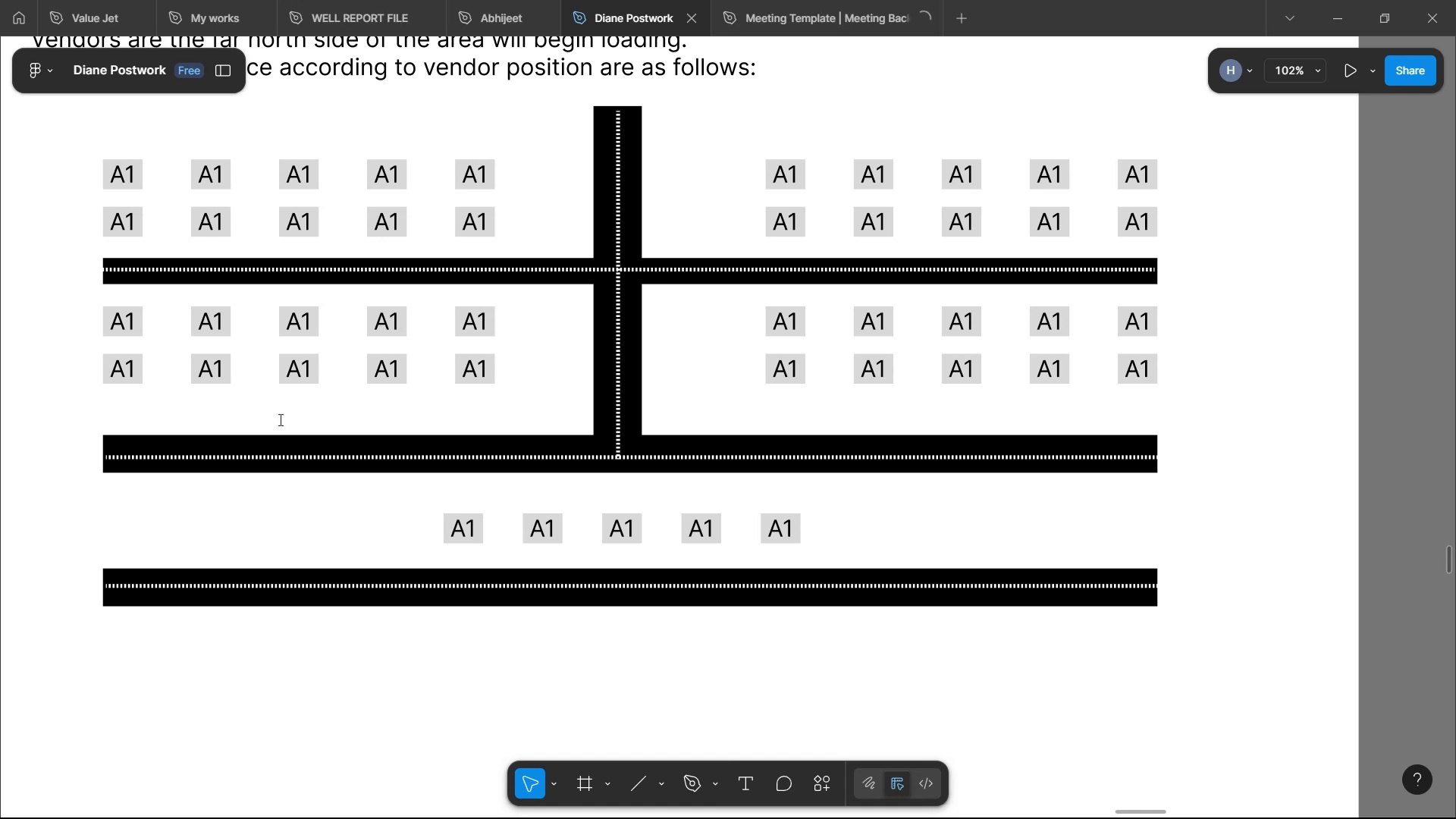 
type( sior)
key(Backspace)
key(Backspace)
type(r)
 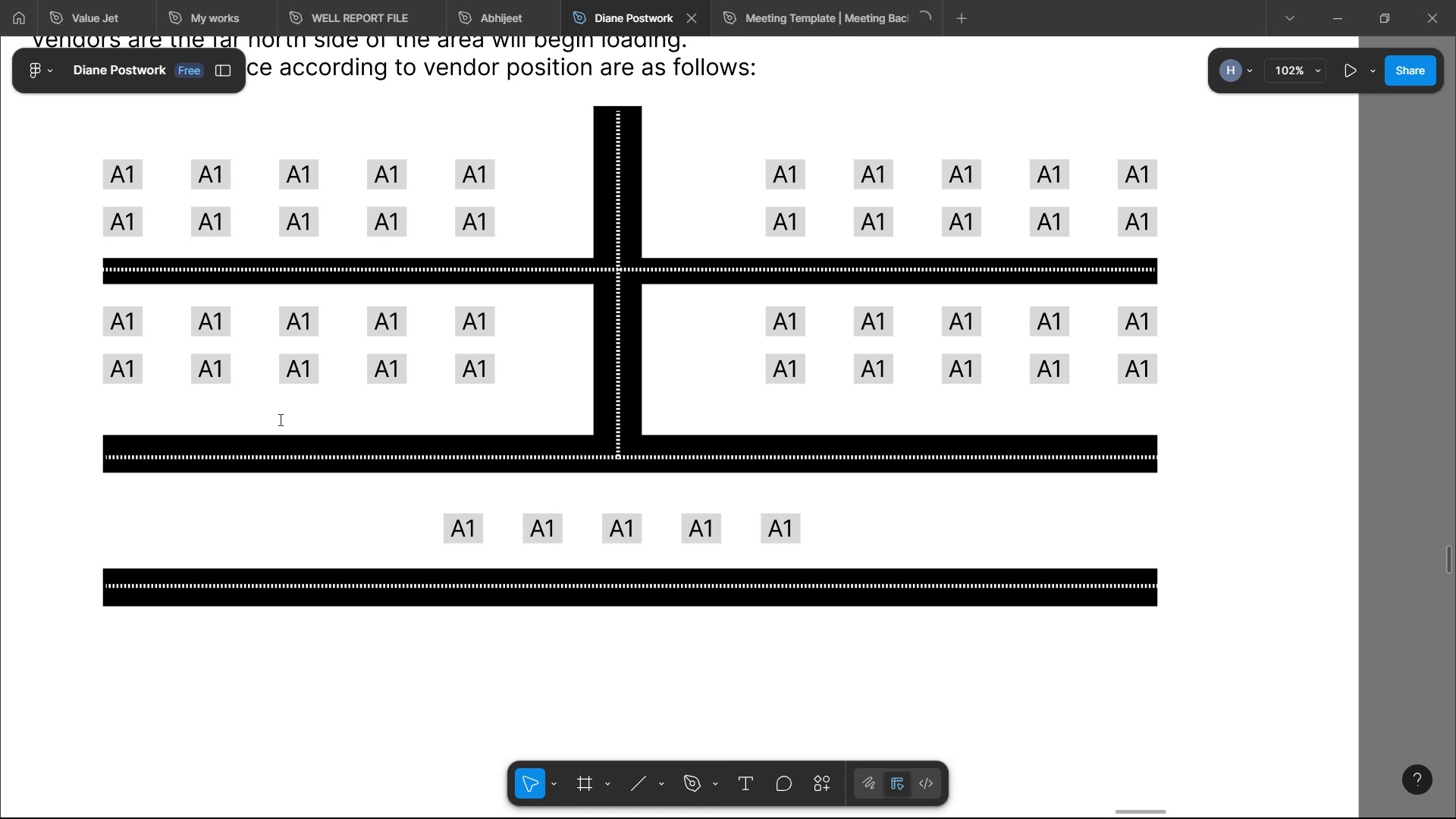 
wait(8.21)
 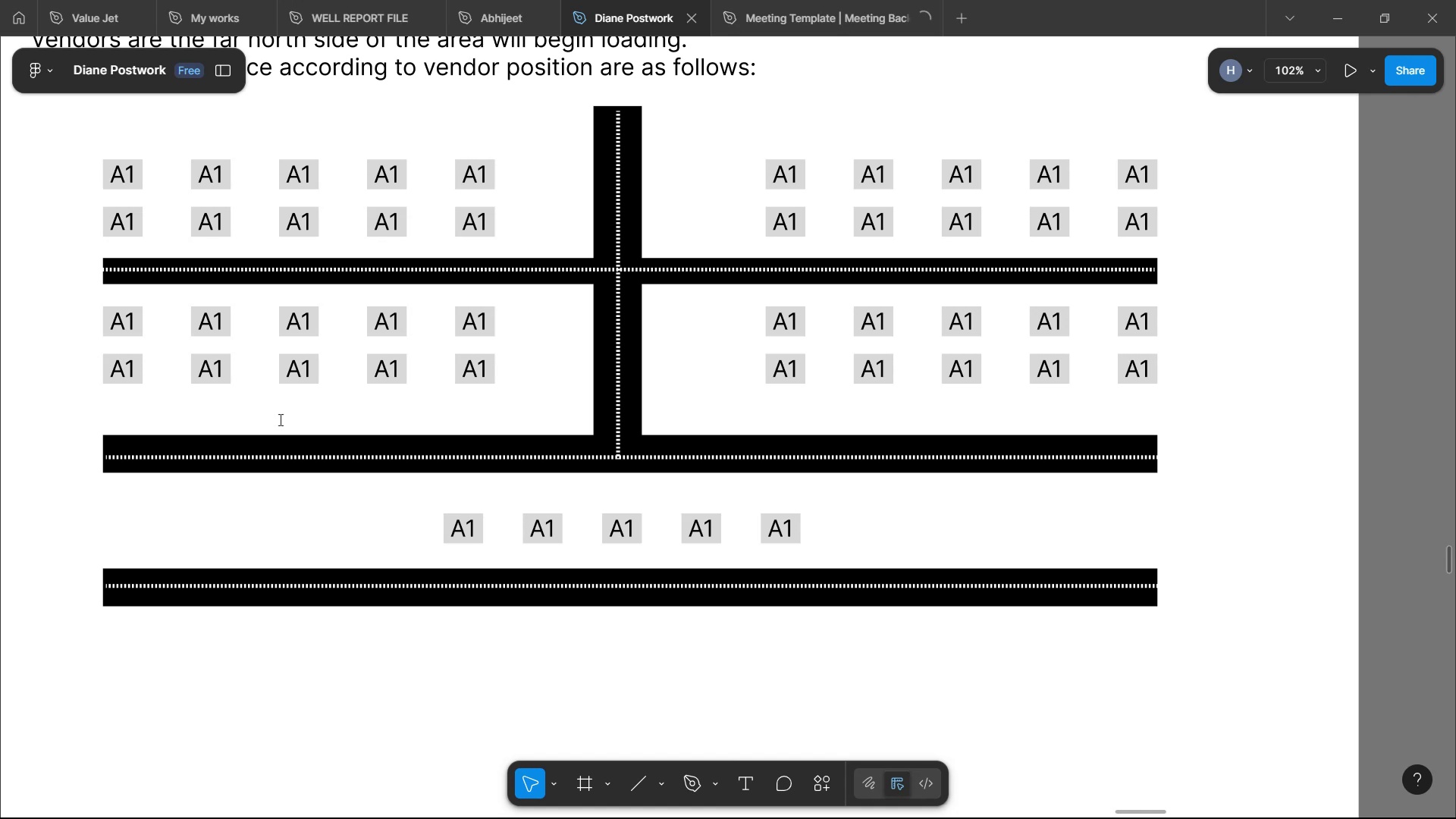 
left_click([843, 426])
 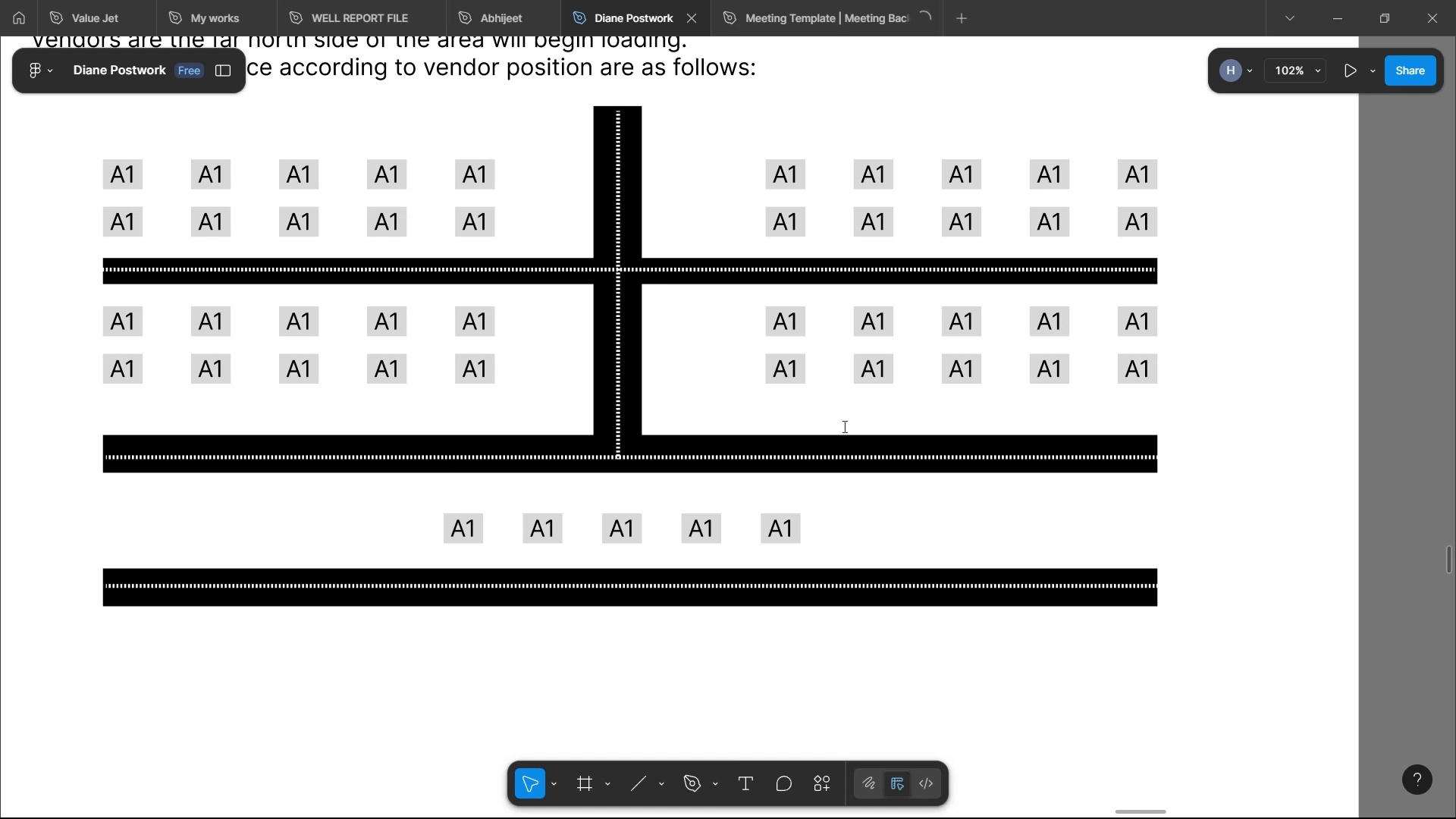 
key(ArrowDown)
 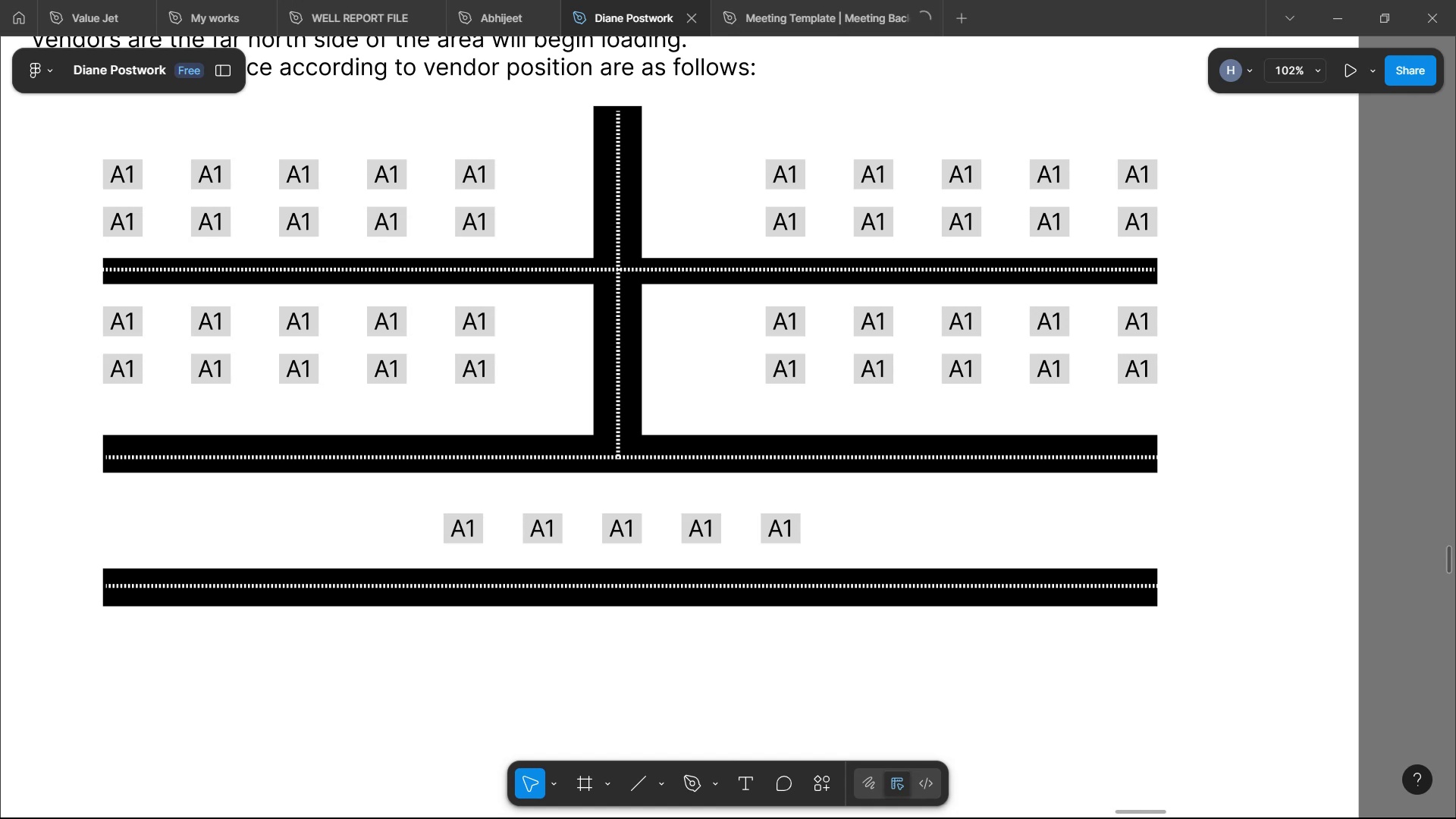 
wait(11.09)
 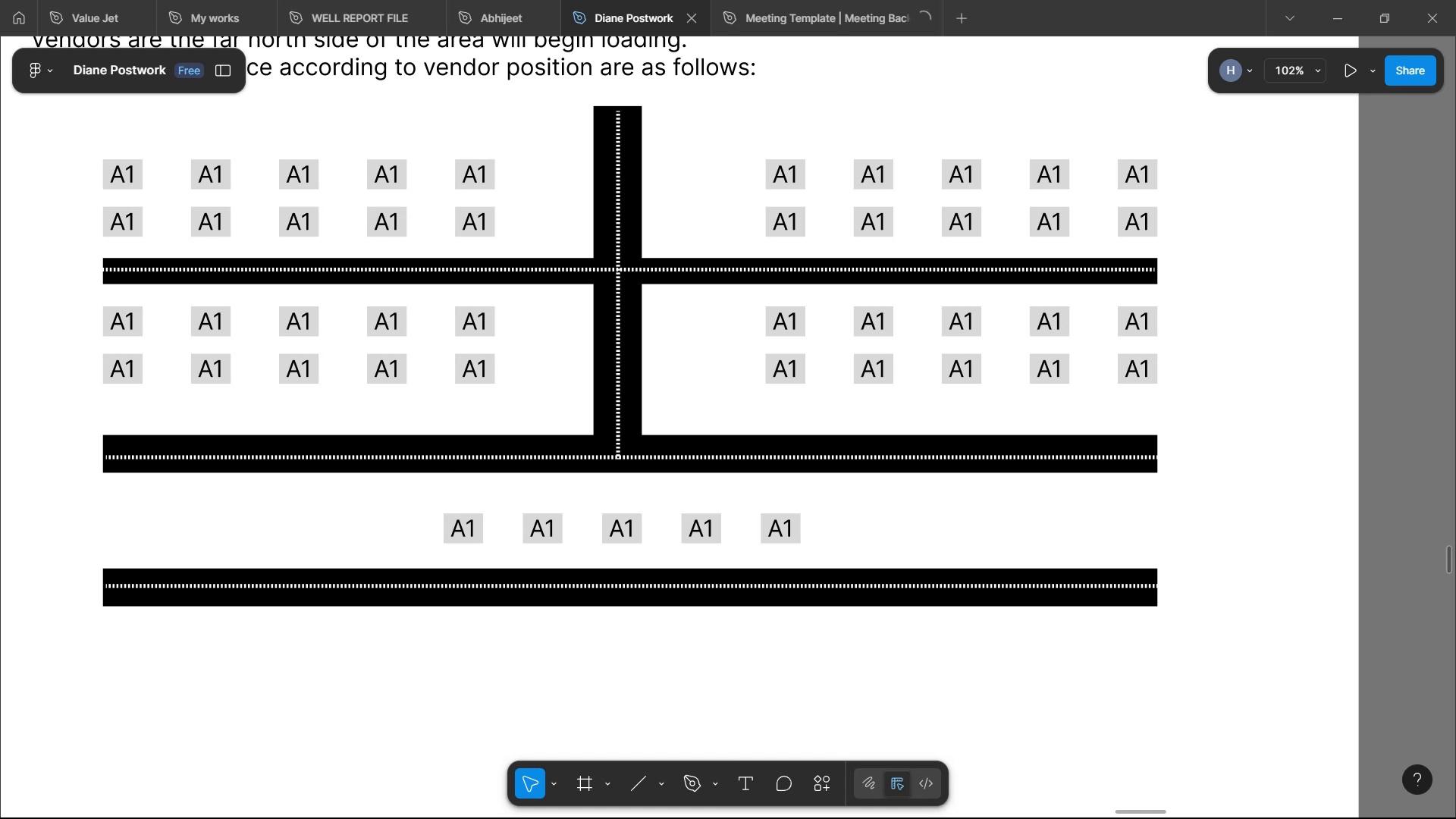 
key(Backspace)
 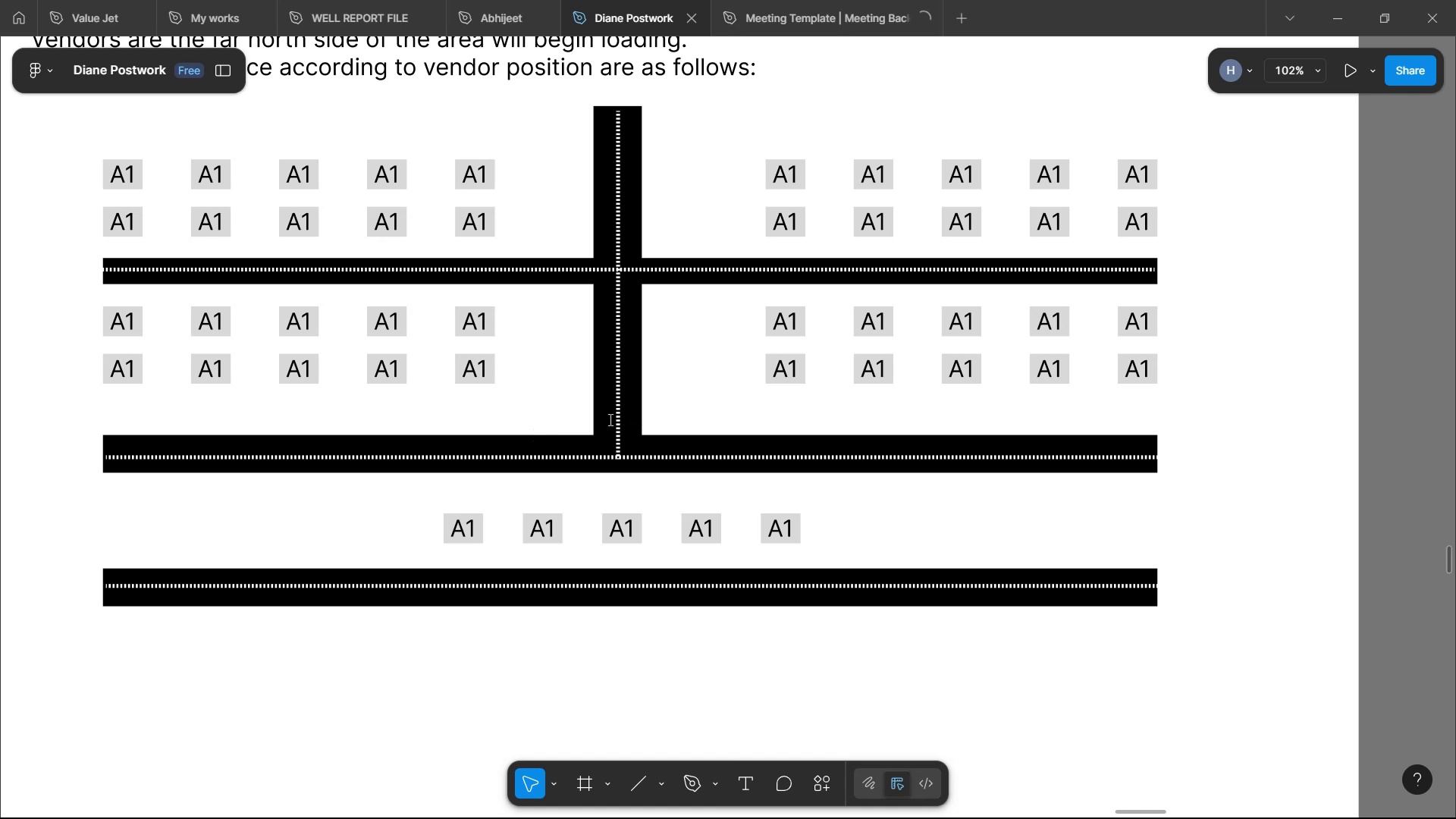 
wait(7.49)
 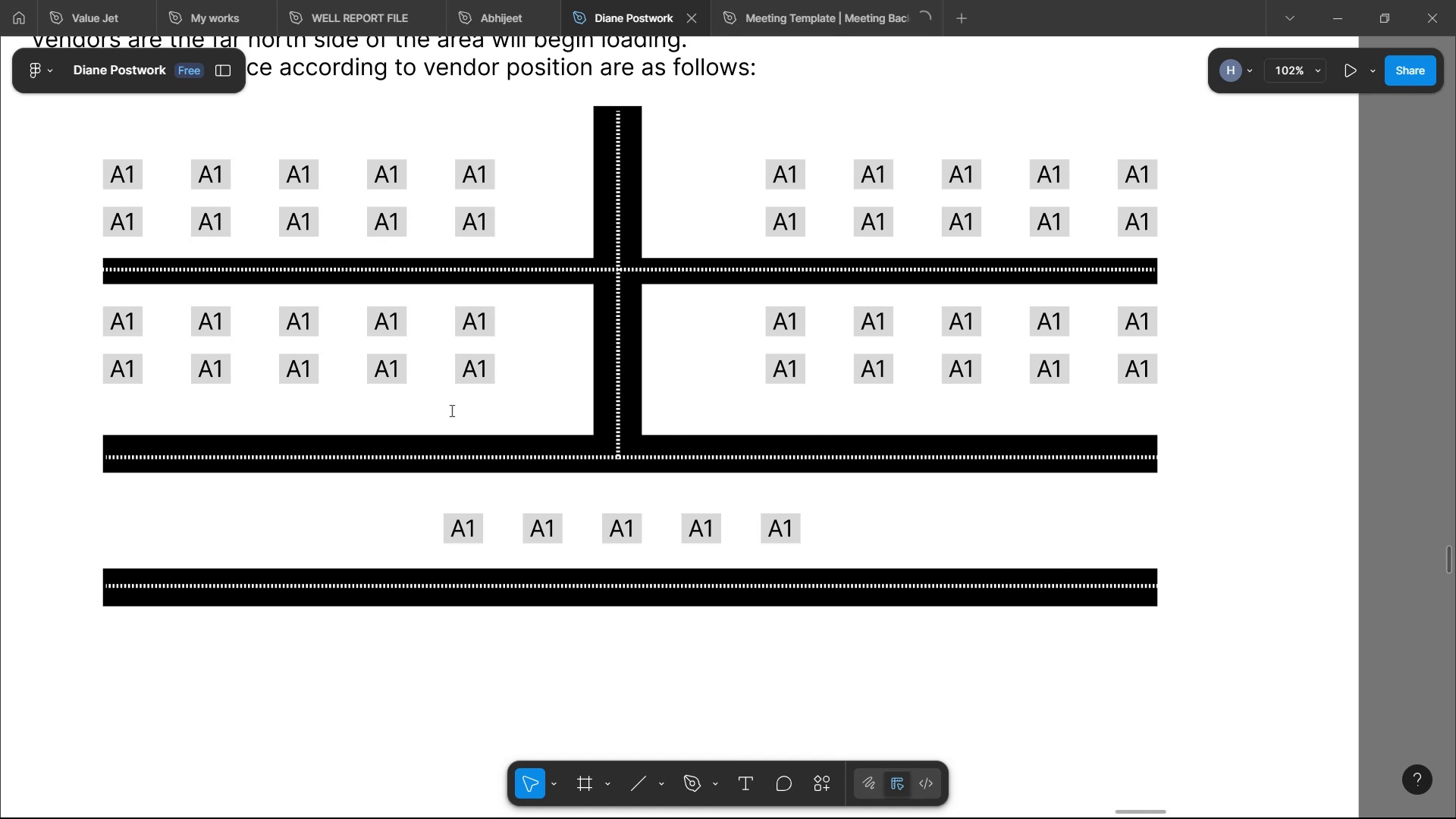 
left_click([240, 197])
 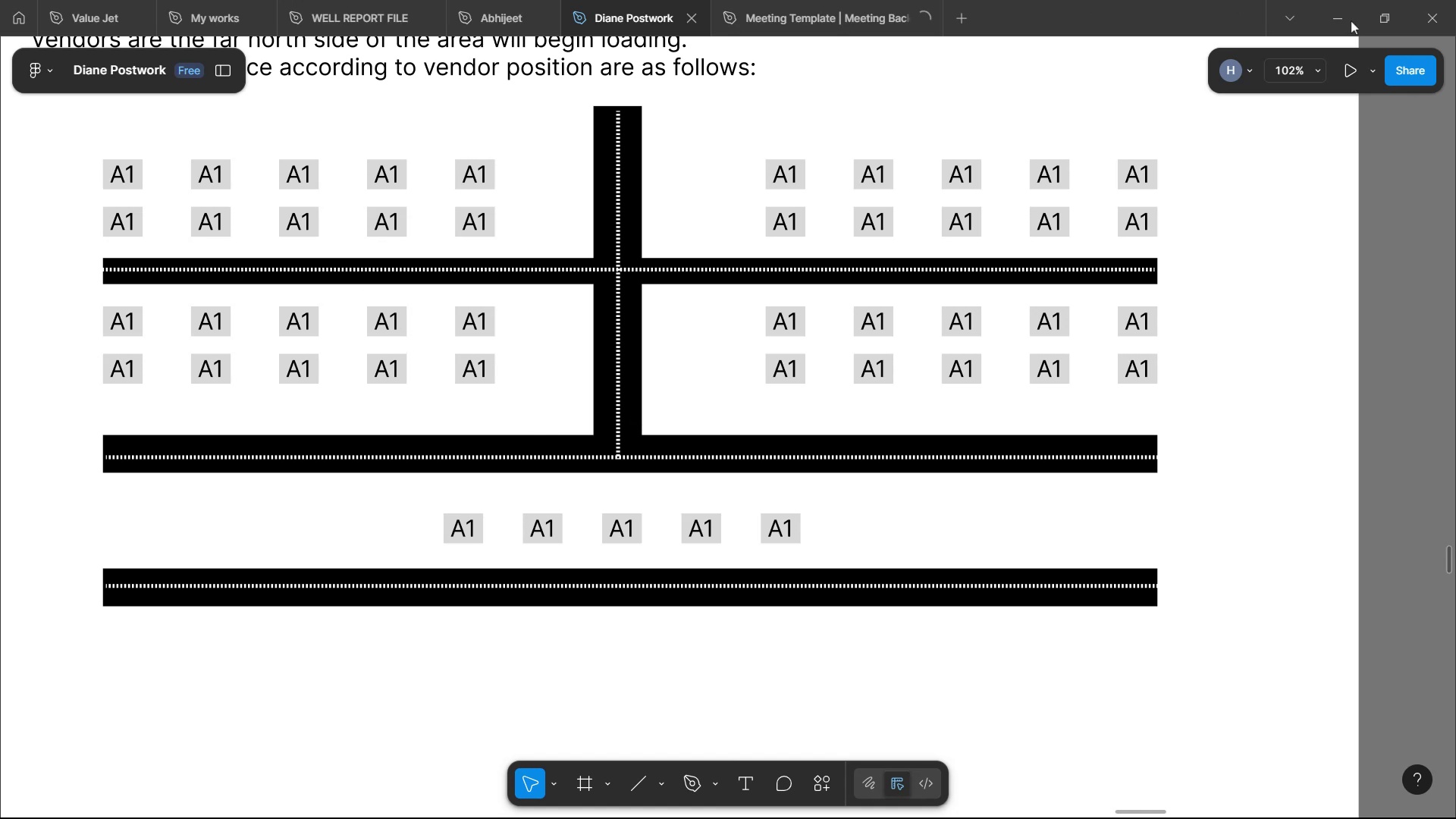 
wait(9.81)
 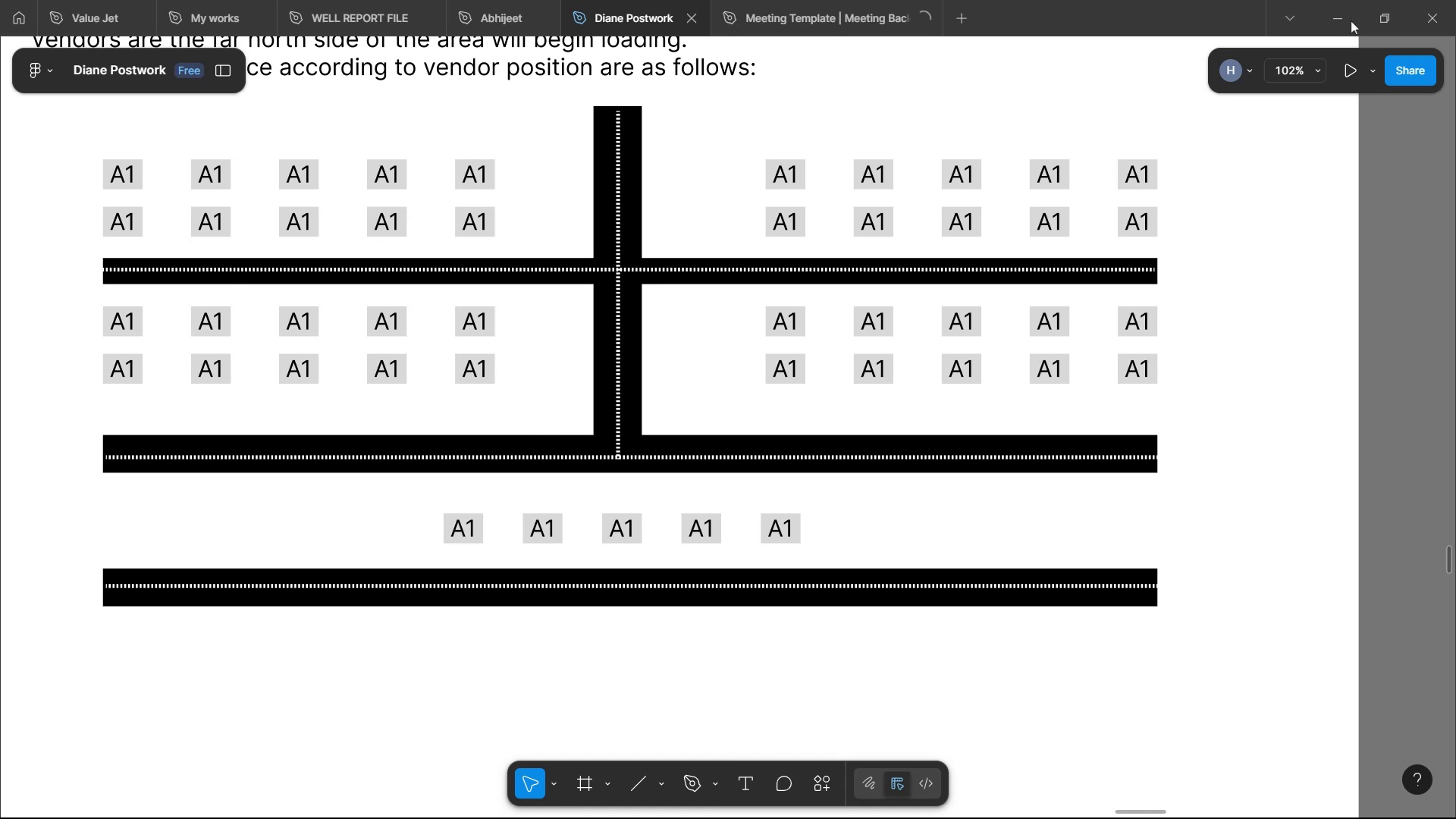 
left_click([1351, 20])
 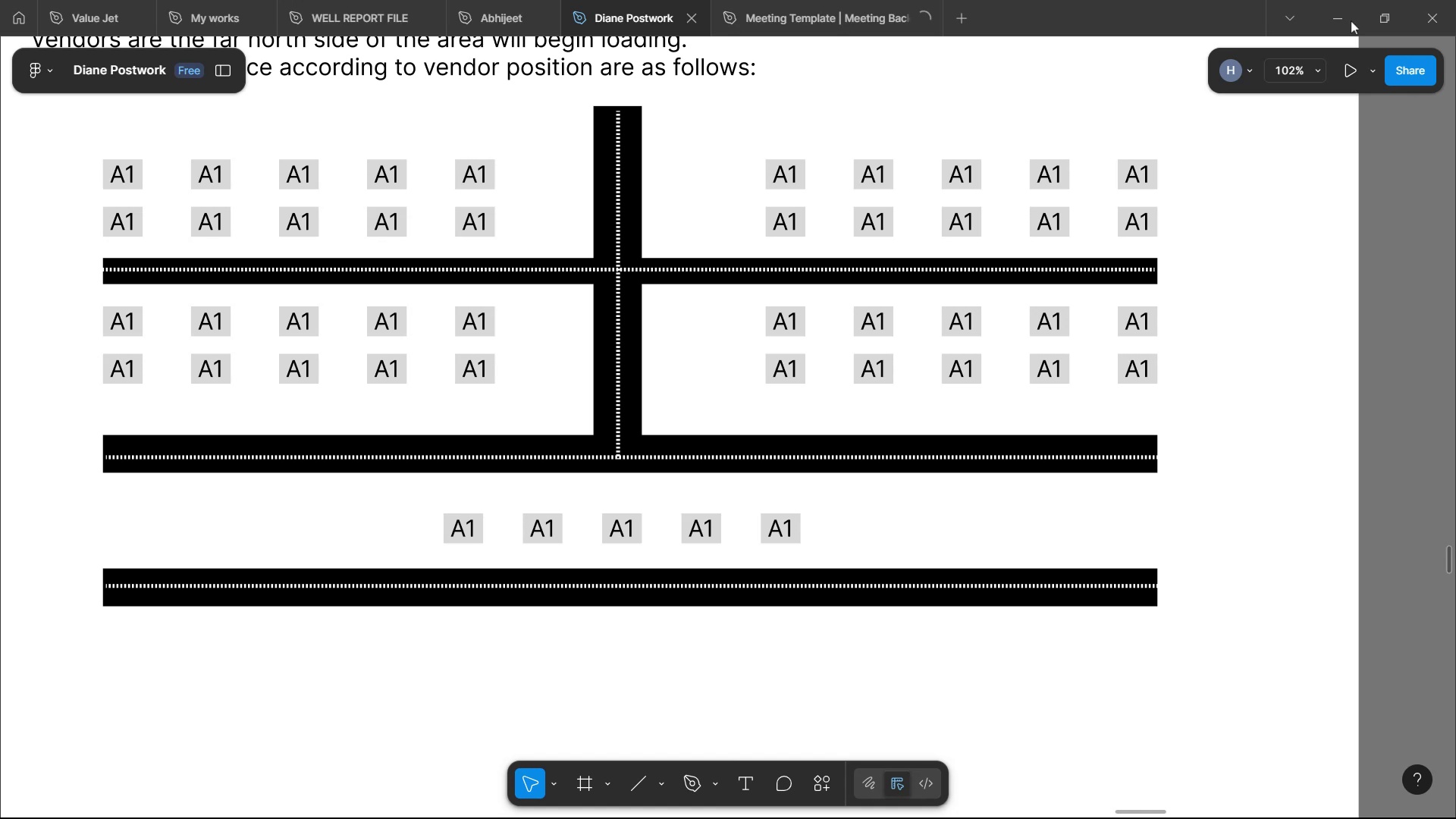 
scroll: coordinate [1194, 136], scroll_direction: up, amount: 4.0
 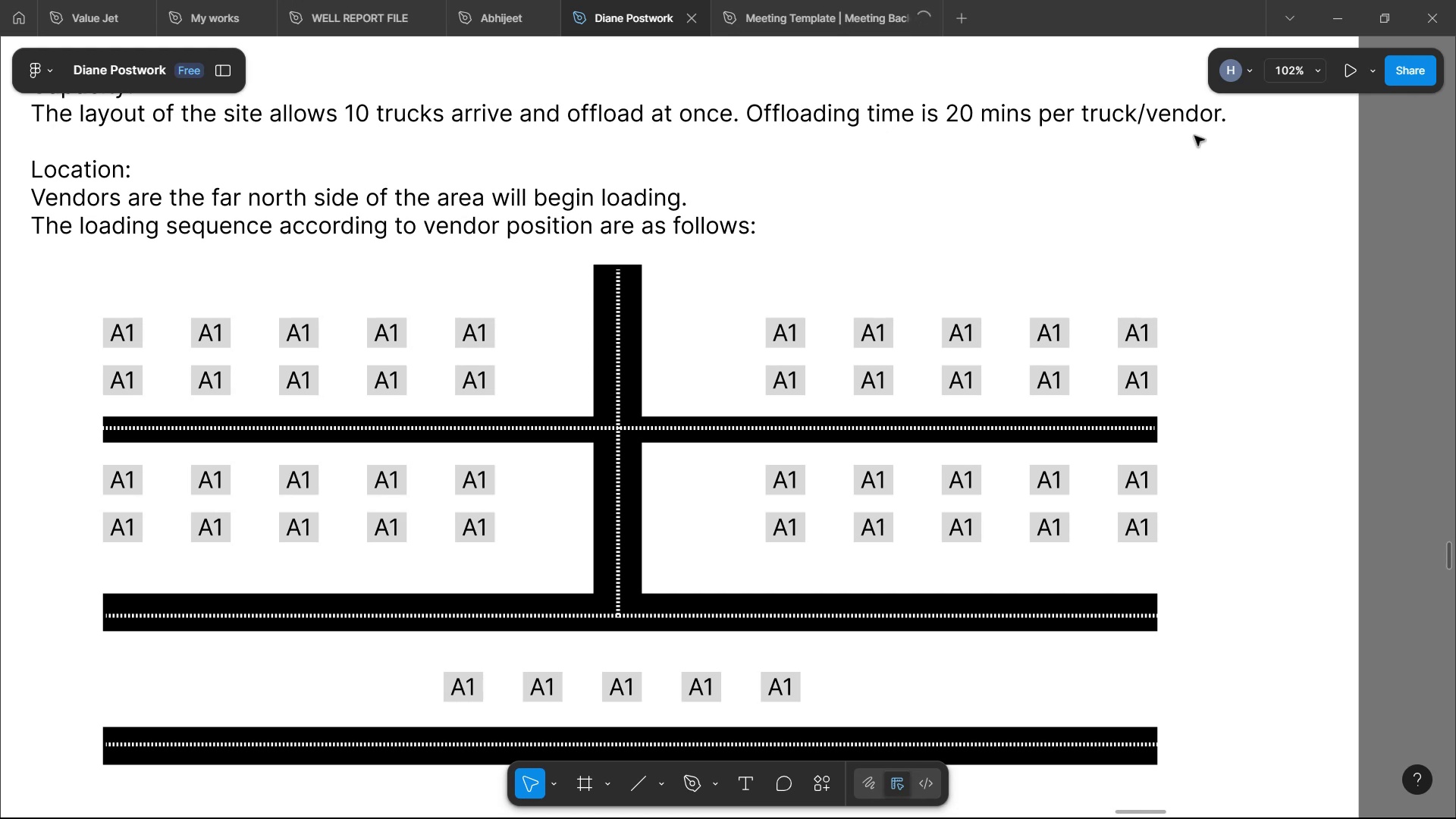 
wait(57.08)
 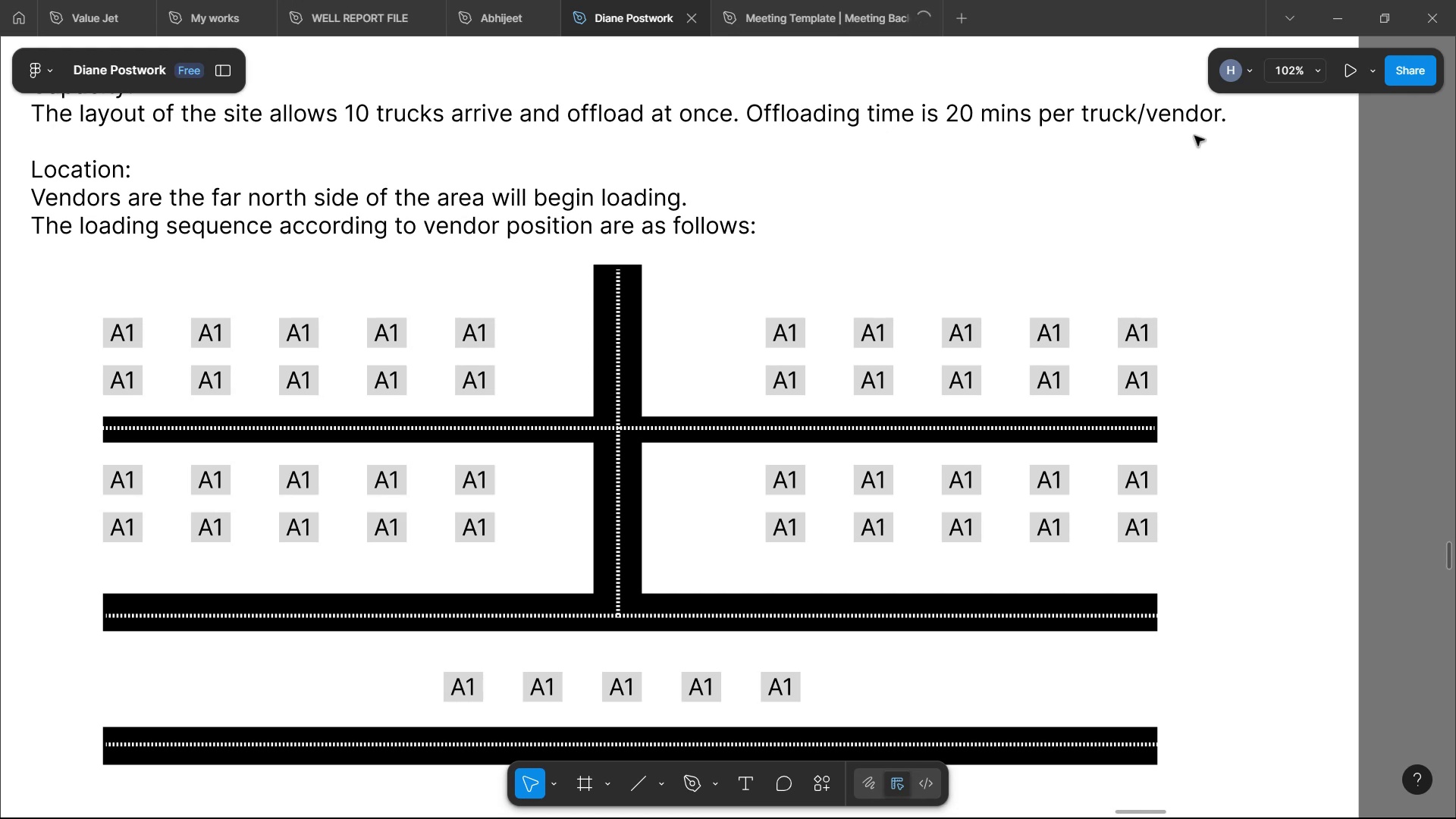 
left_click([466, 372])
 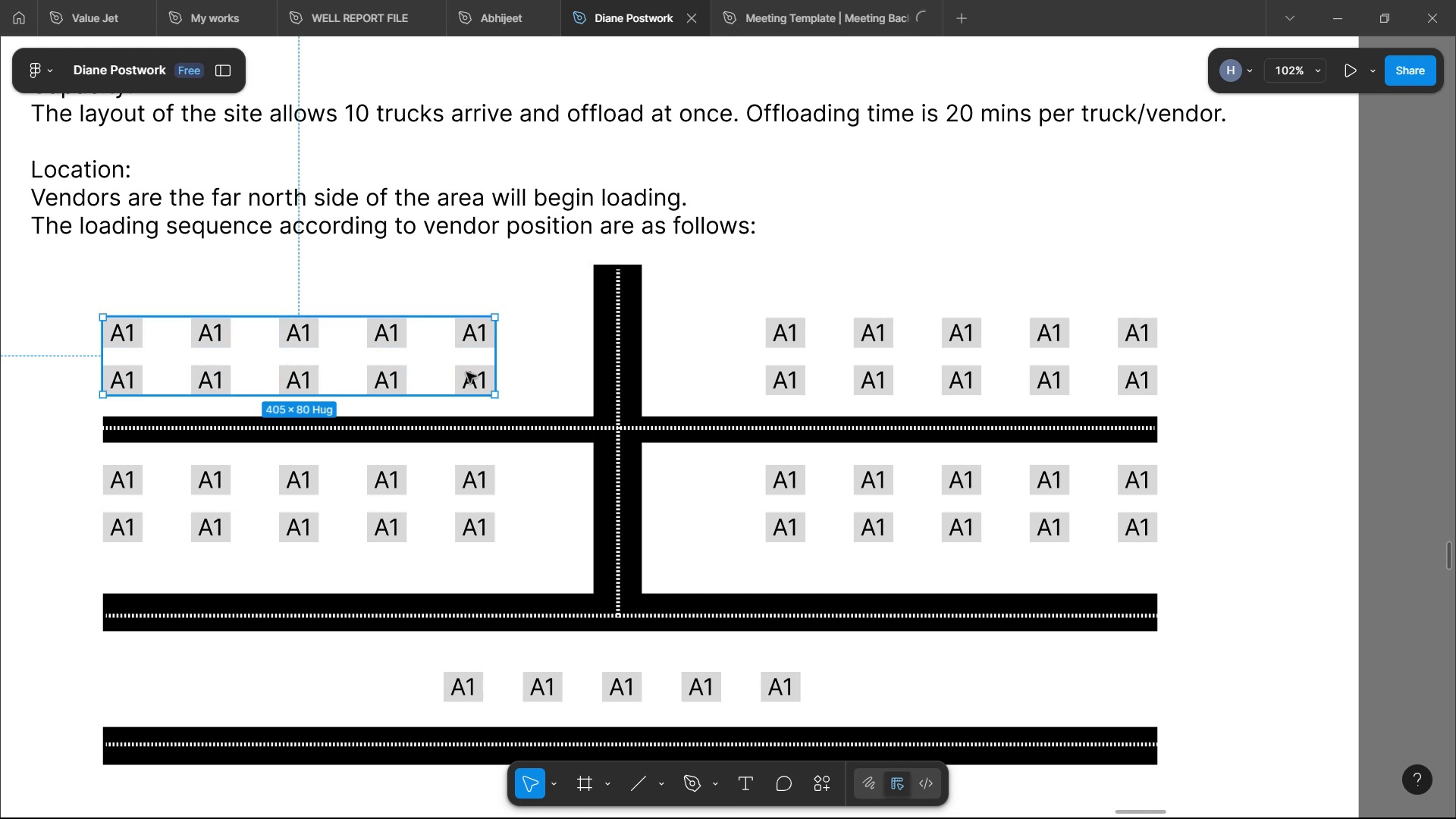 
hold_key(key=ArrowUp, duration=1.0)
 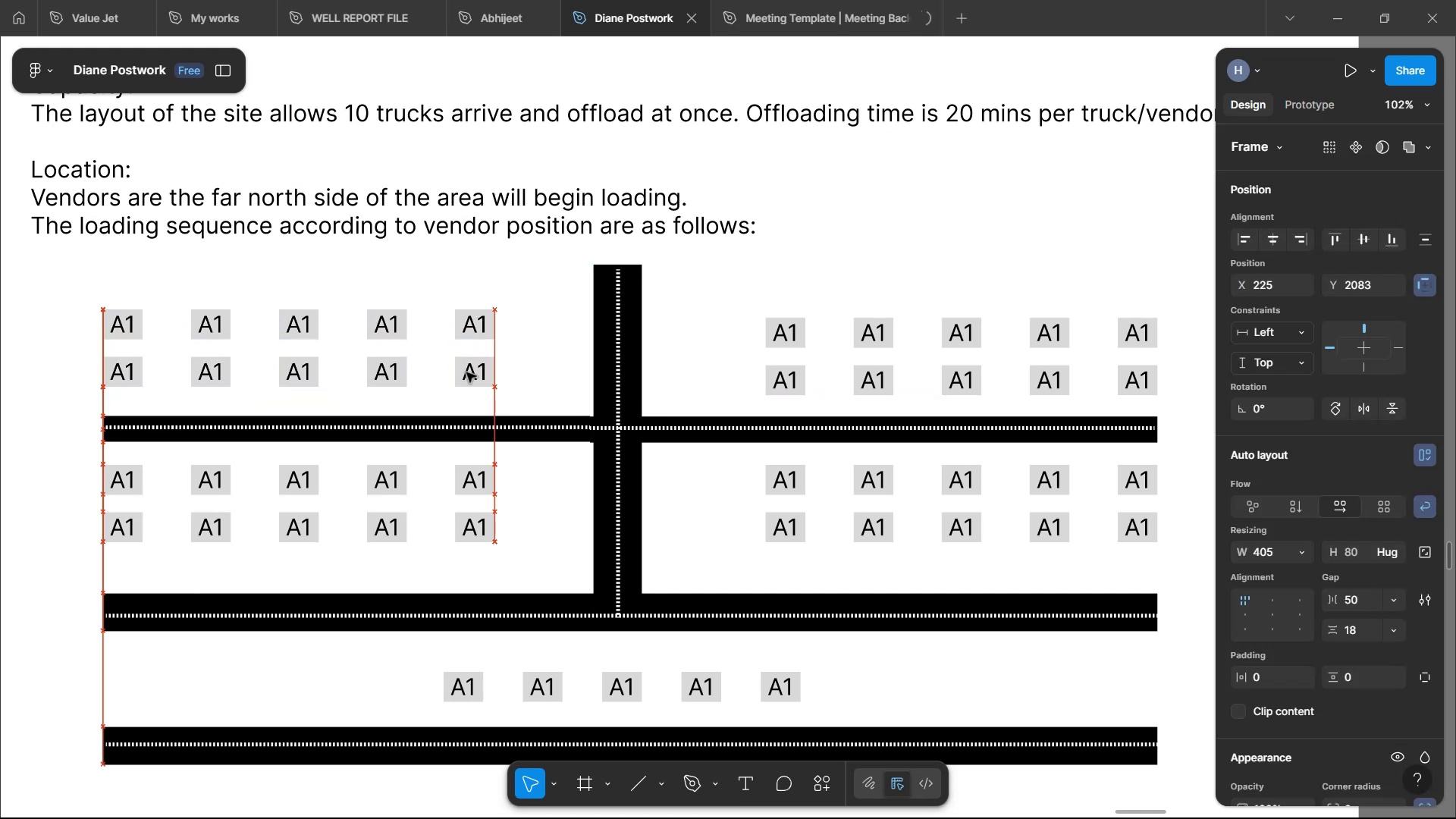 
hold_key(key=ArrowRight, duration=0.79)
 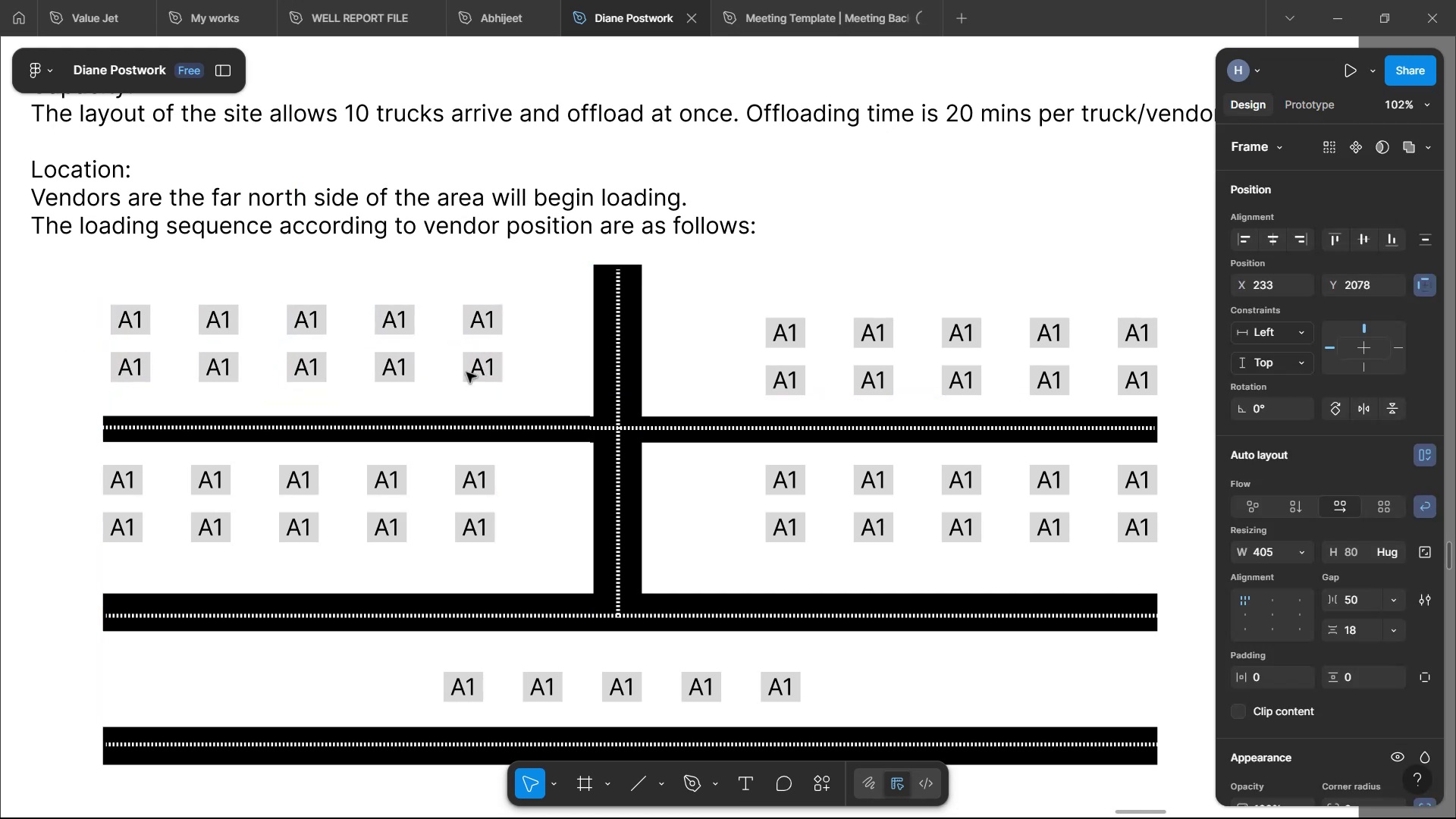 
key(ArrowLeft)
 